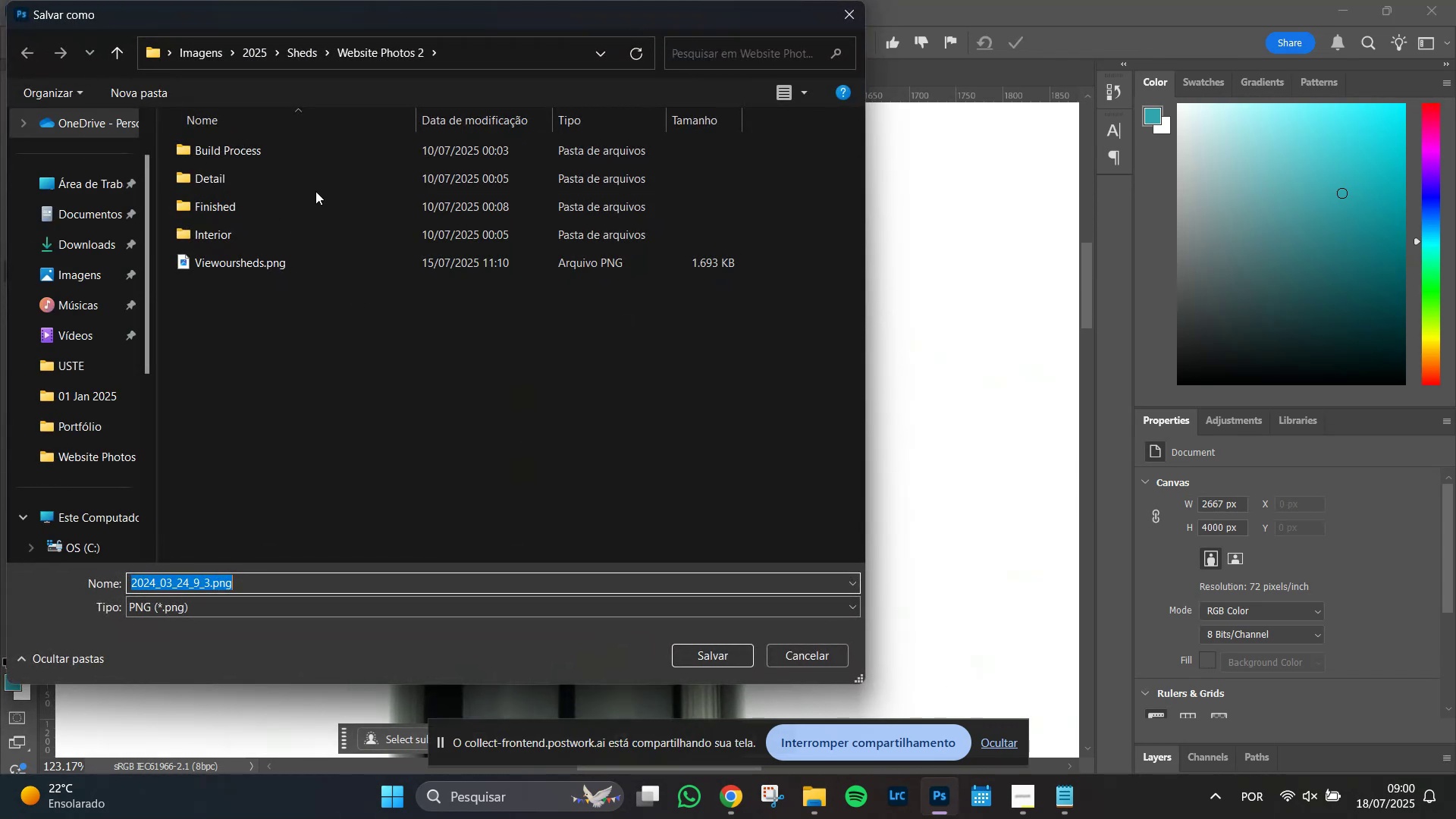 
left_click([264, 54])
 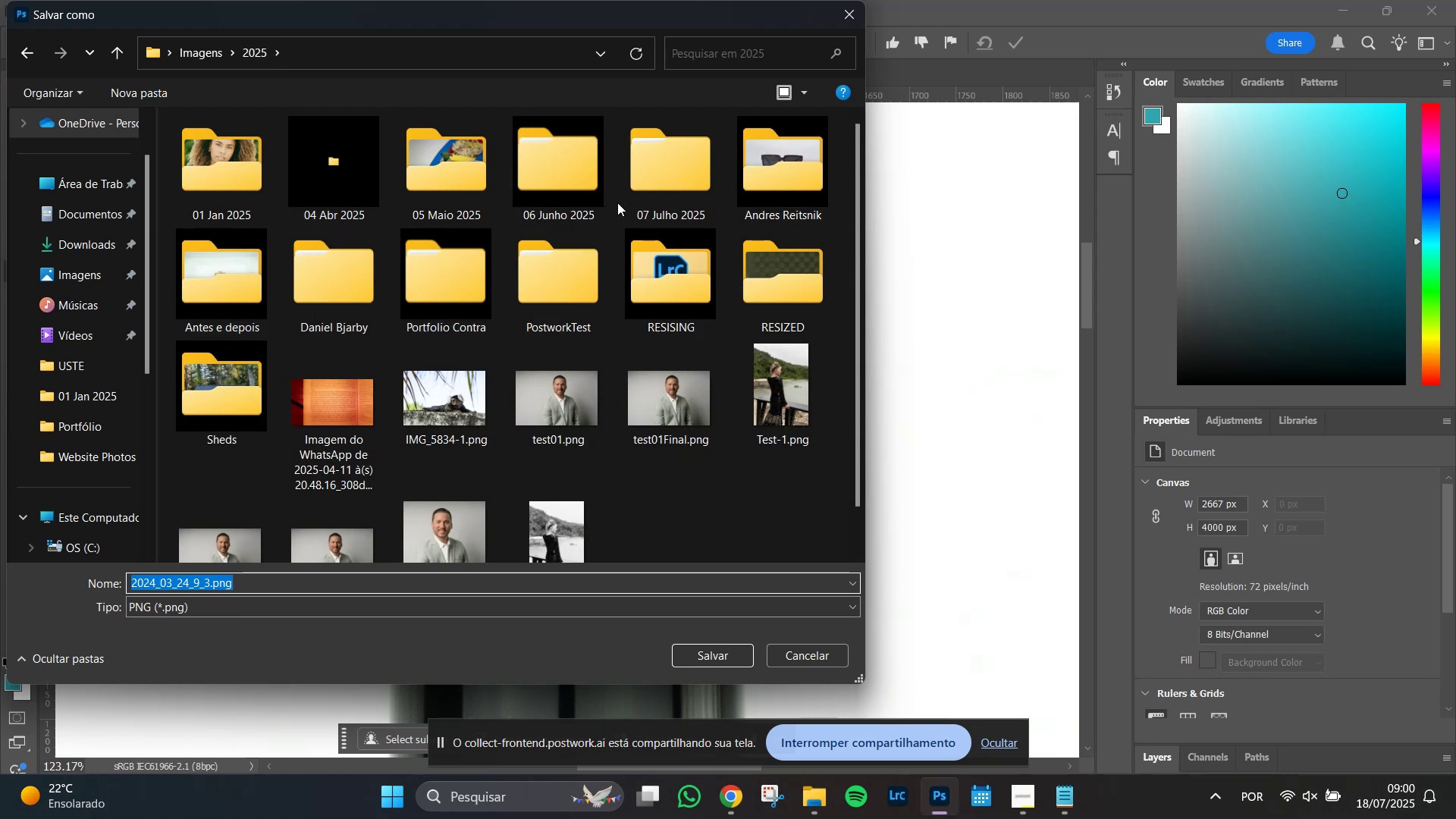 
double_click([667, 198])
 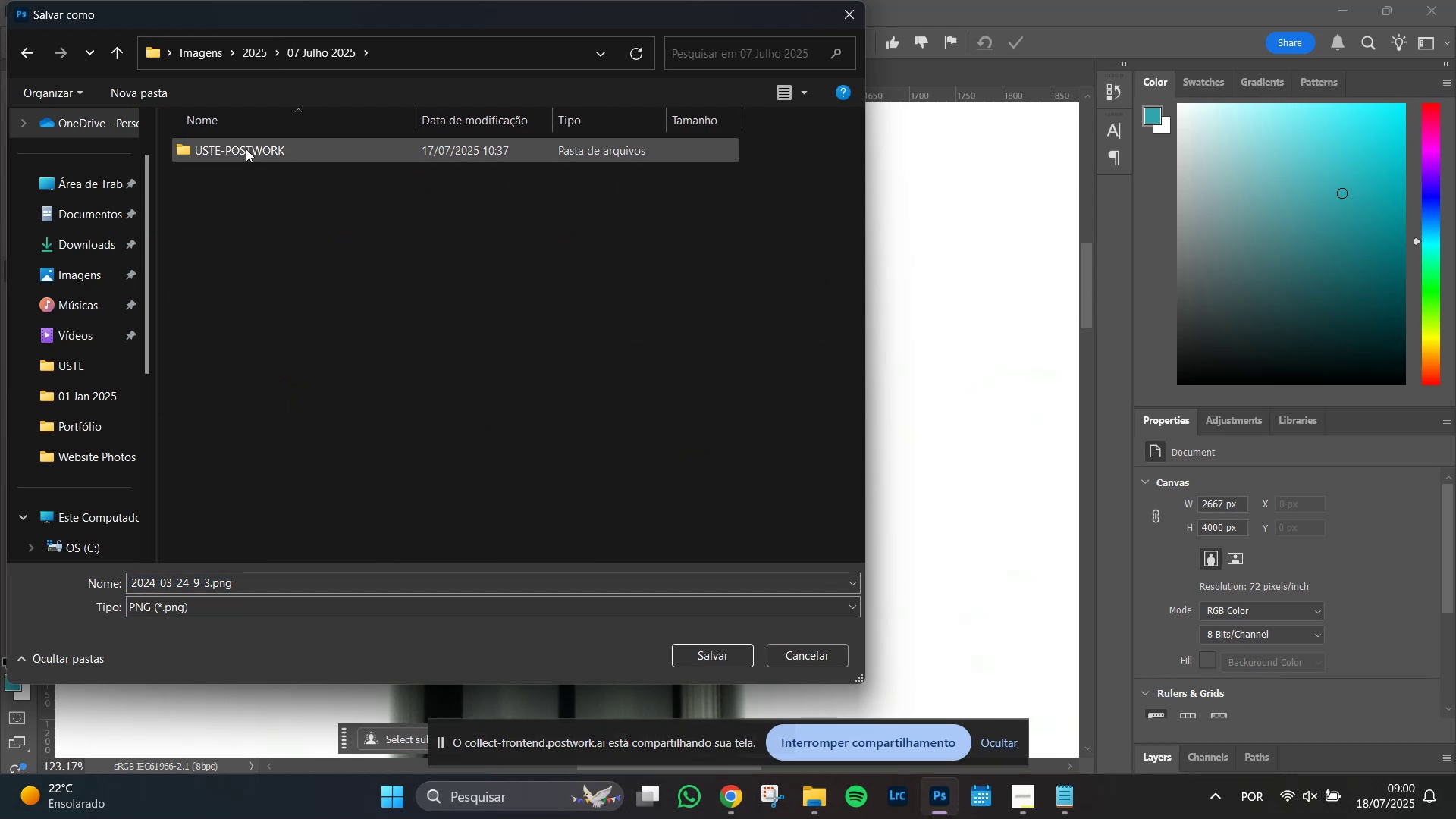 
double_click([246, 149])
 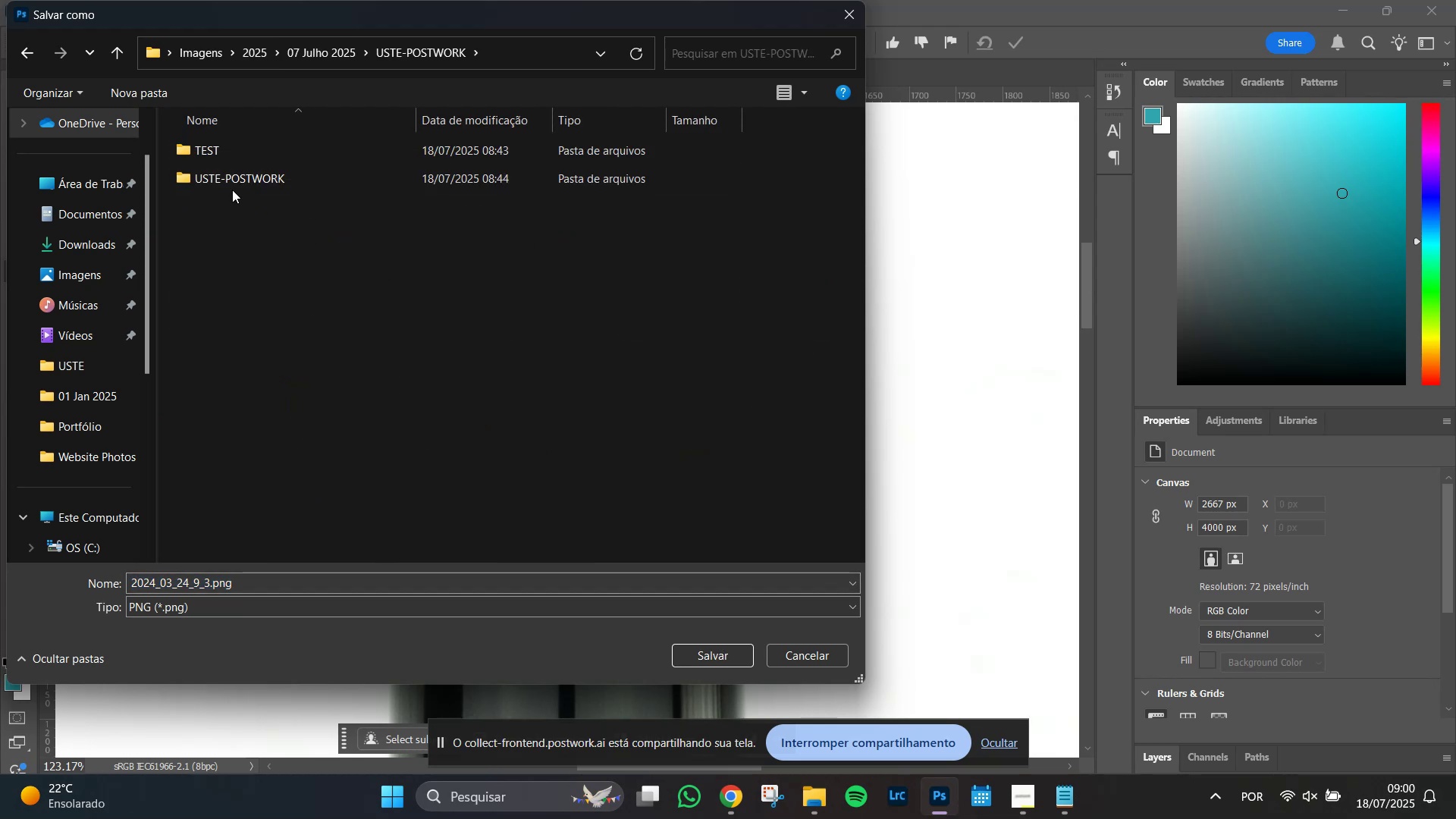 
left_click([211, 153])
 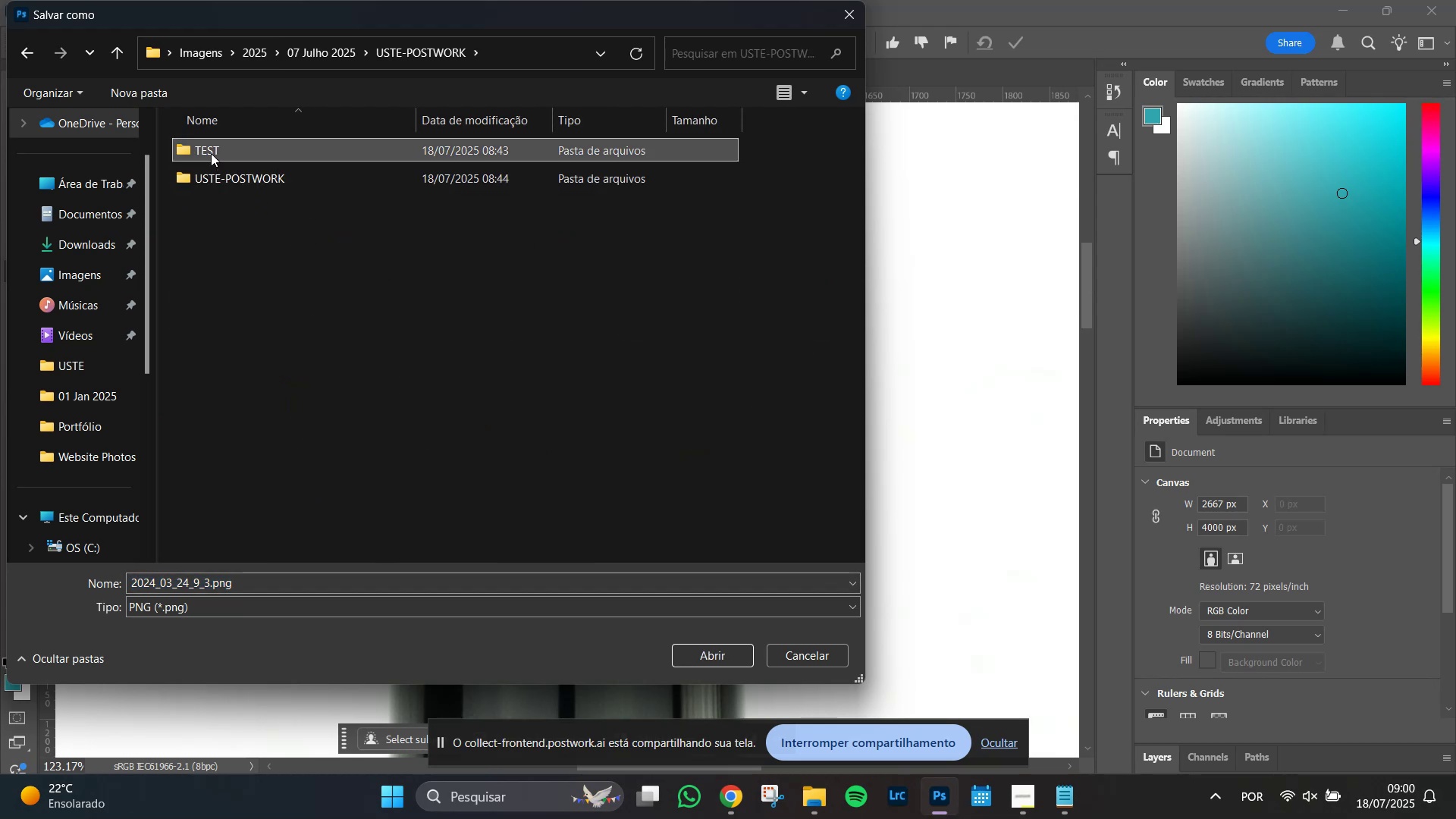 
double_click([211, 153])
 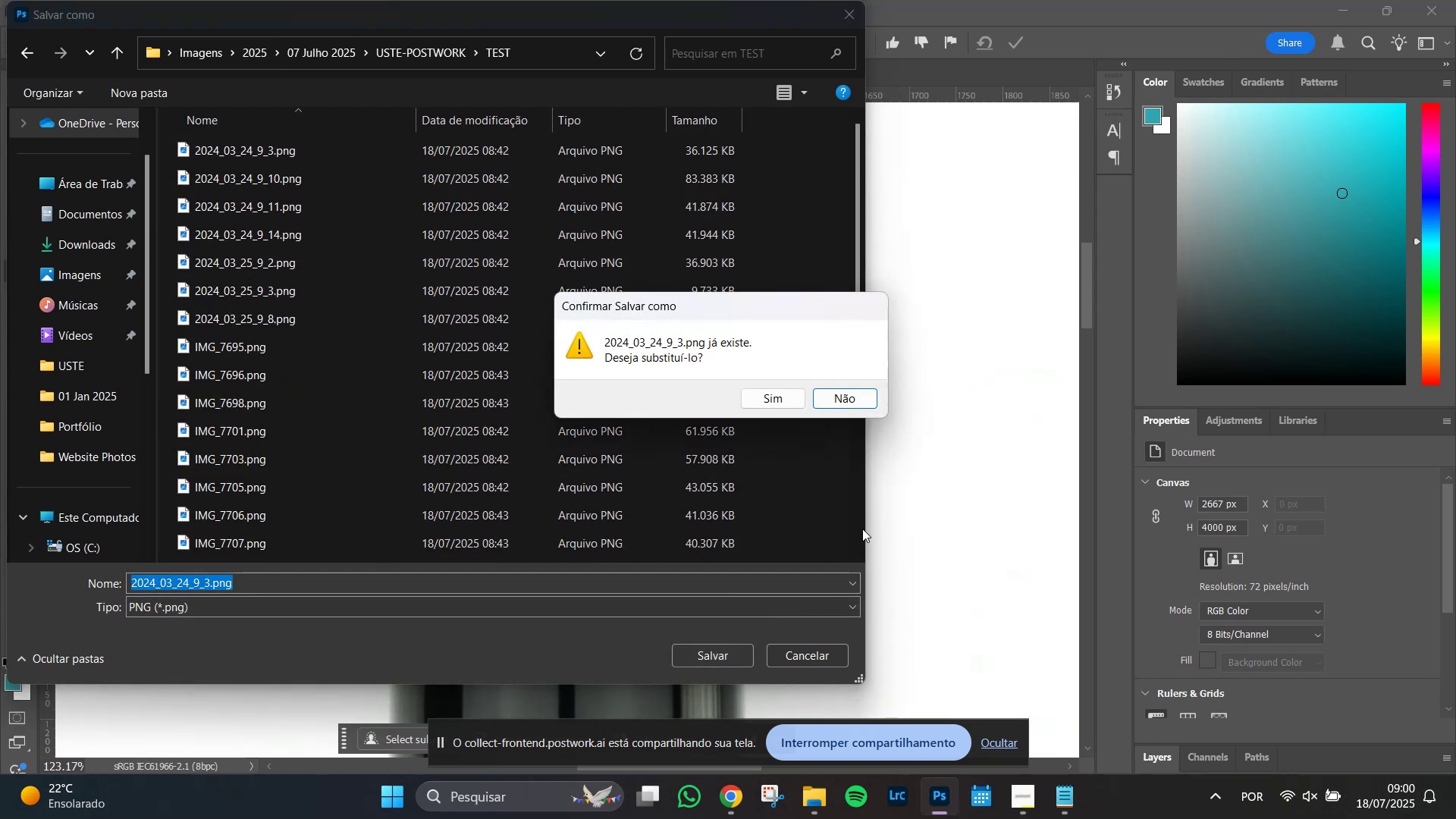 
left_click([761, 407])
 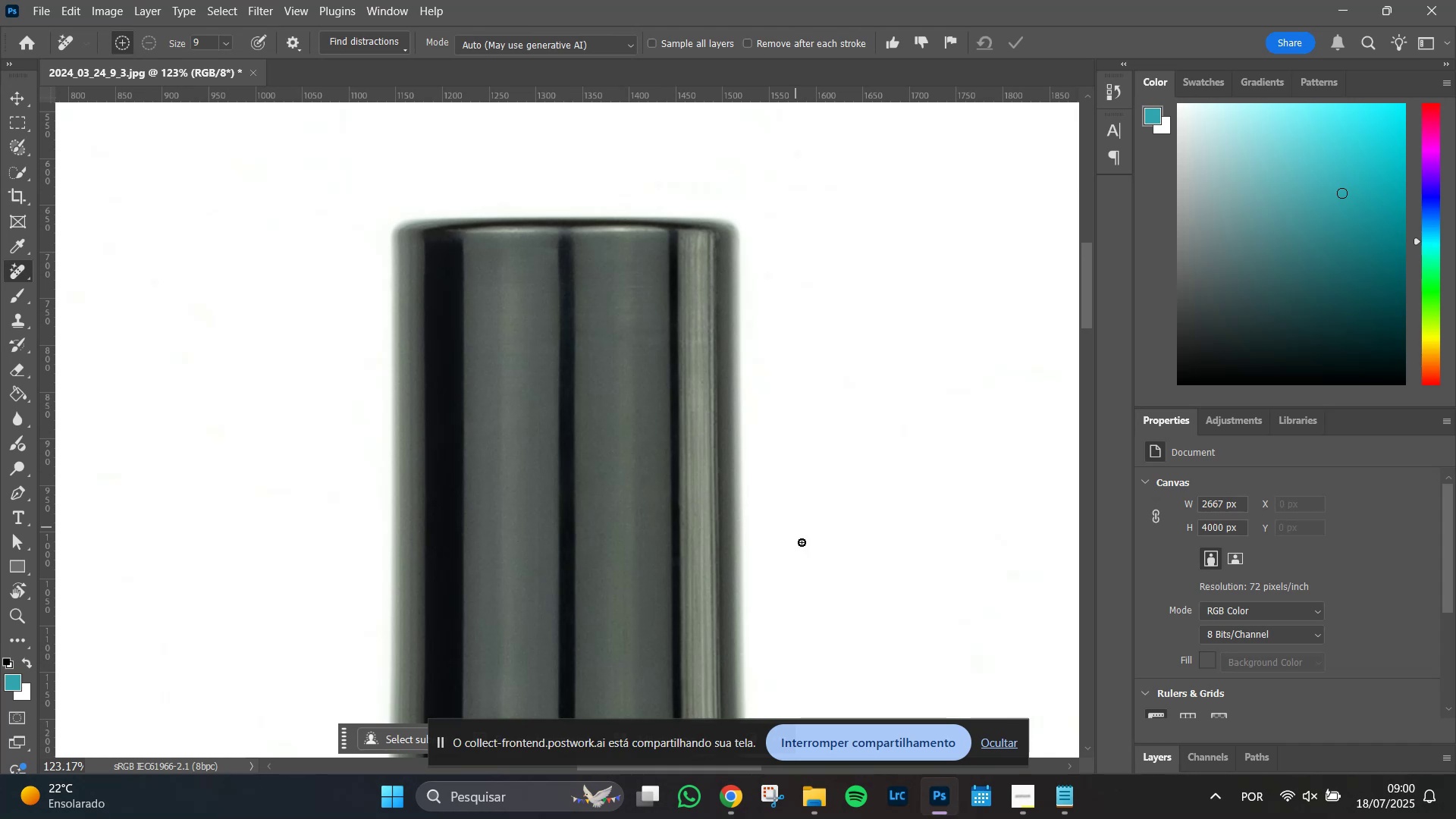 
mouse_move([802, 767])
 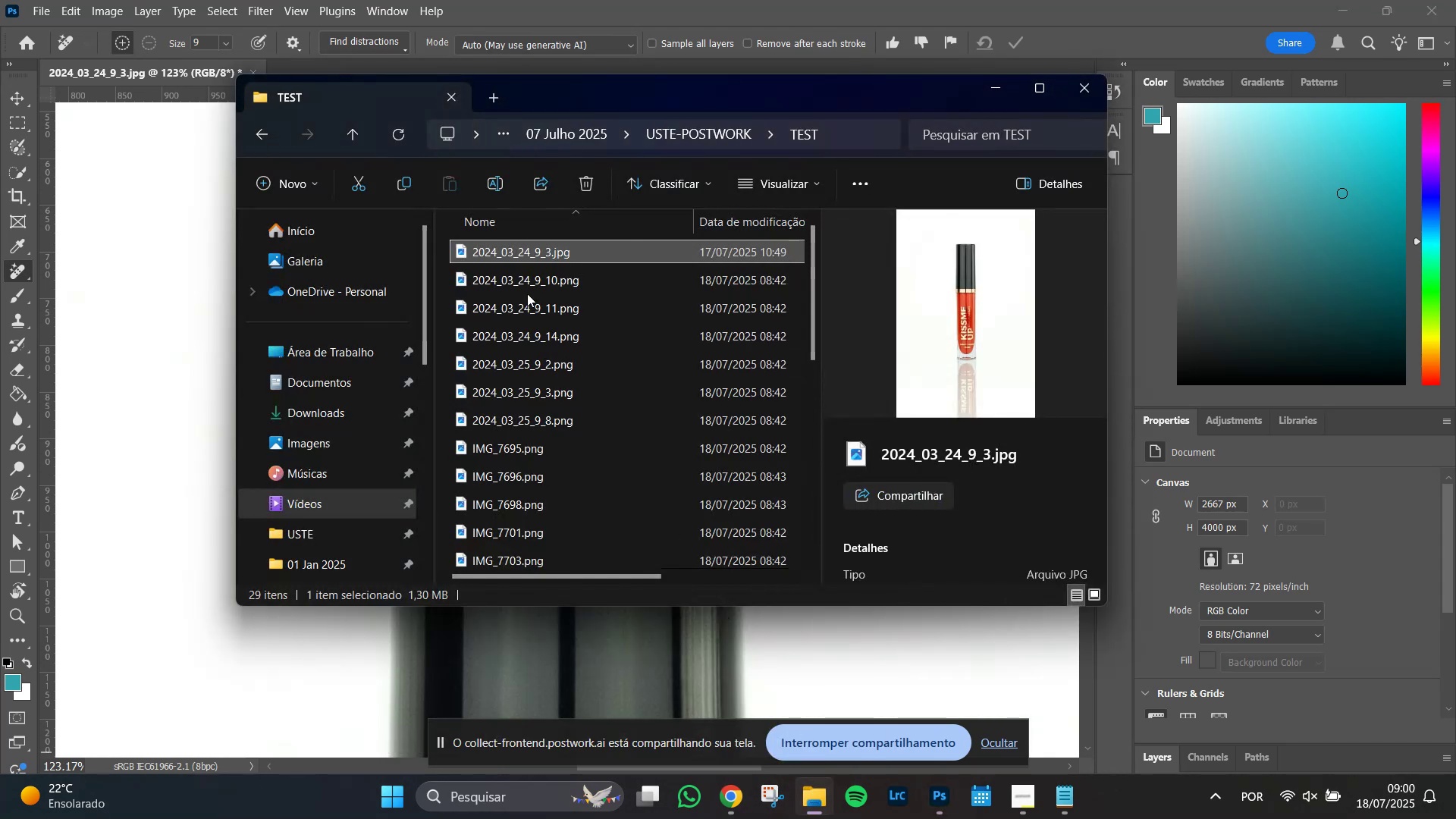 
left_click([524, 283])
 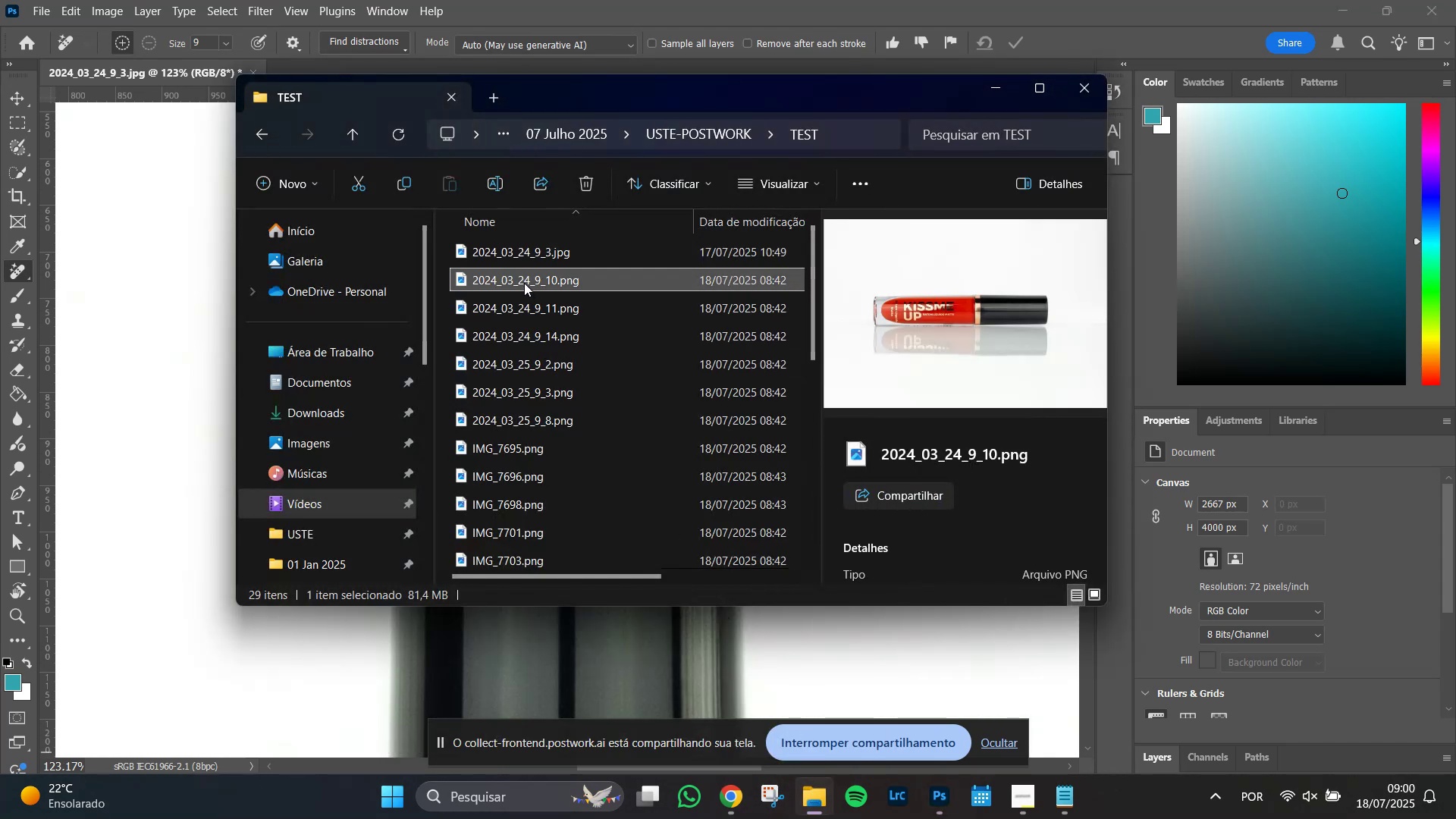 
right_click([524, 283])
 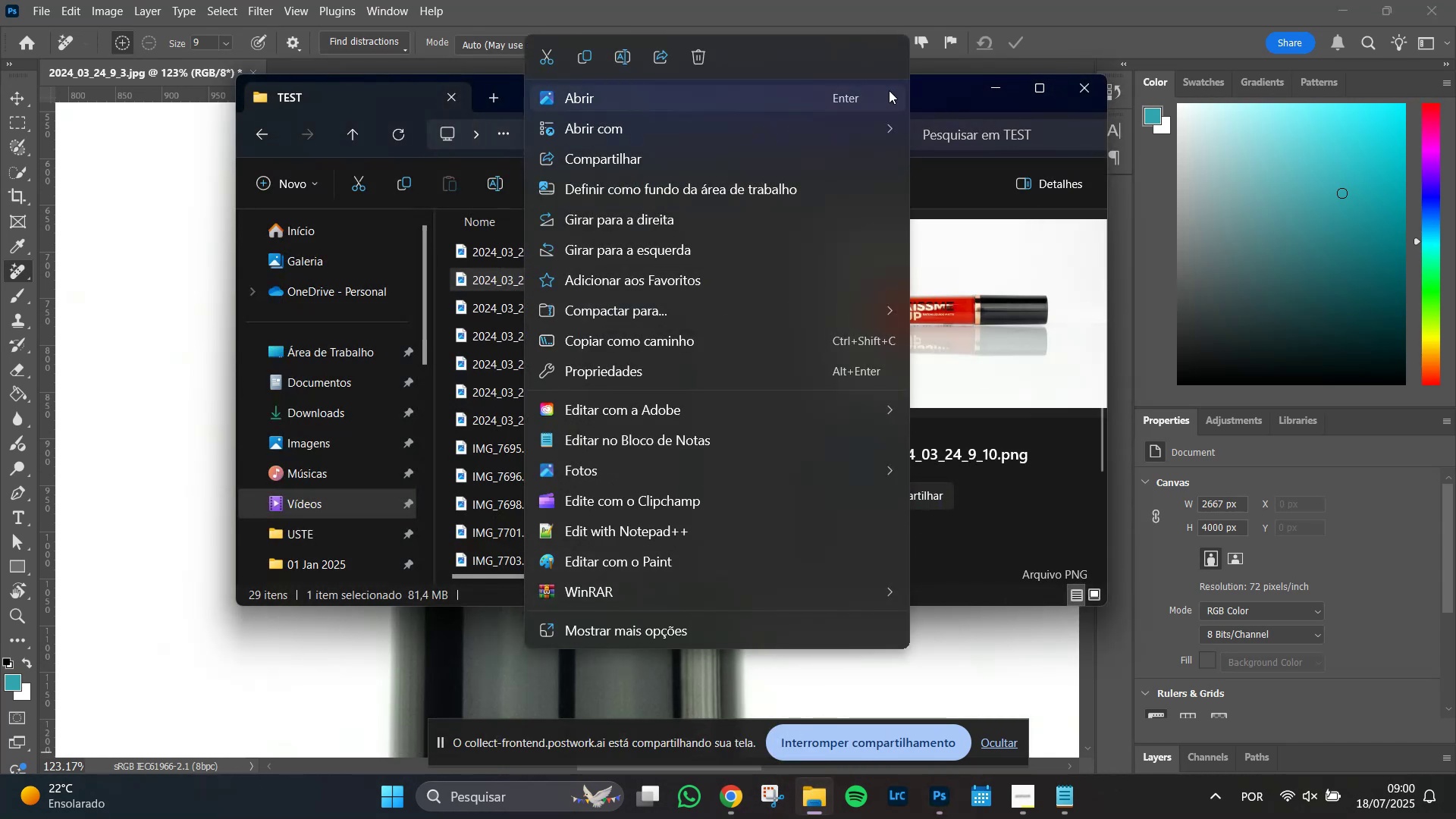 
left_click([859, 128])
 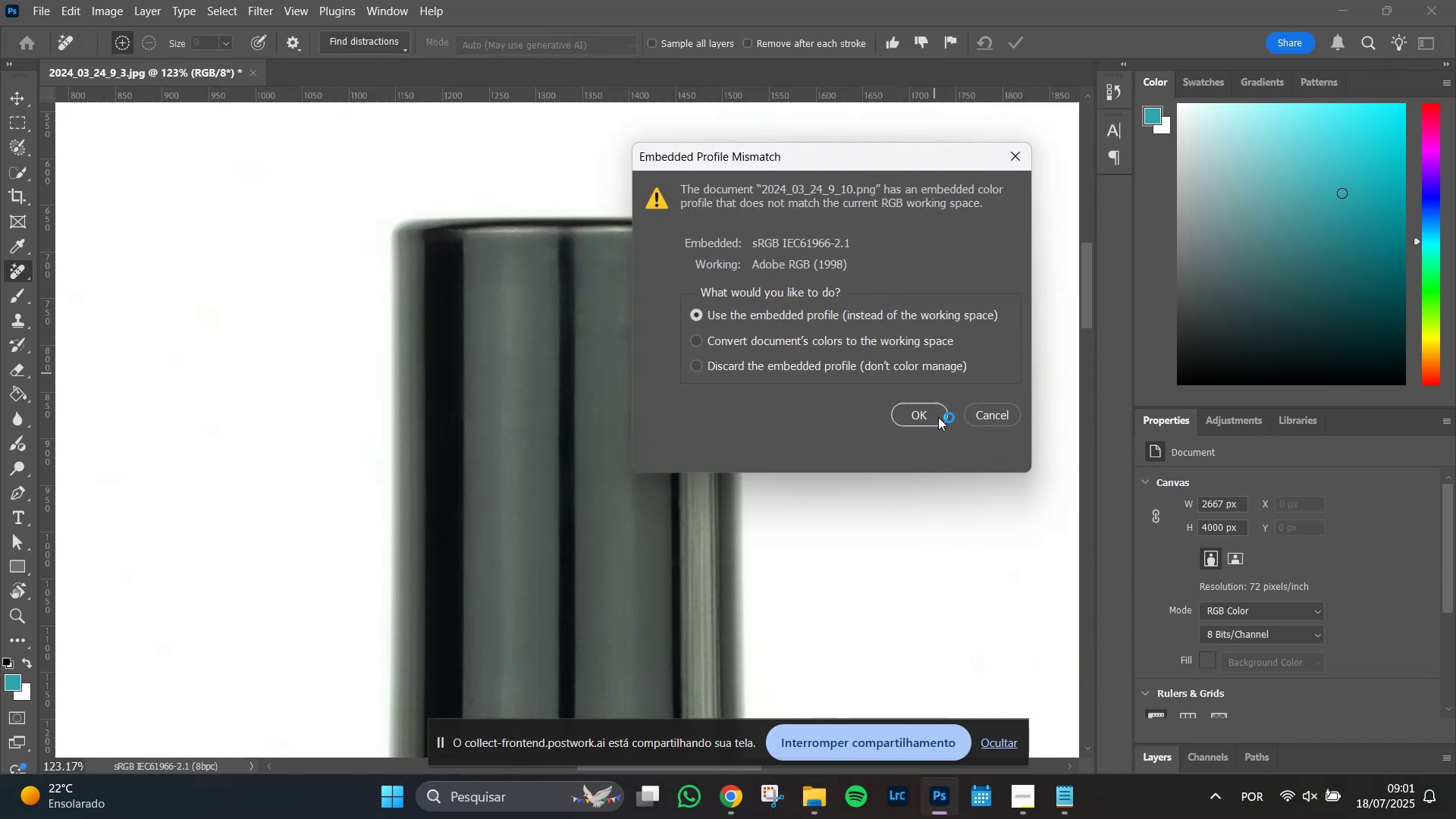 
left_click([920, 412])
 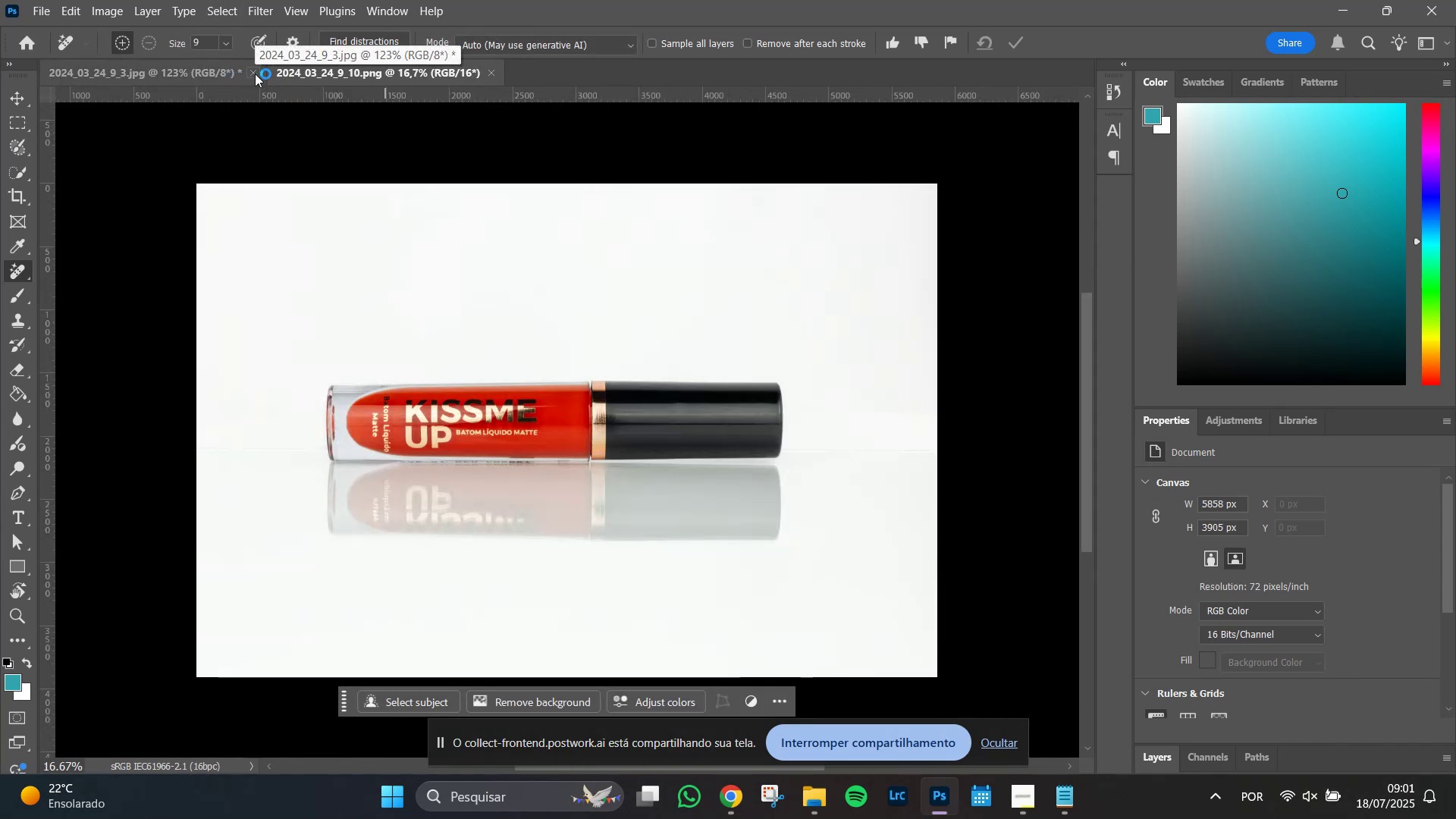 
left_click([255, 74])
 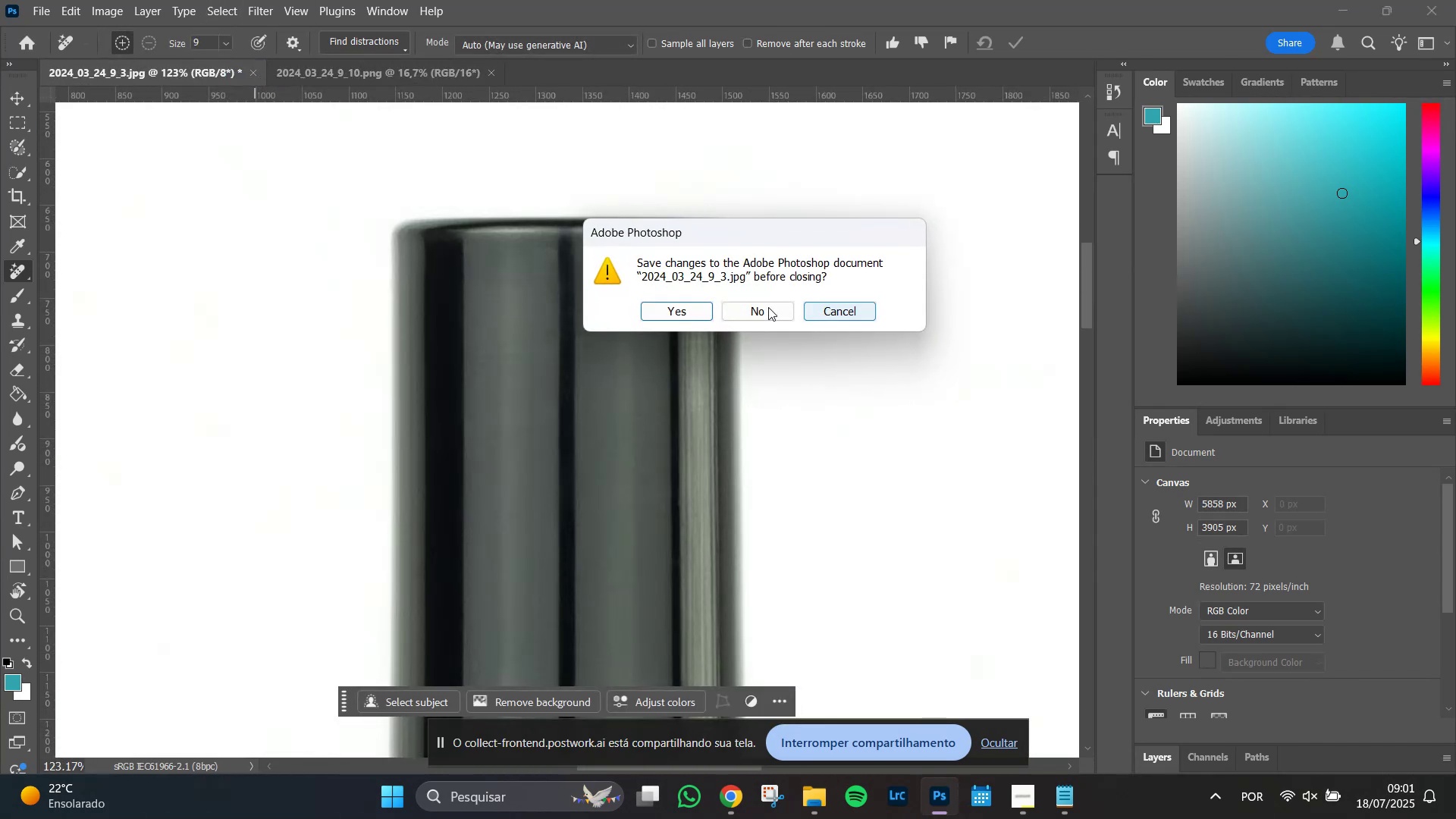 
left_click([761, 306])
 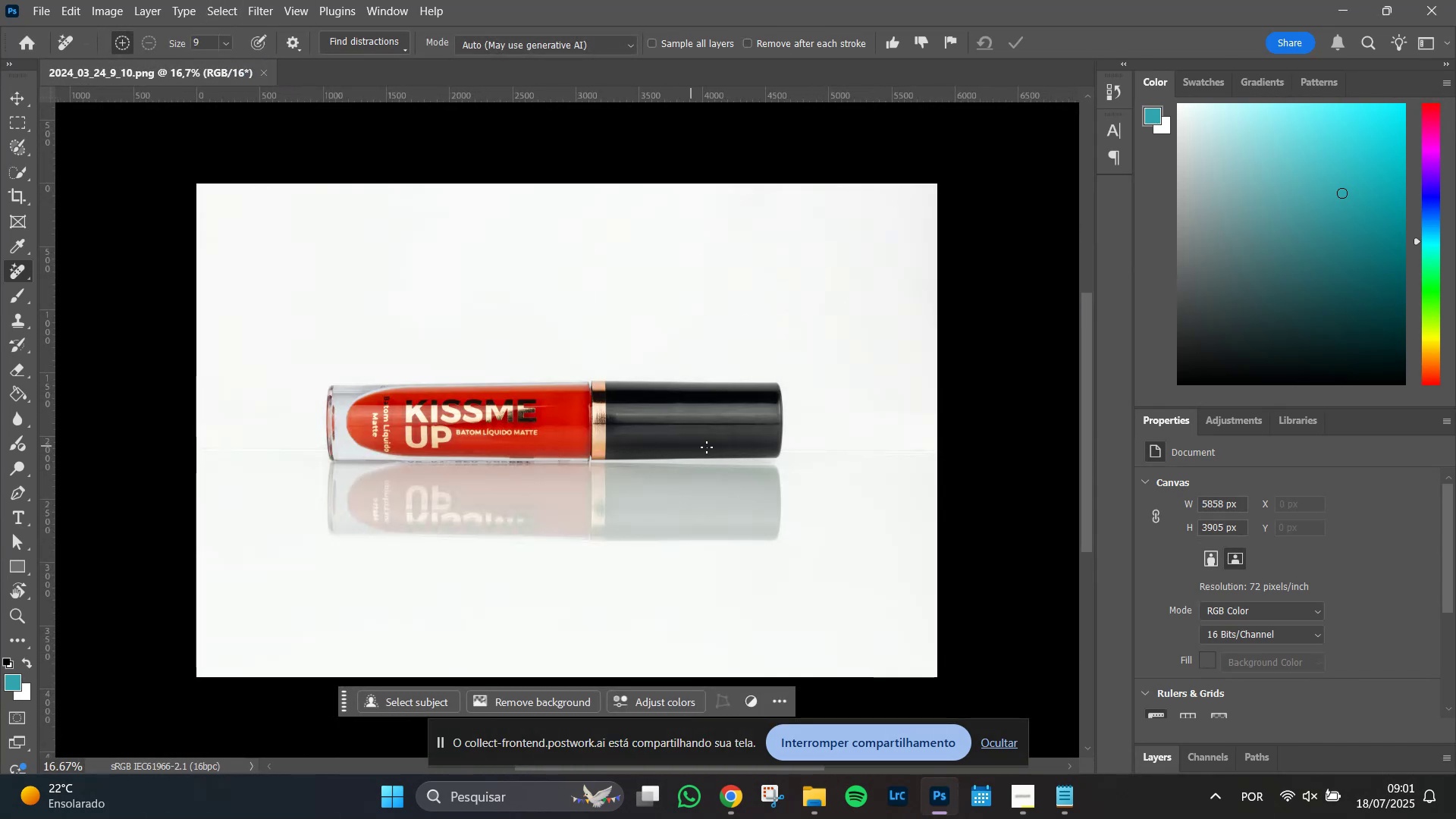 
hold_key(key=AltLeft, duration=1.51)
scroll: coordinate [779, 450], scroll_direction: up, amount: 18.0
 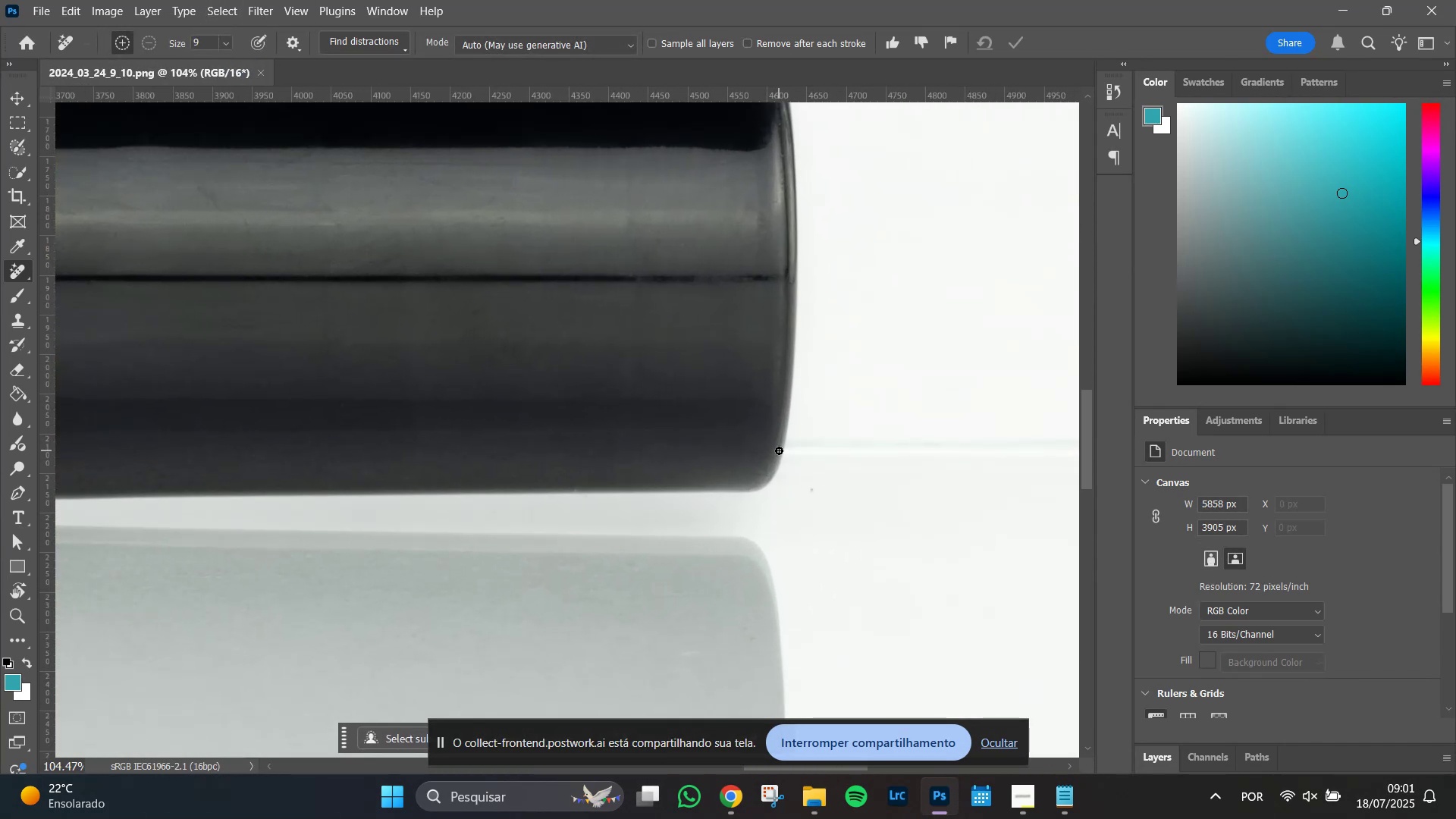 
hold_key(key=AltLeft, duration=0.89)
 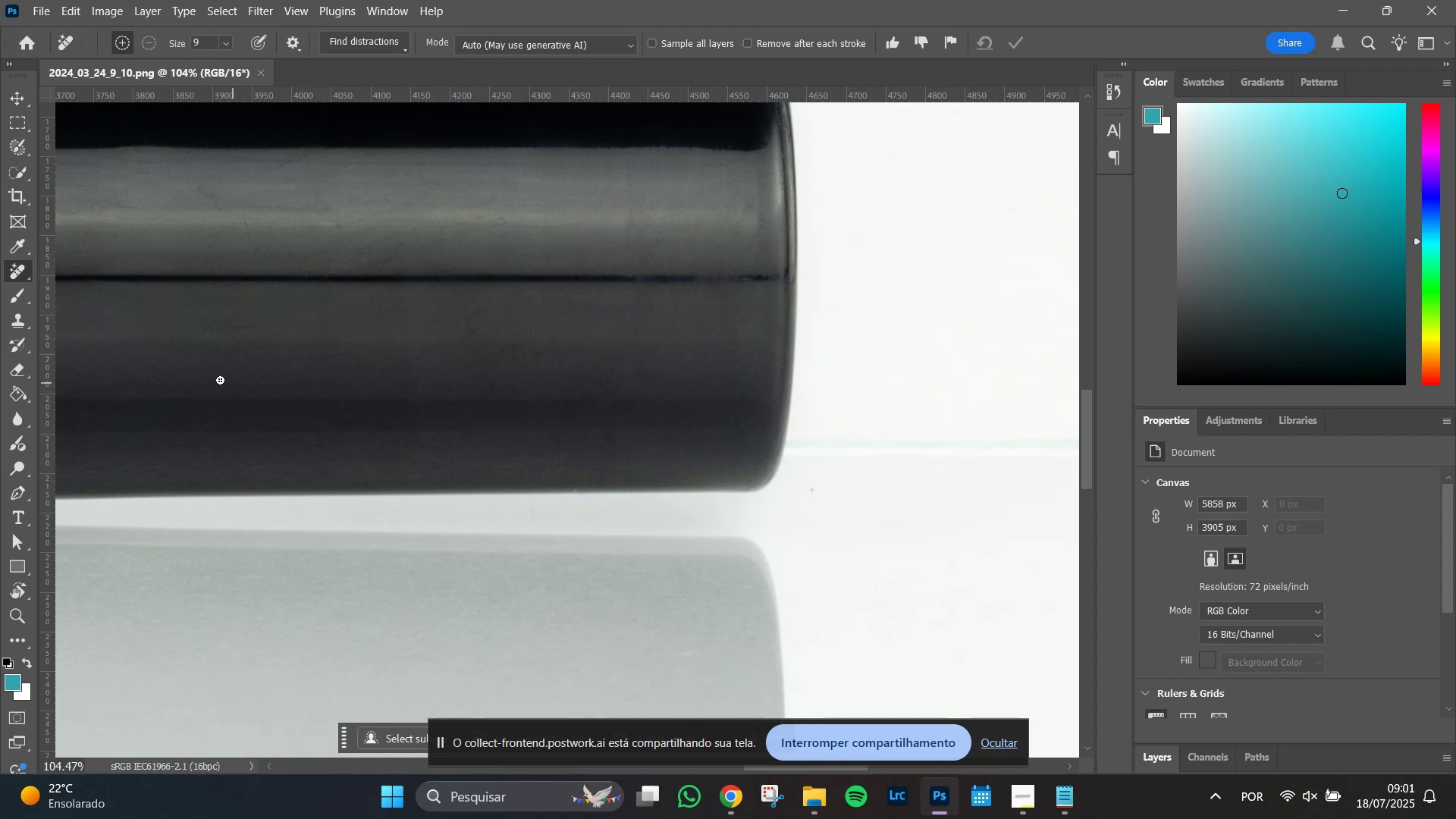 
hold_key(key=Space, duration=1.51)
 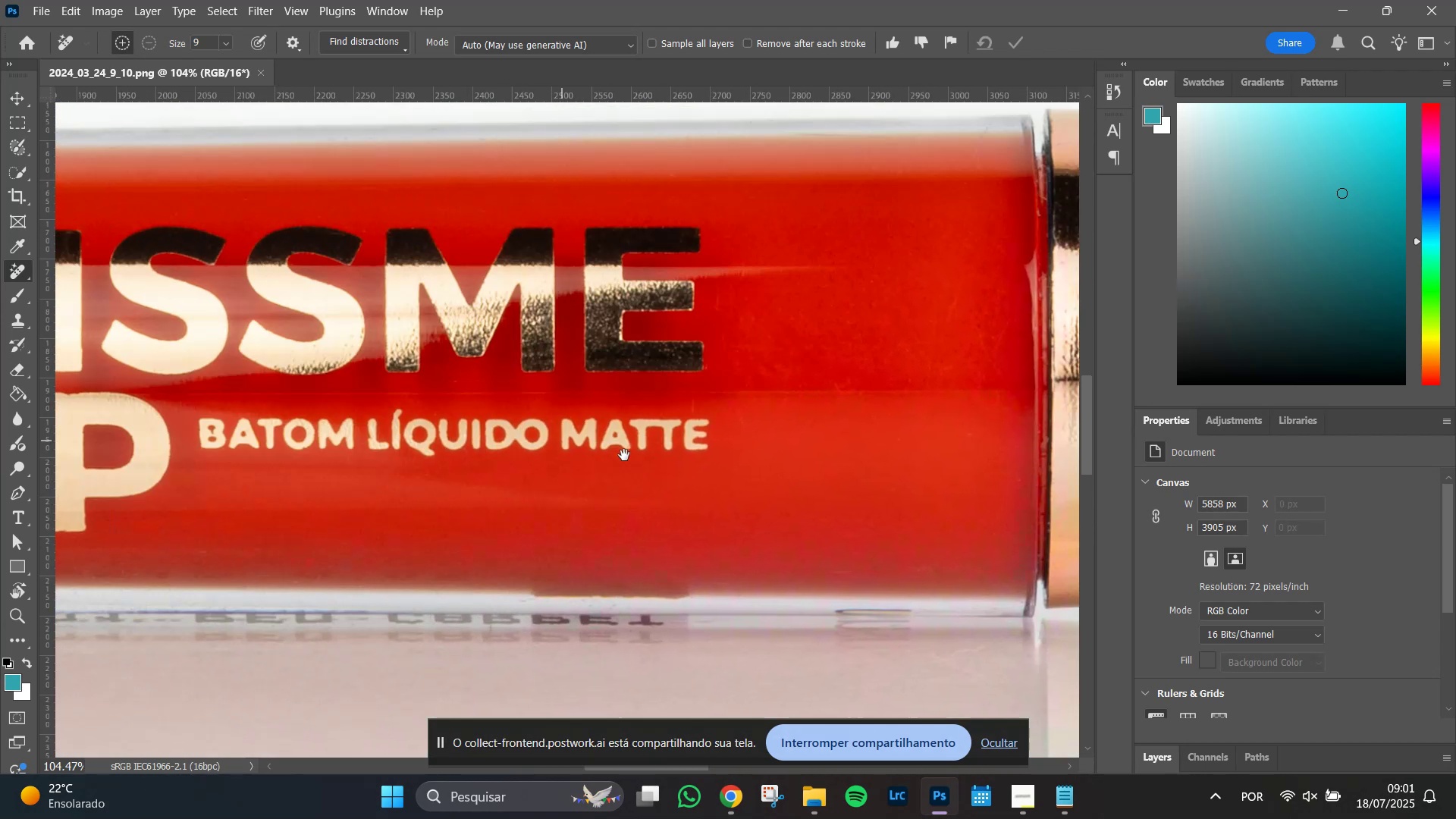 
left_click_drag(start_coordinate=[171, 367], to_coordinate=[910, 416])
 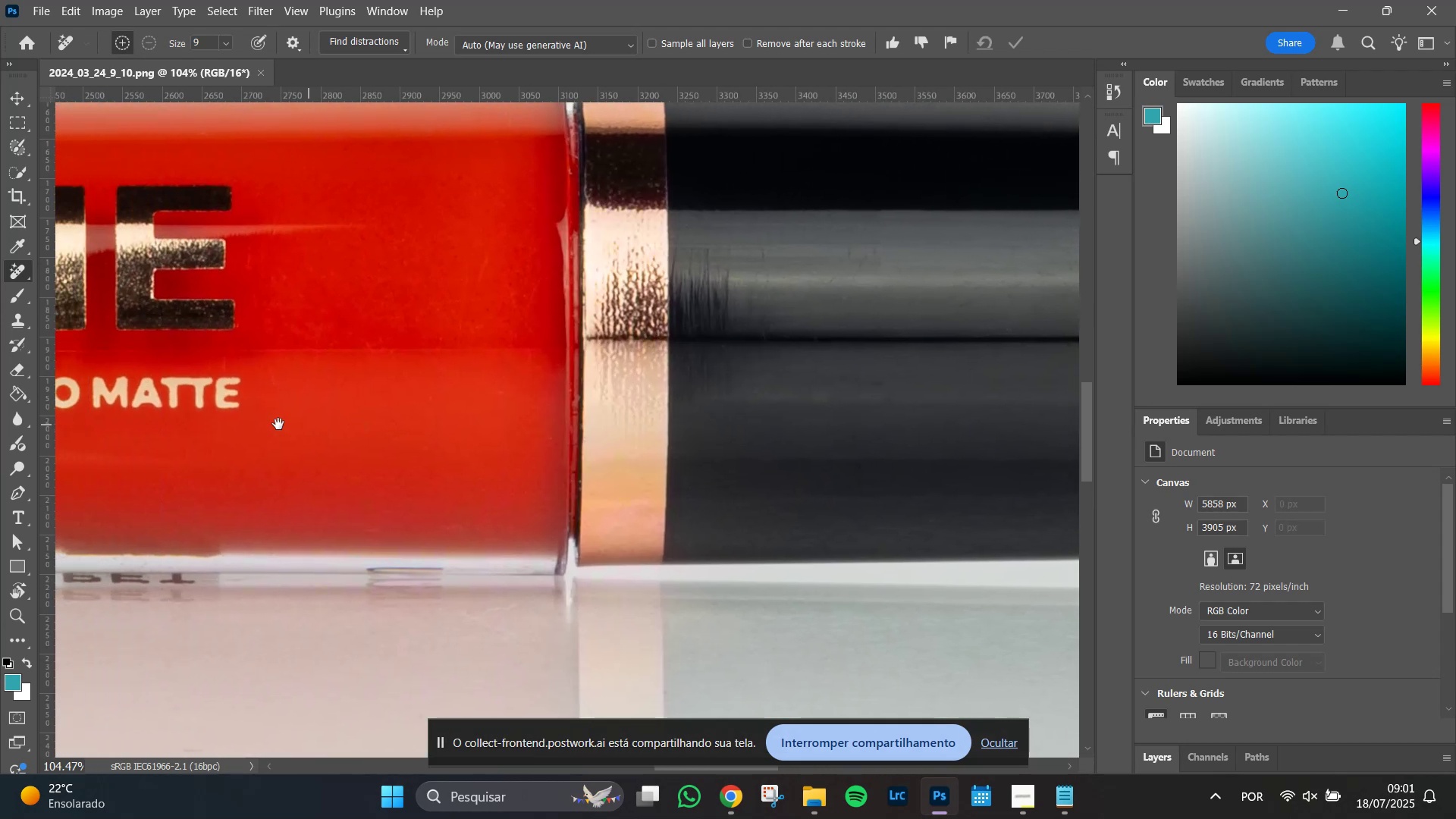 
hold_key(key=Space, duration=1.51)
 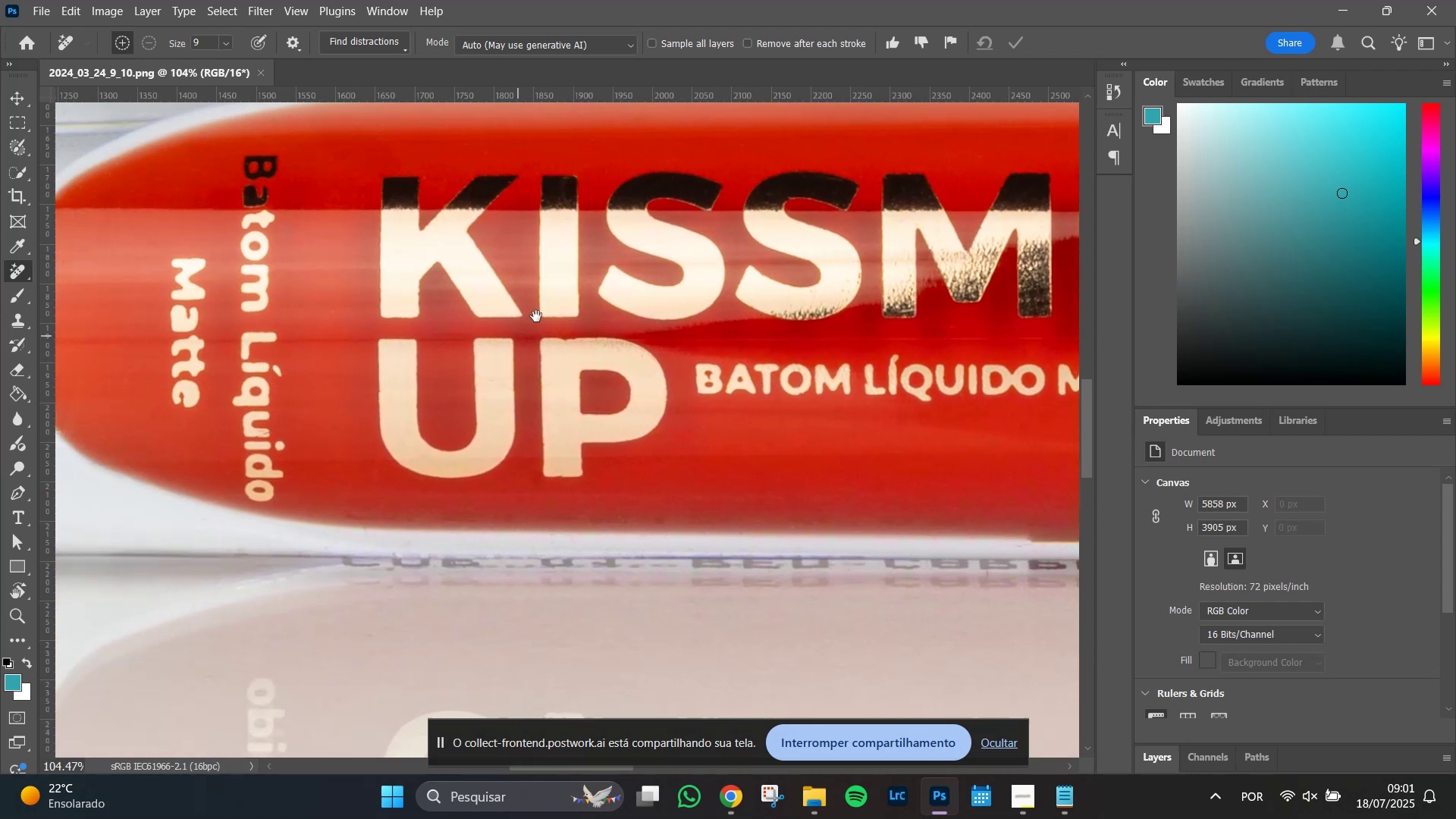 
left_click_drag(start_coordinate=[151, 397], to_coordinate=[804, 489])
 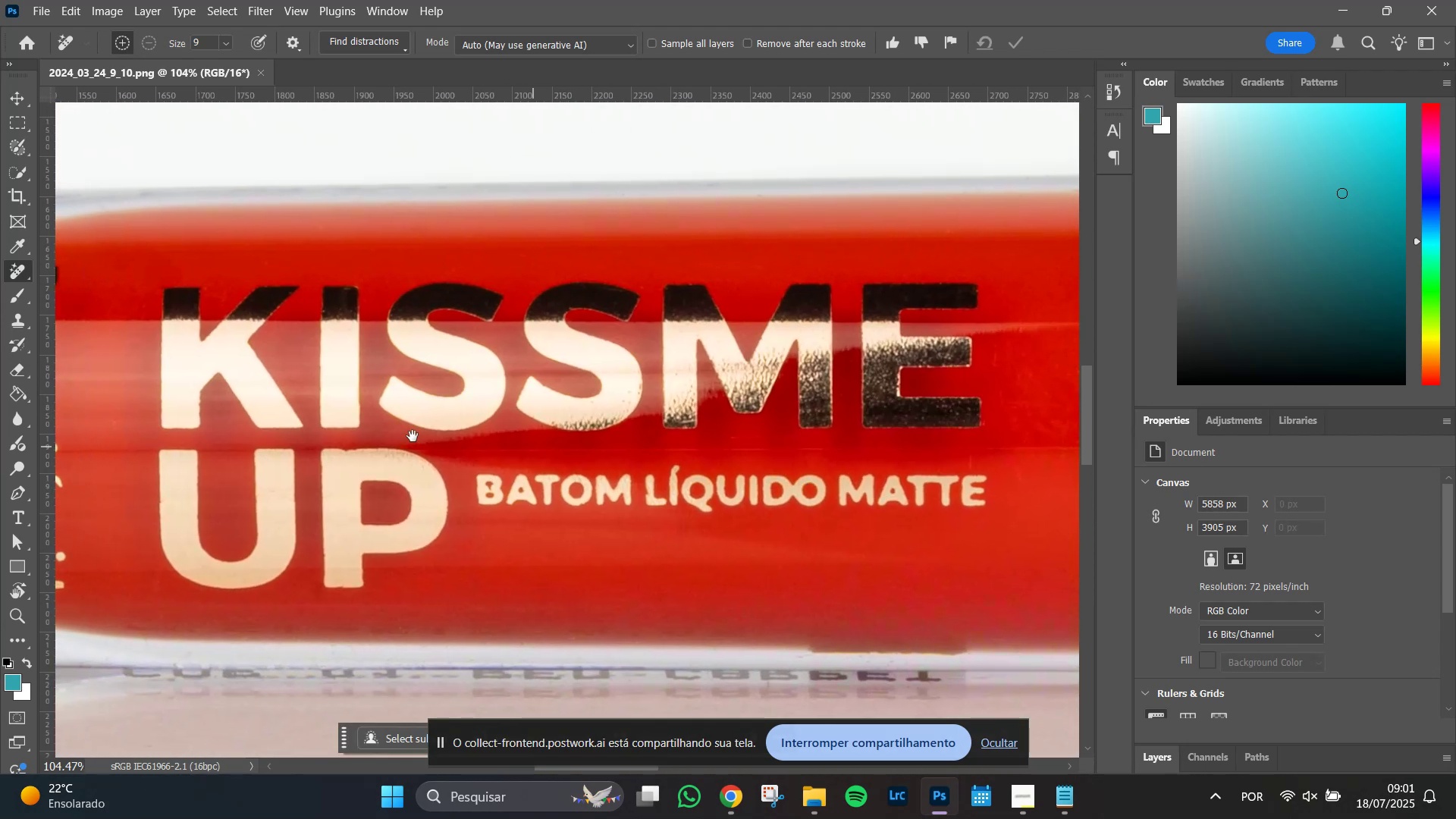 
hold_key(key=Space, duration=1.51)
 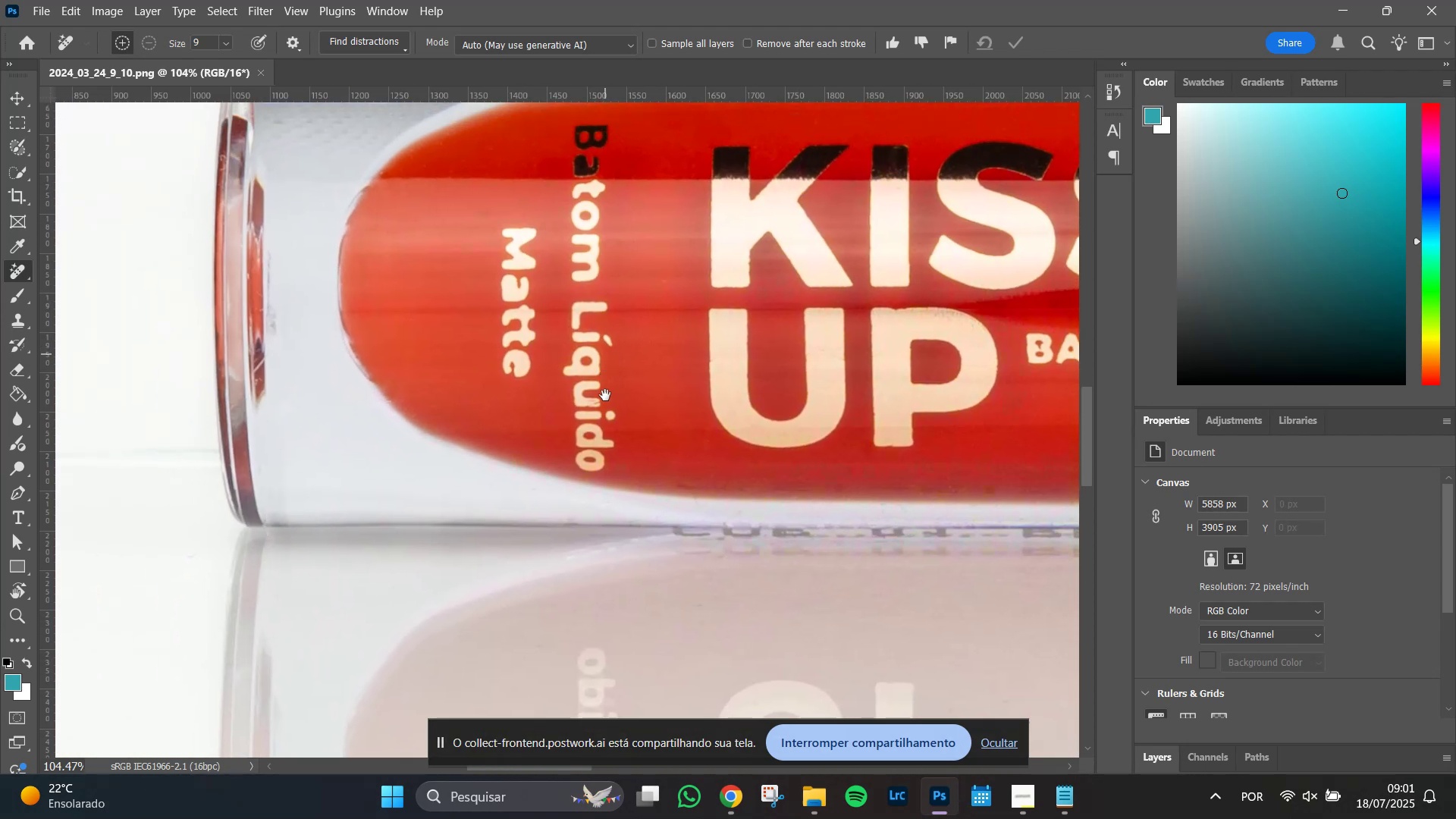 
left_click_drag(start_coordinate=[292, 454], to_coordinate=[549, 300])
 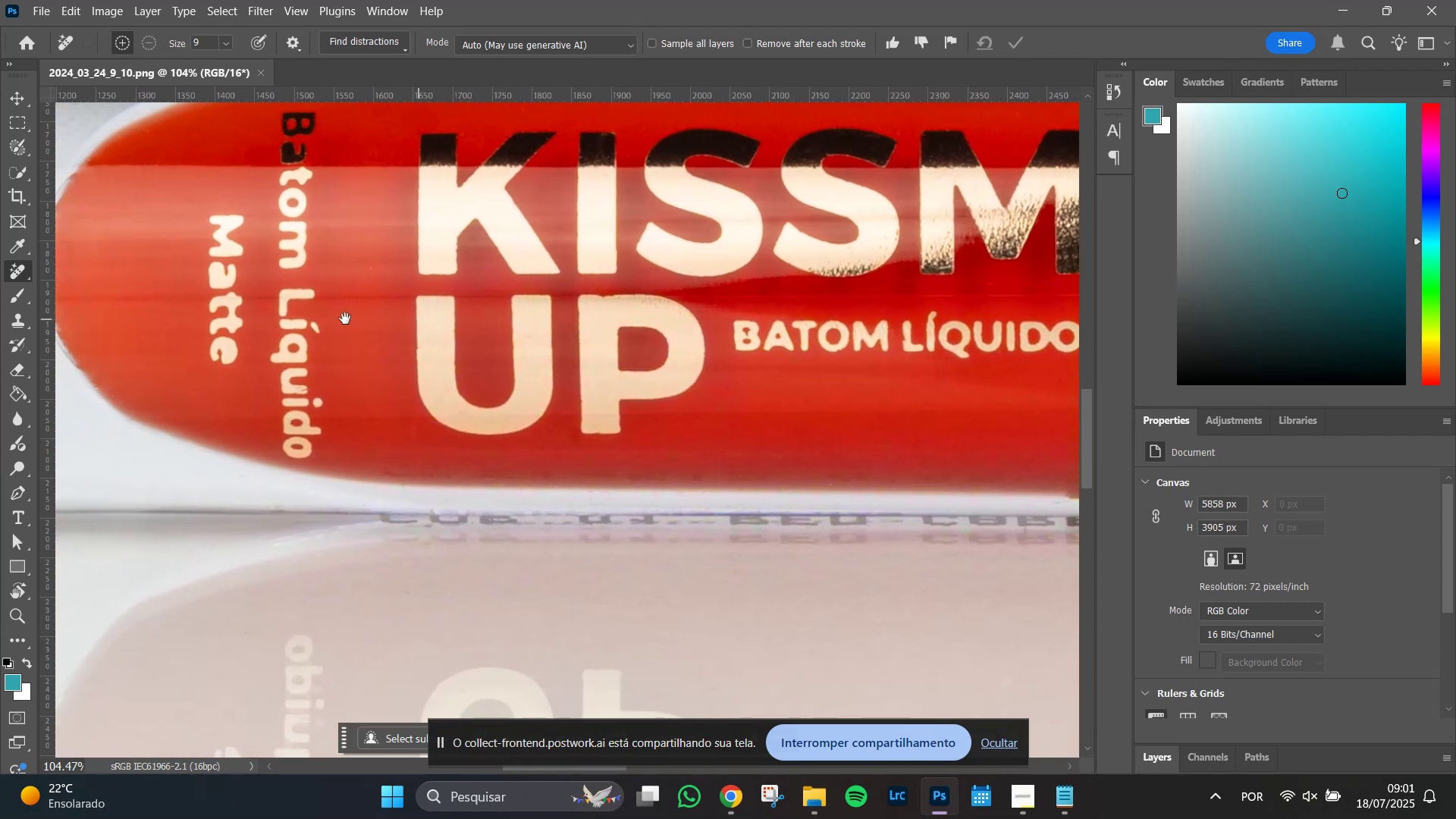 
left_click_drag(start_coordinate=[312, 325], to_coordinate=[475, 408])
 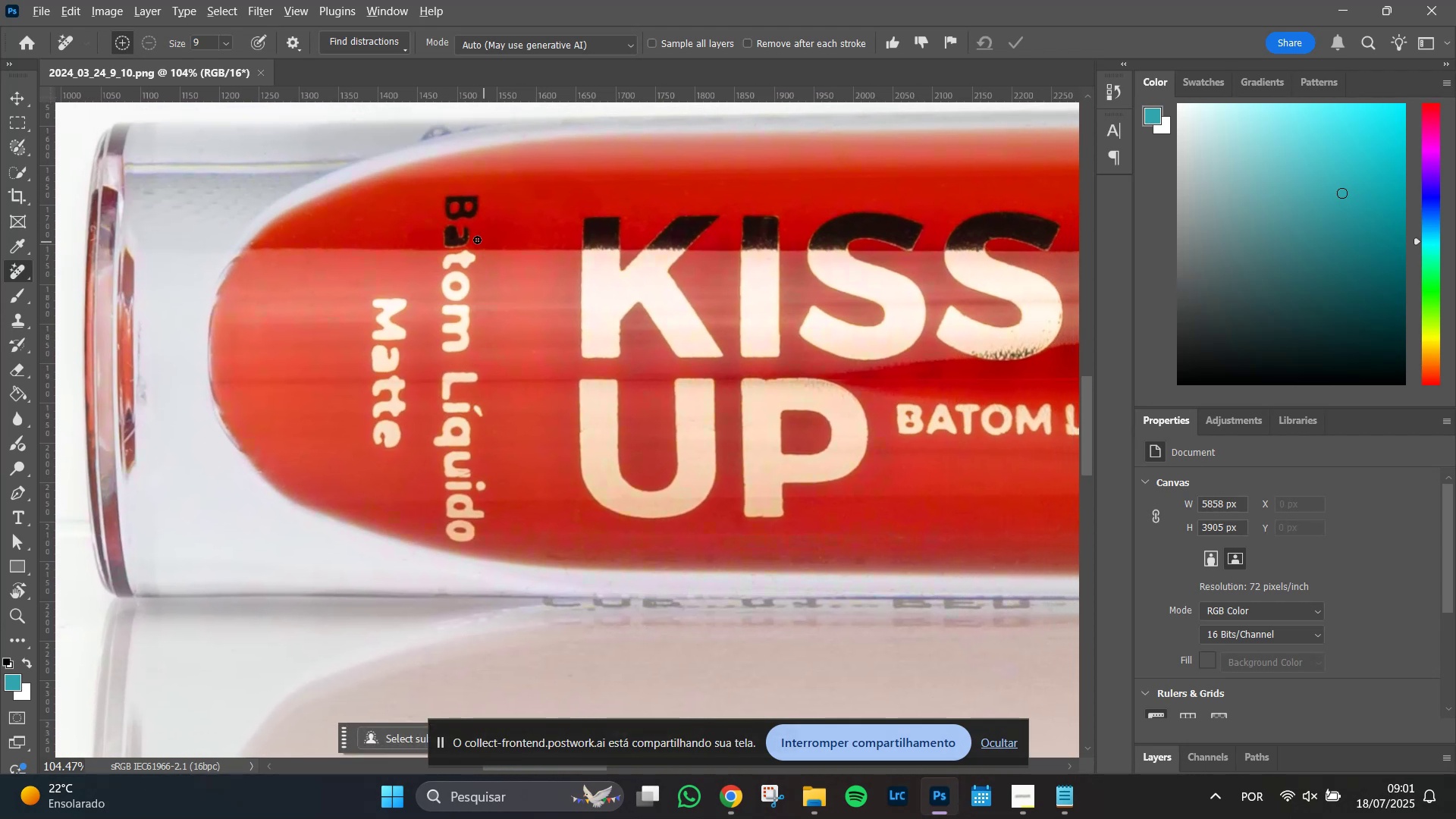 
hold_key(key=Space, duration=1.51)
 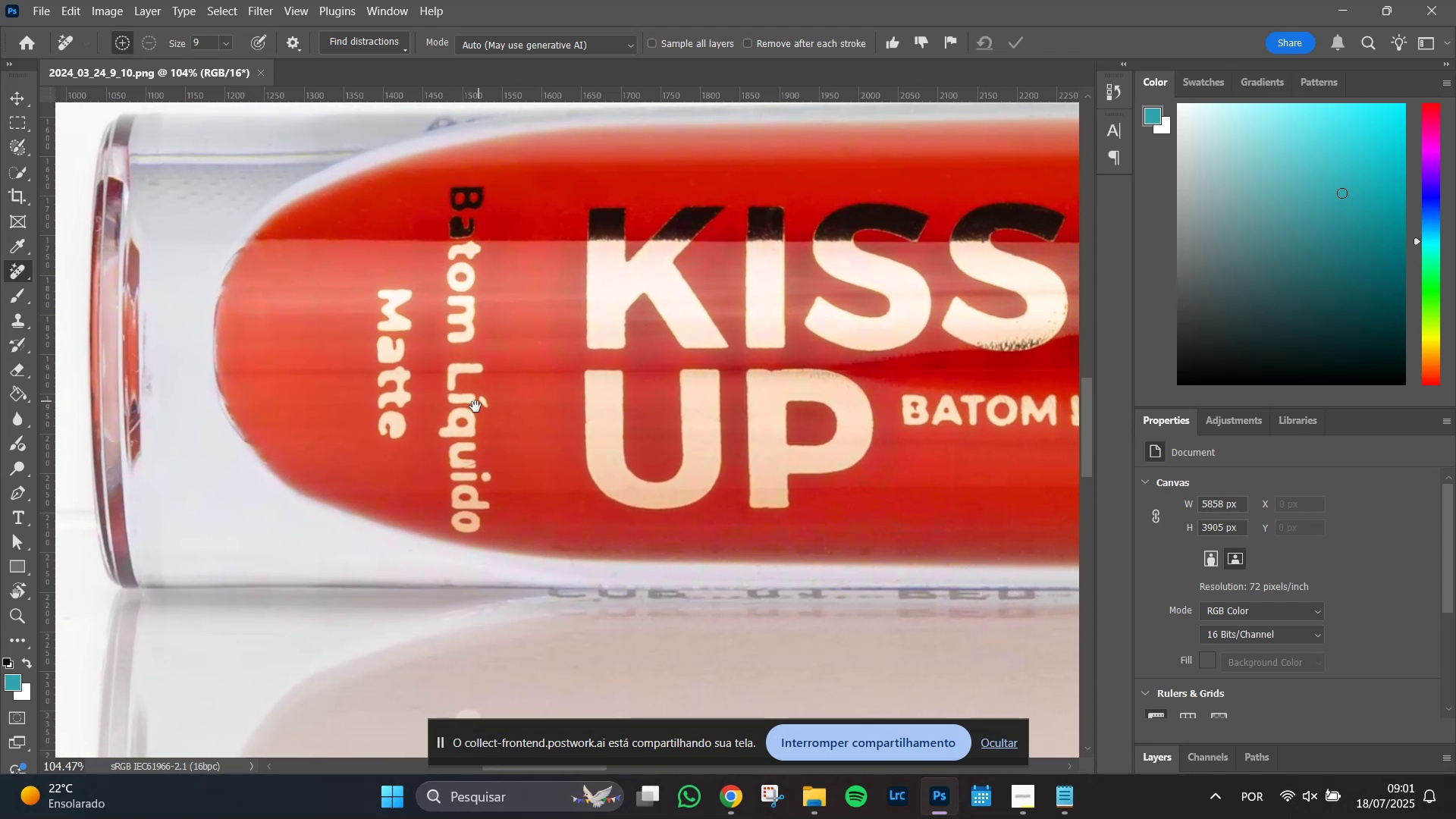 
hold_key(key=Space, duration=0.96)
 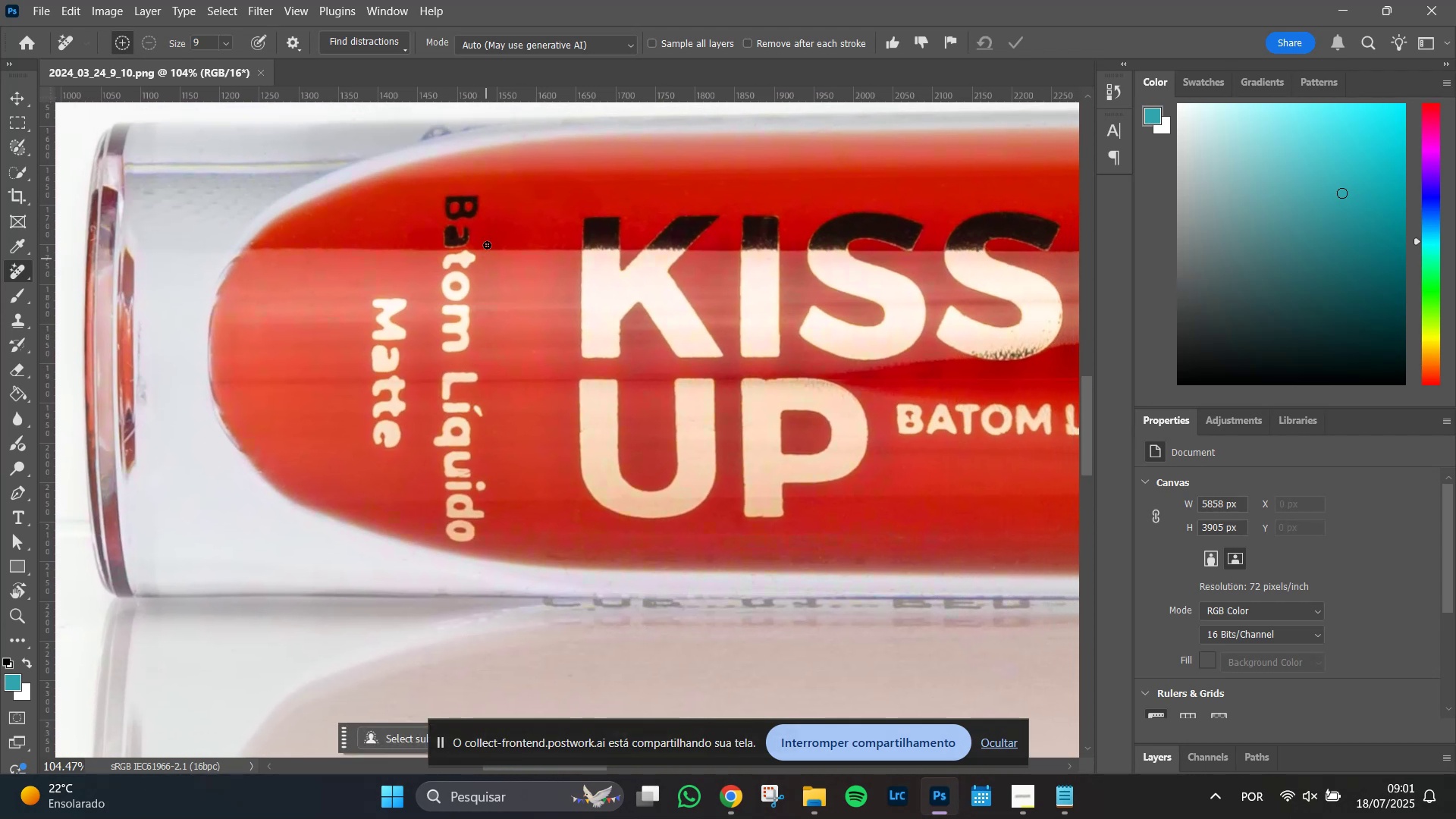 
hold_key(key=AltLeft, duration=0.95)
scroll: coordinate [461, 237], scroll_direction: up, amount: 8.0
 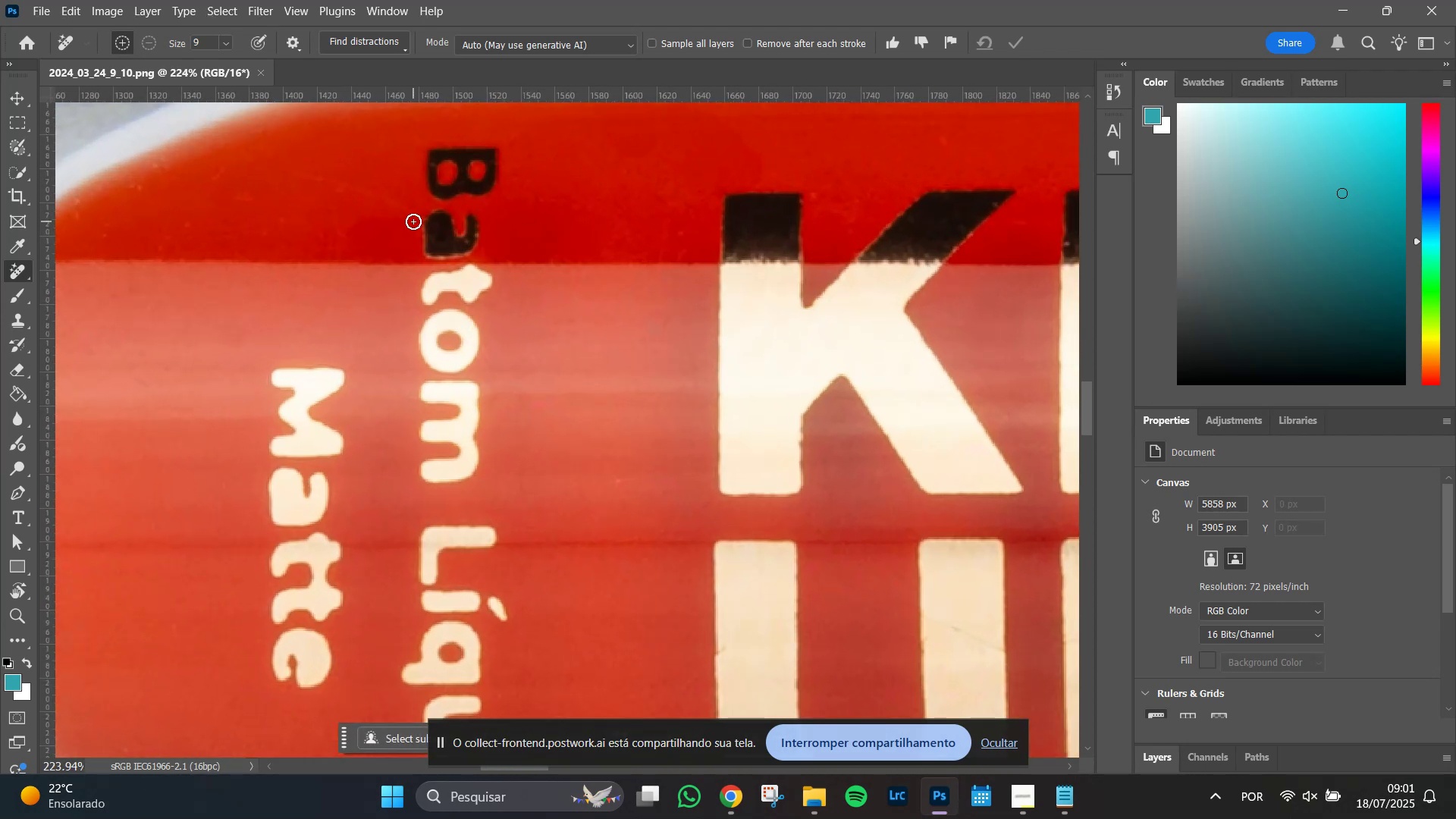 
hold_key(key=AltLeft, duration=1.05)
 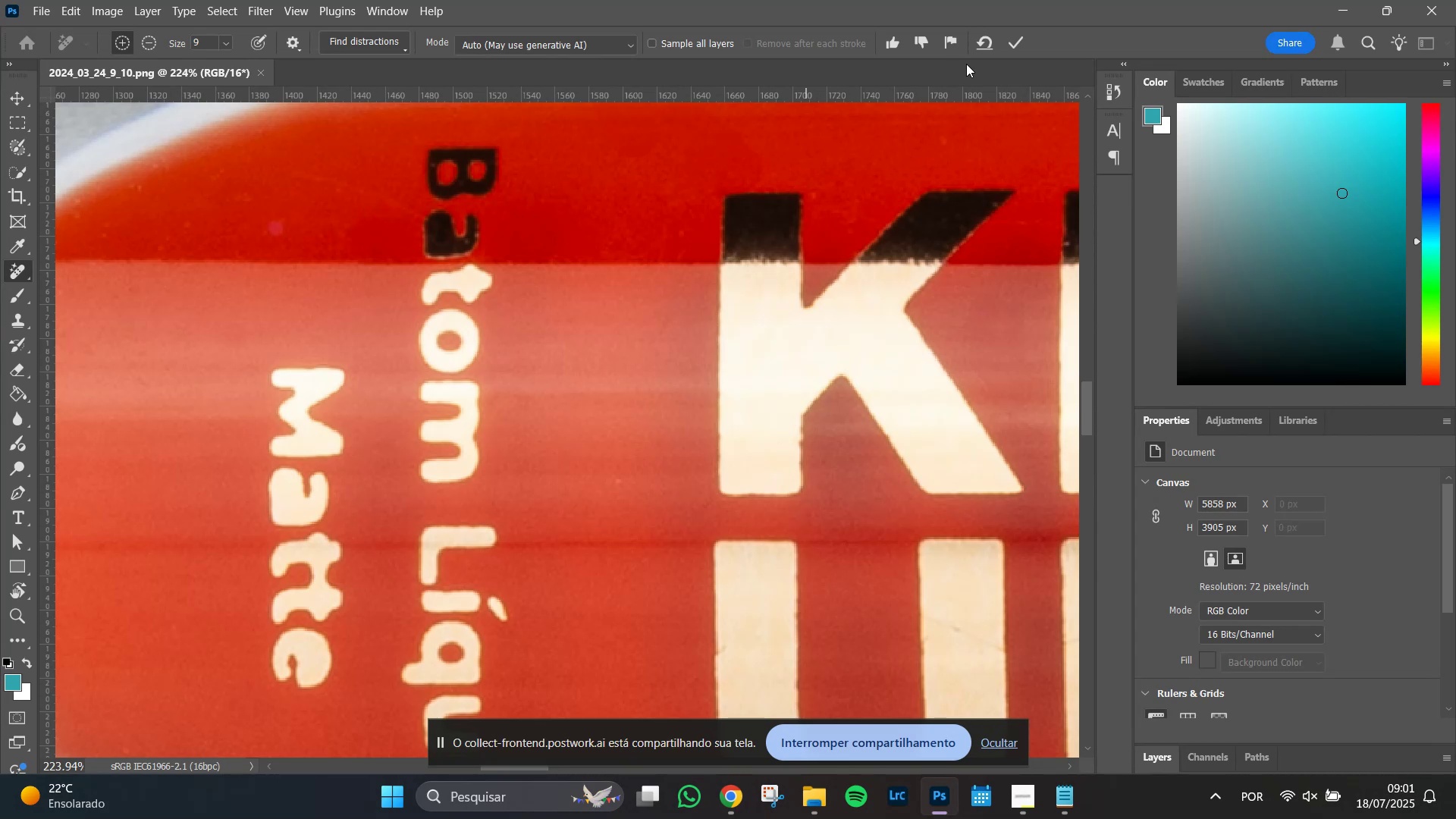 
left_click([990, 40])
 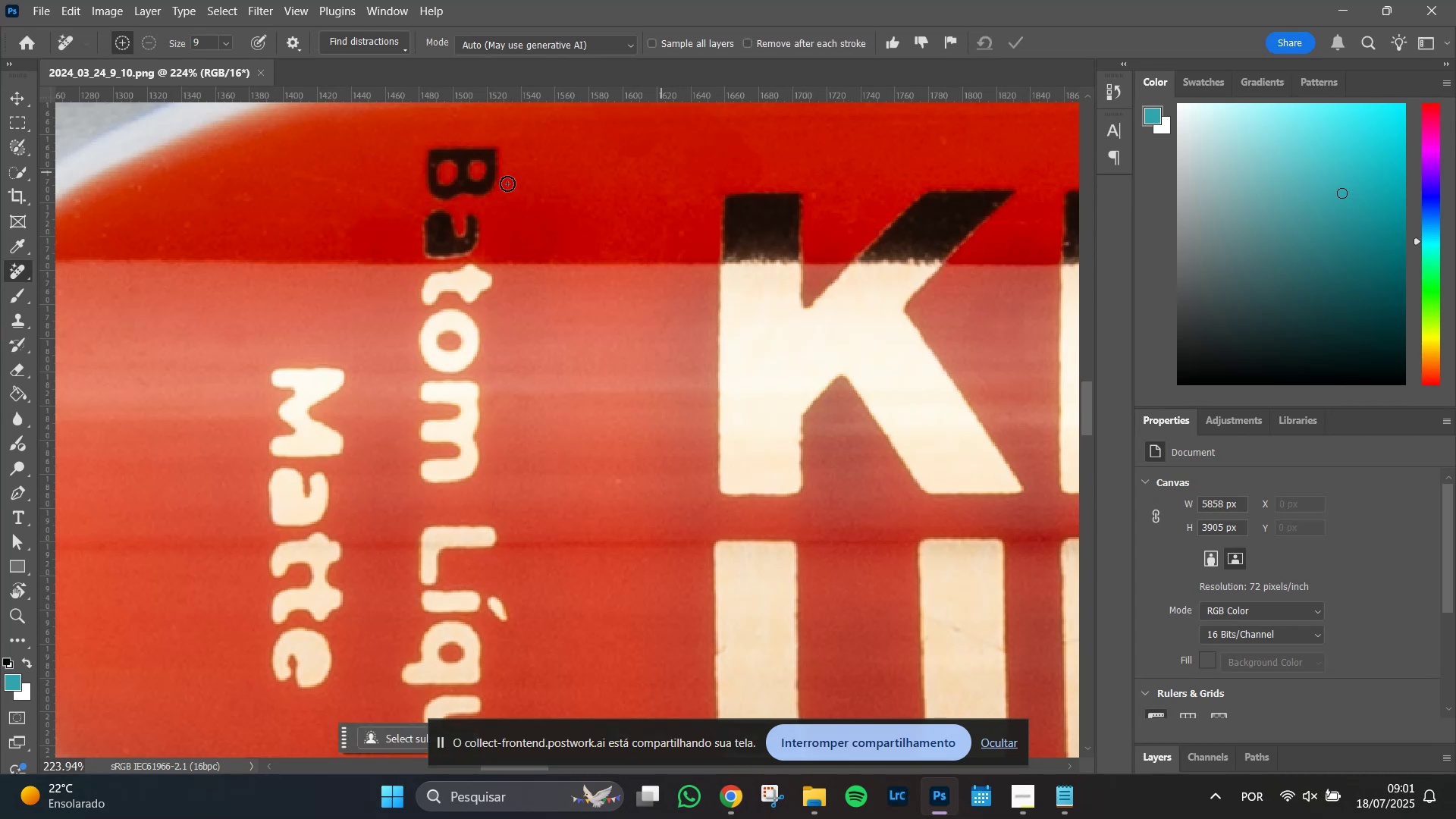 
hold_key(key=Space, duration=0.83)
 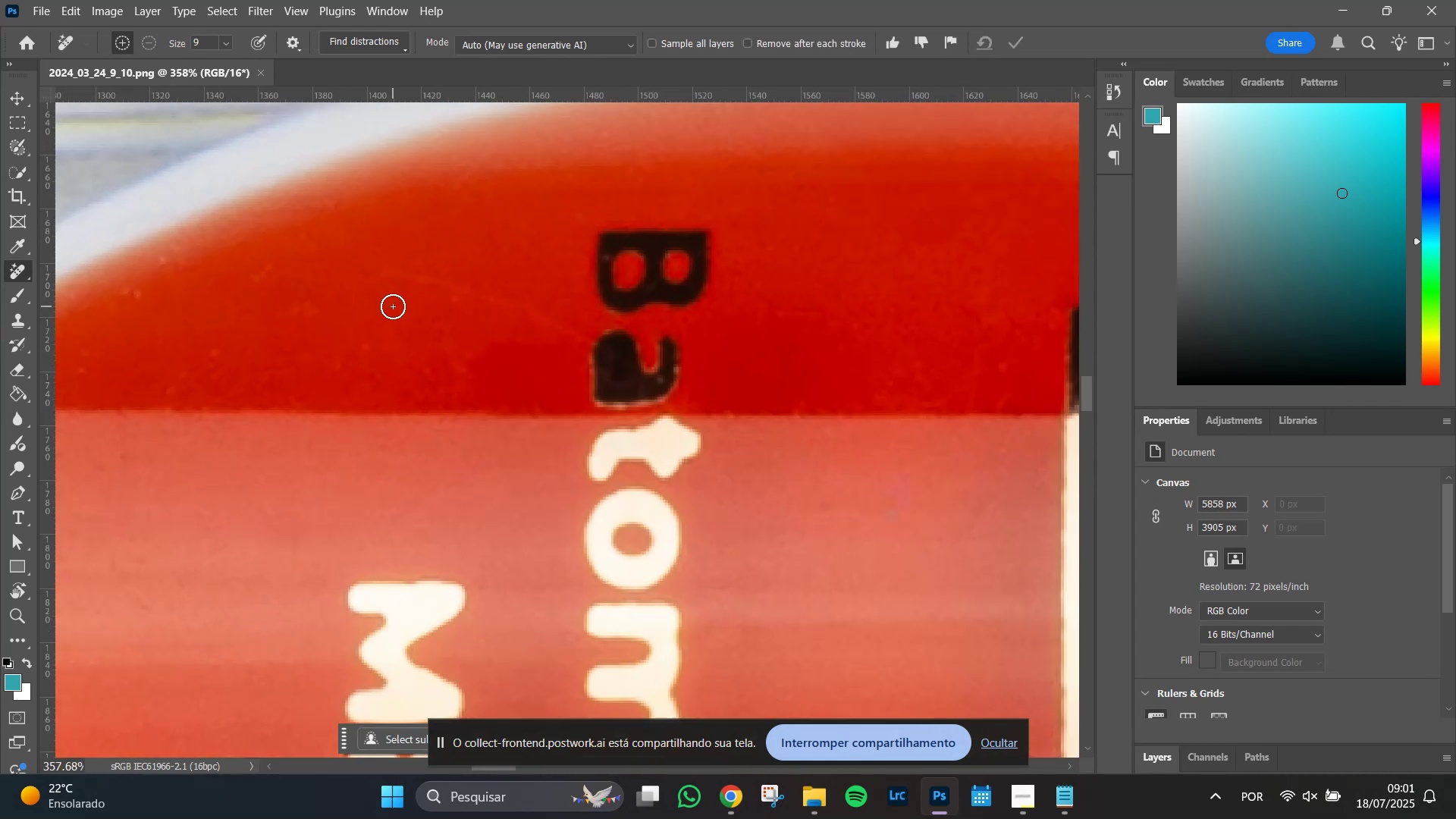 
left_click_drag(start_coordinate=[213, 199], to_coordinate=[297, 291])
 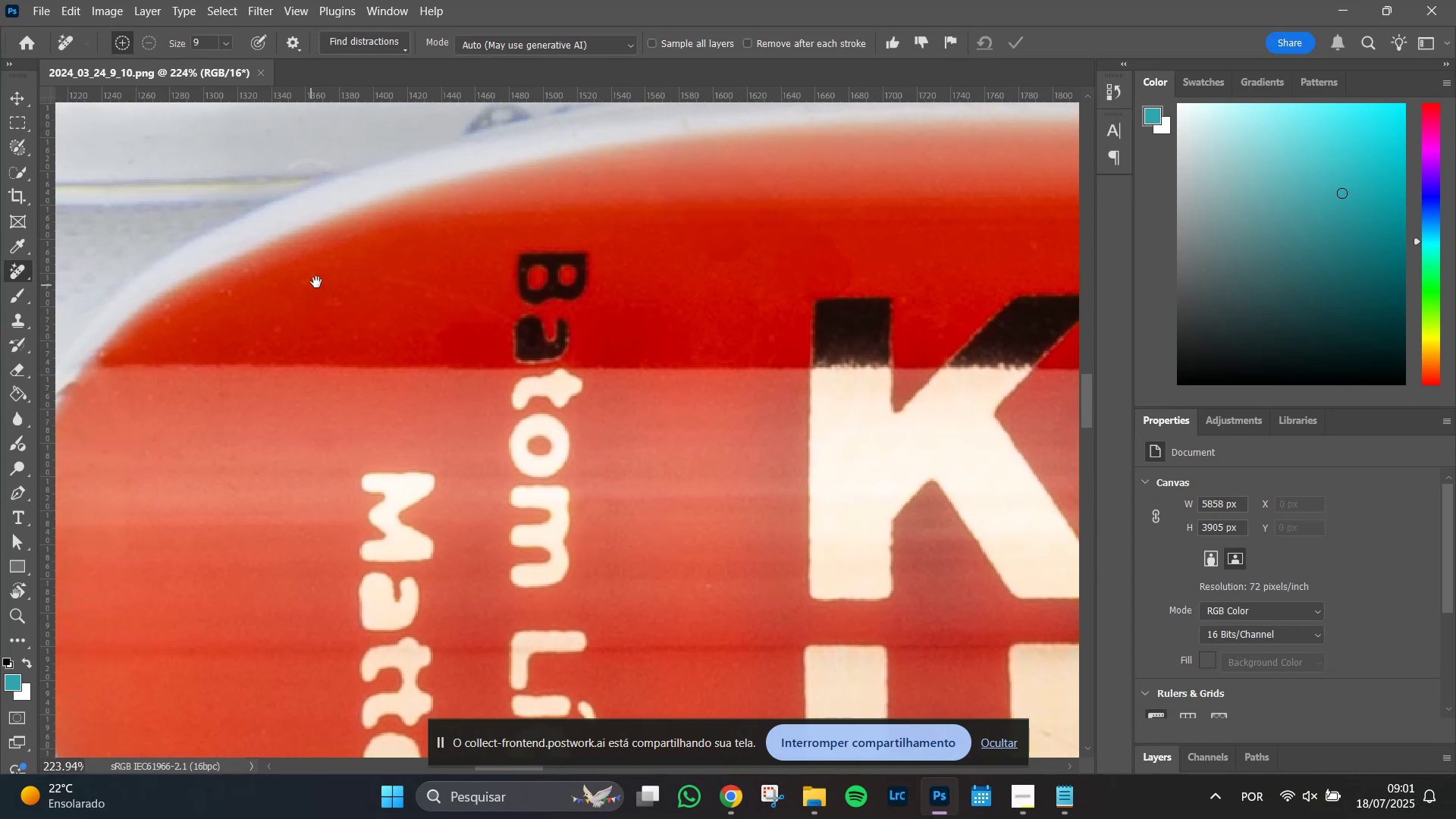 
hold_key(key=AltLeft, duration=0.97)
scroll: coordinate [393, 307], scroll_direction: up, amount: 7.0
 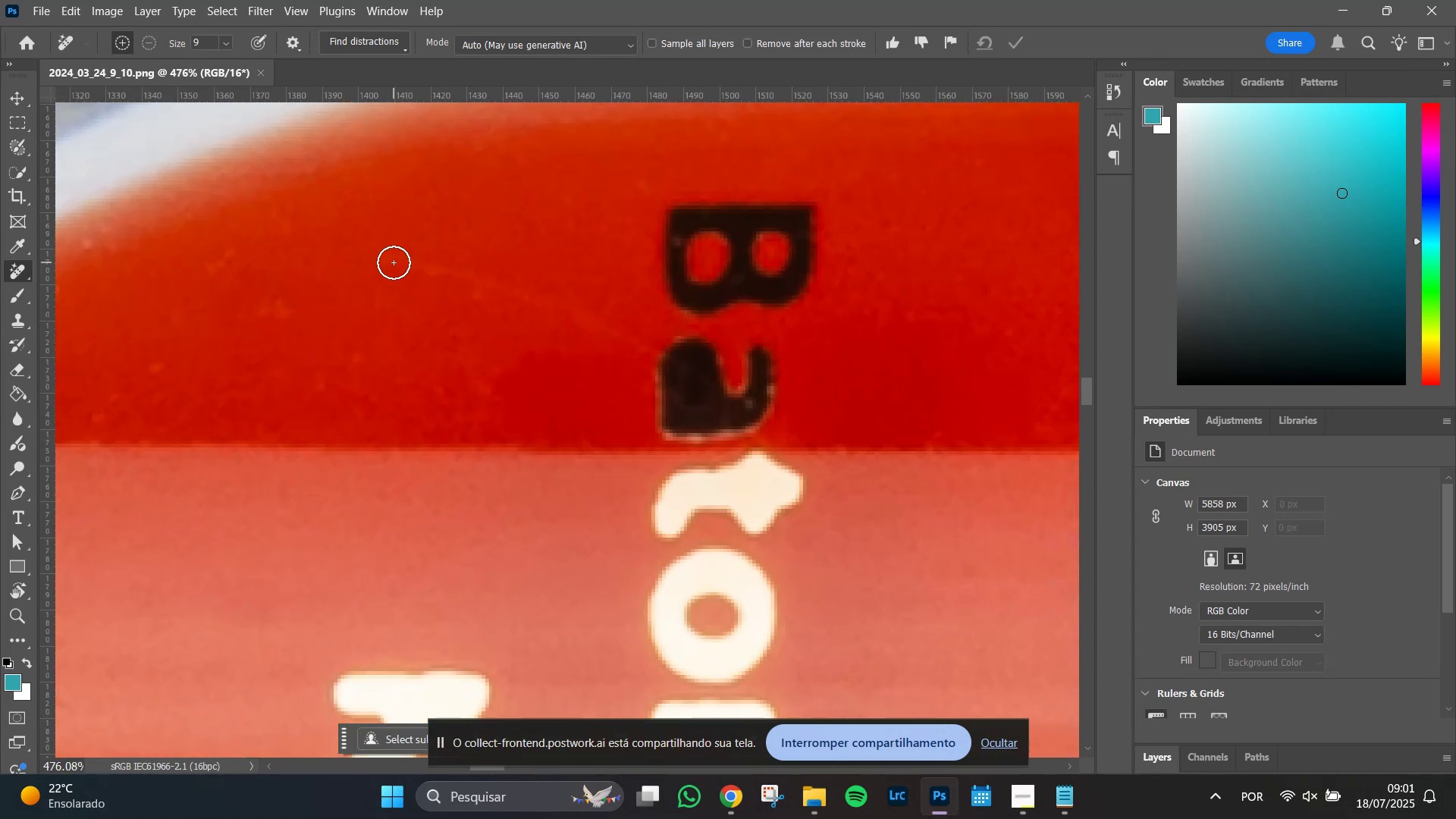 
left_click_drag(start_coordinate=[394, 262], to_coordinate=[651, 345])
 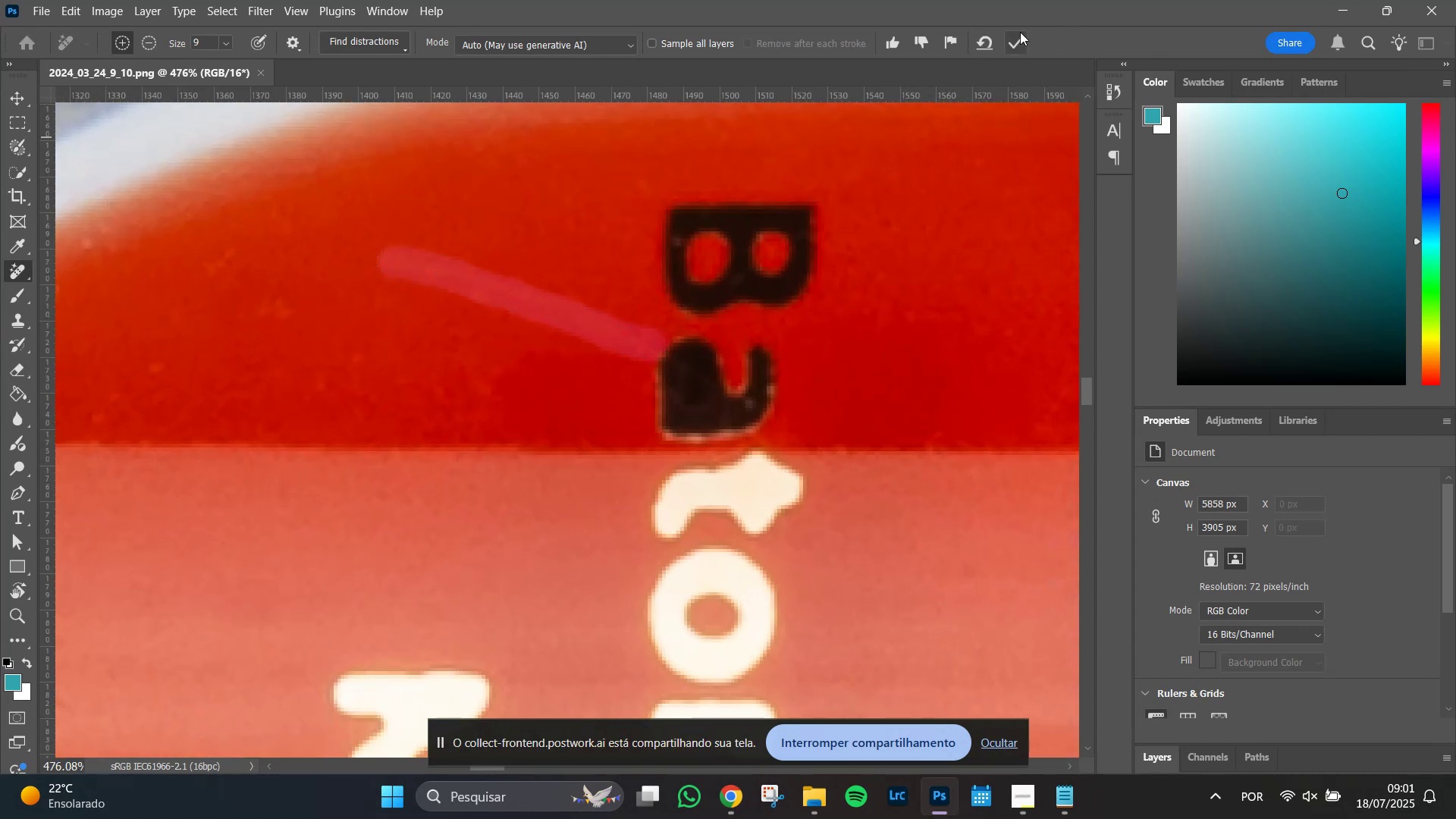 
left_click([1020, 39])
 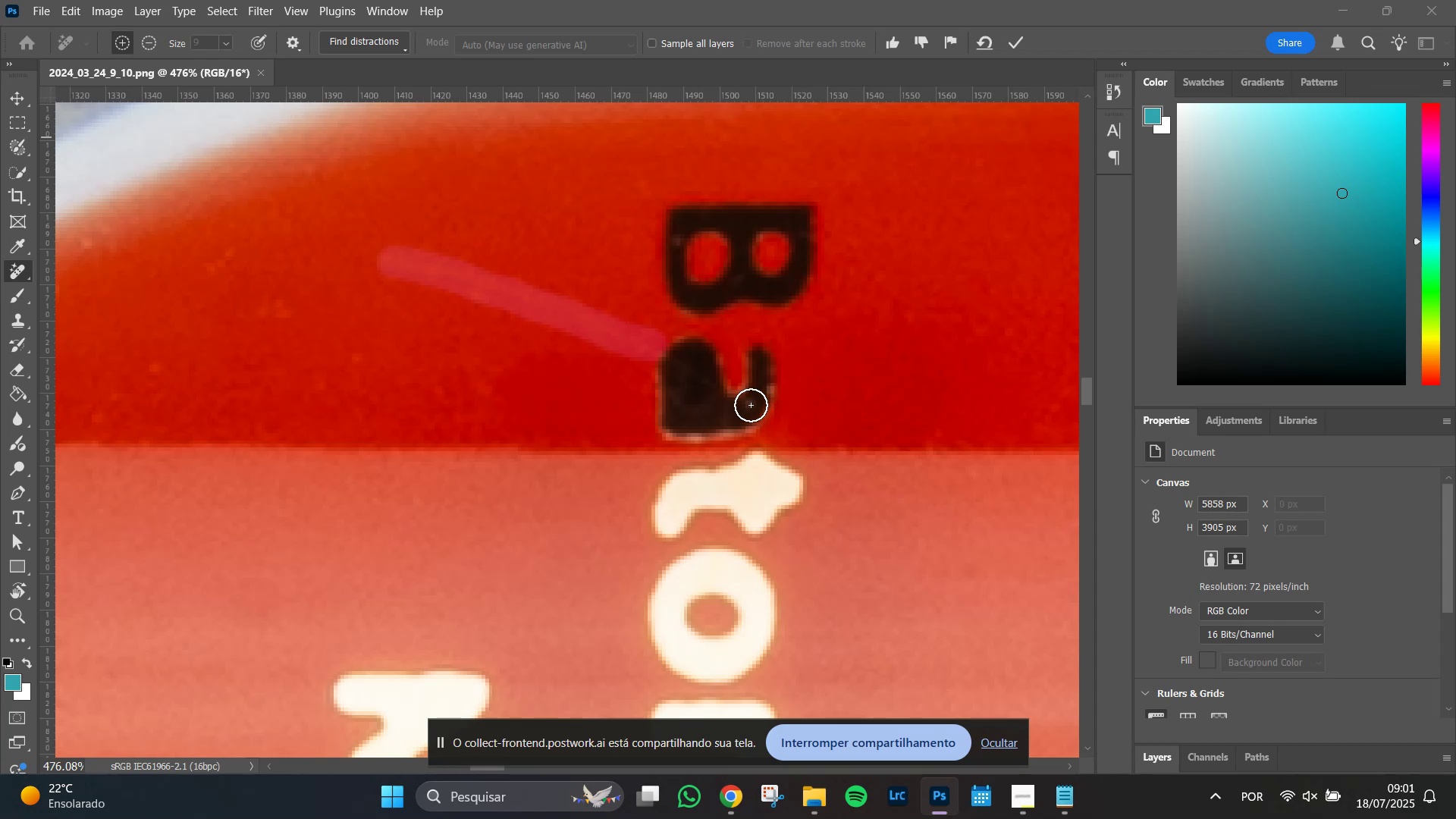 
hold_key(key=AltLeft, duration=0.42)
 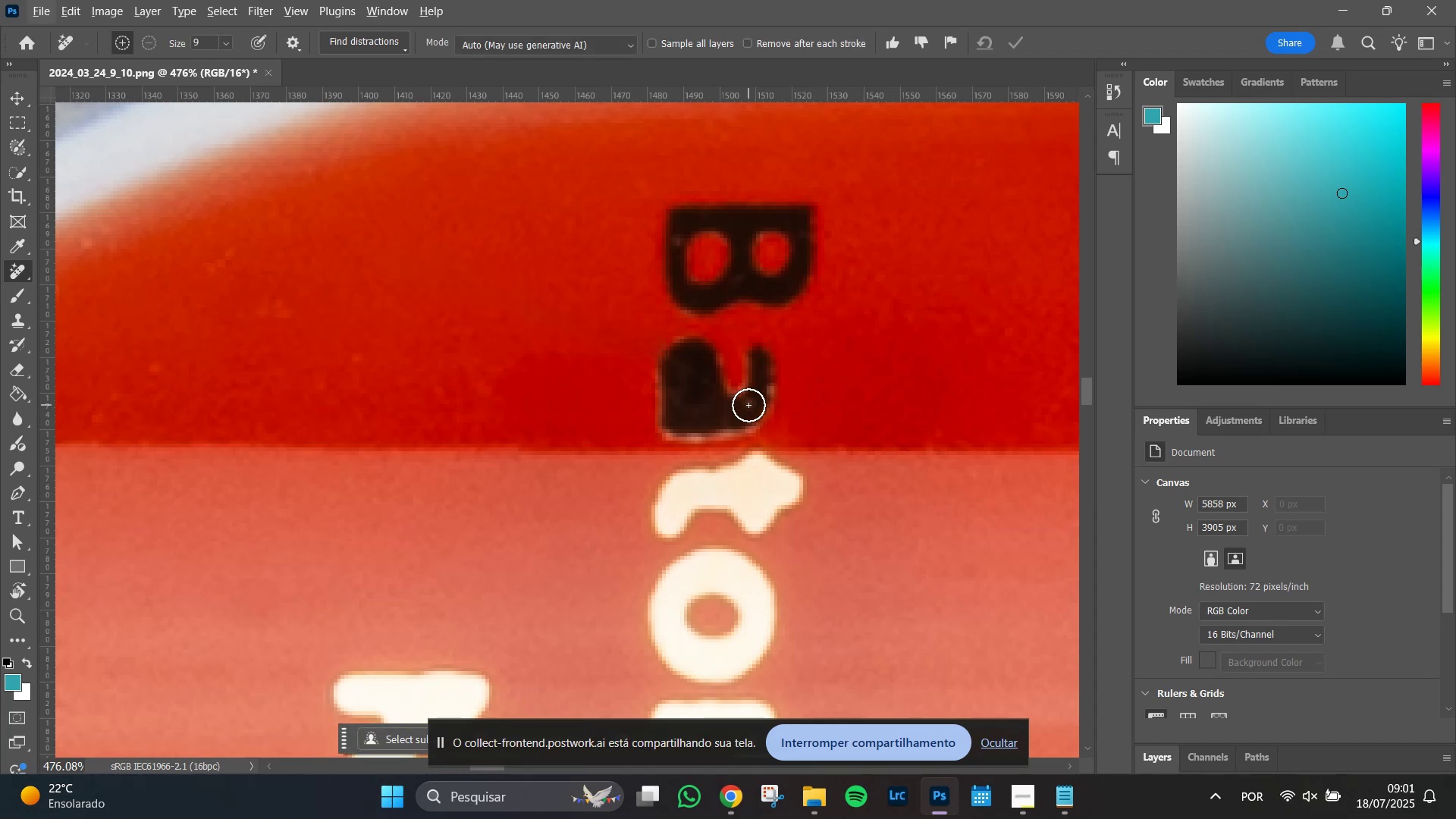 
hold_key(key=AltLeft, duration=1.39)
 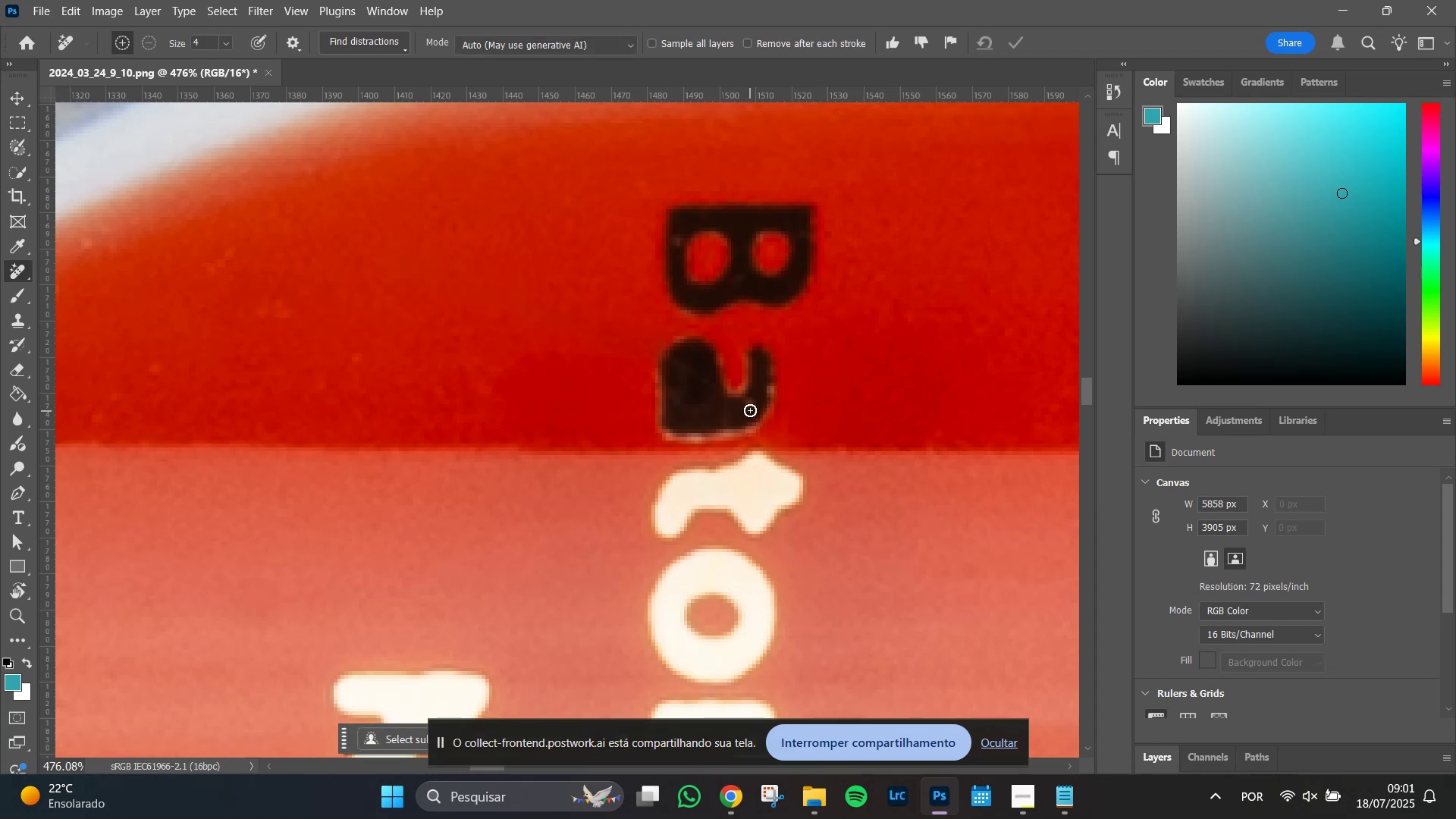 
left_click_drag(start_coordinate=[750, 409], to_coordinate=[753, 399])
 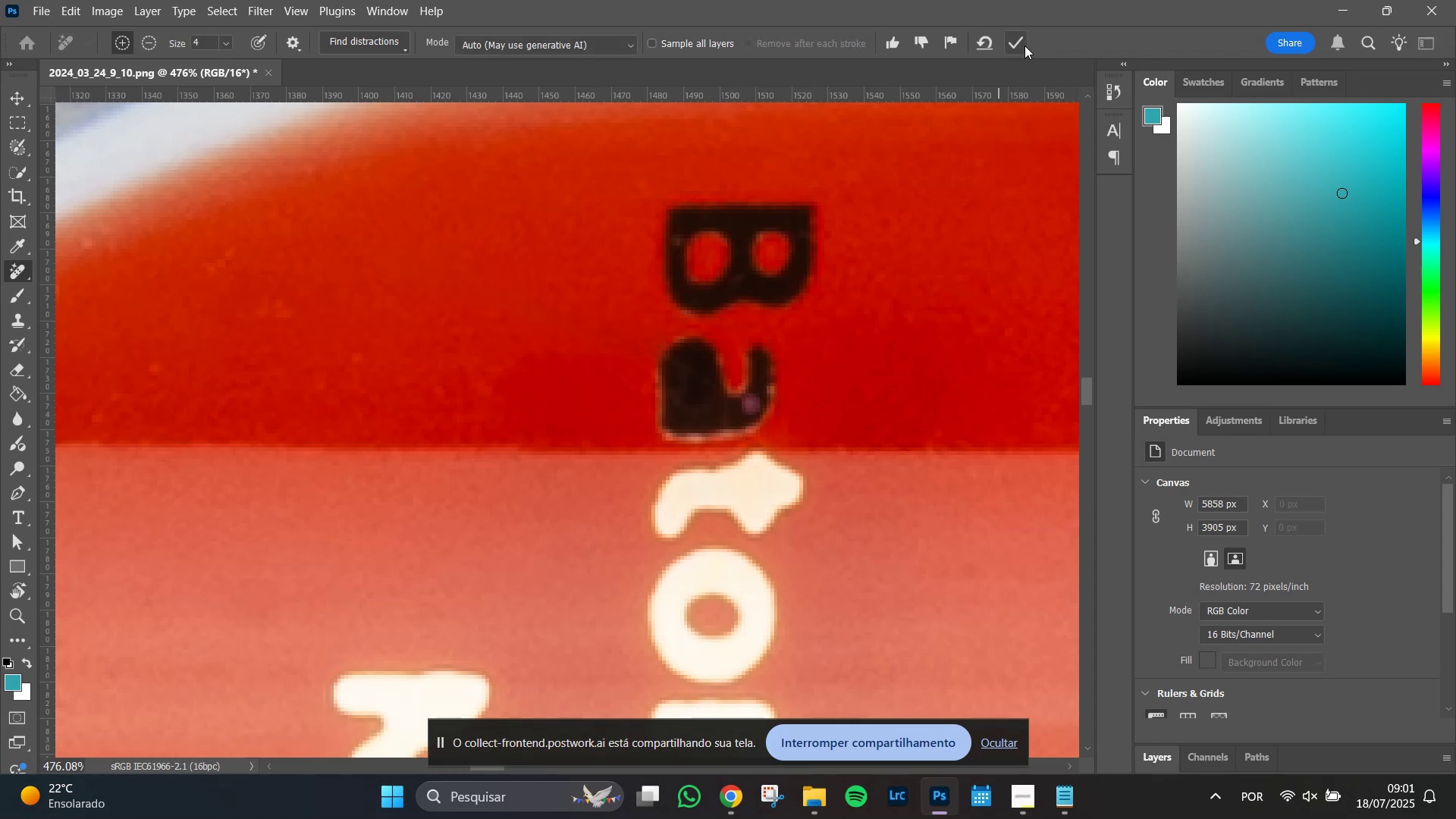 
left_click([1012, 42])
 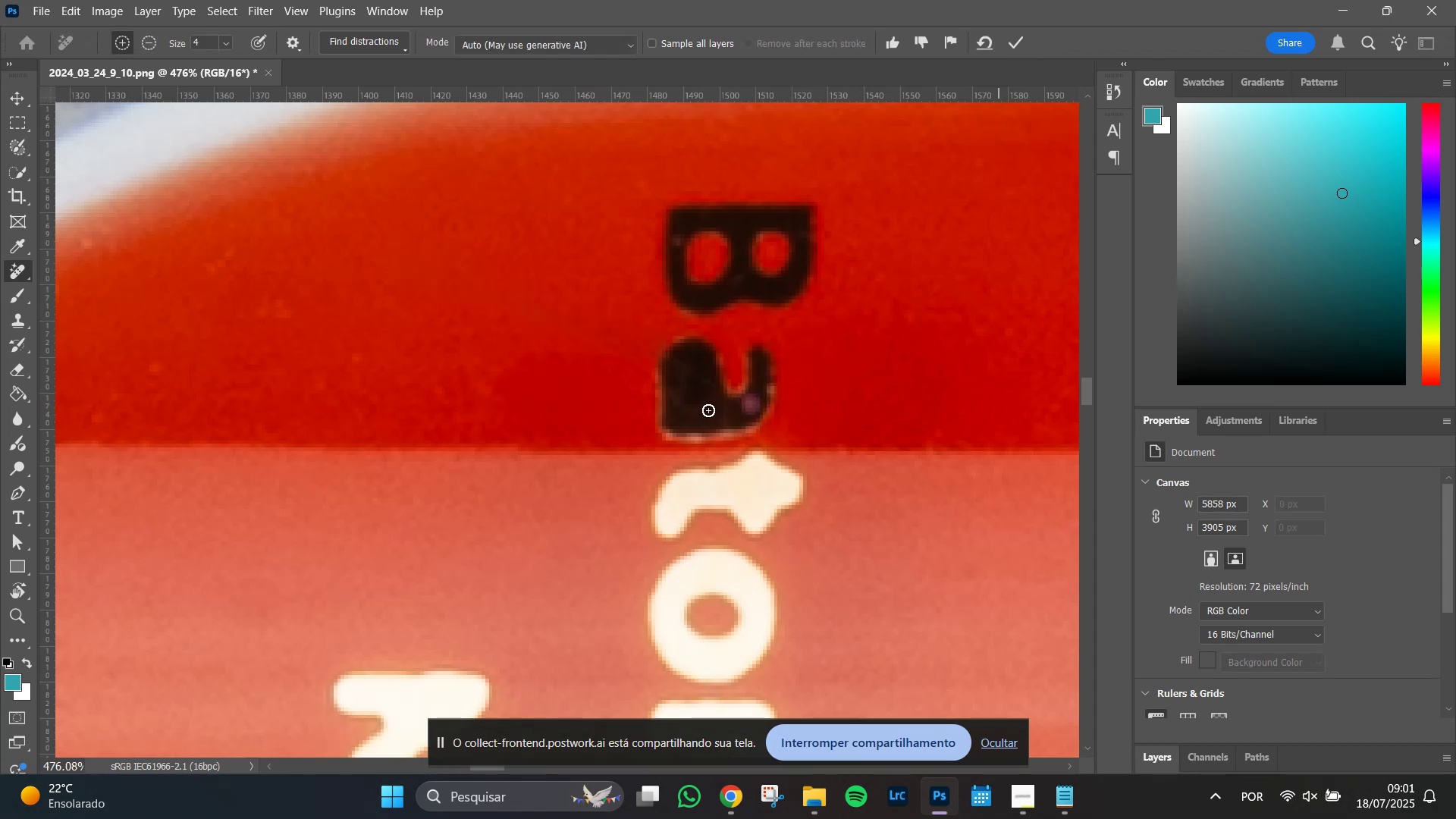 
scroll: coordinate [695, 403], scroll_direction: up, amount: 1.0
 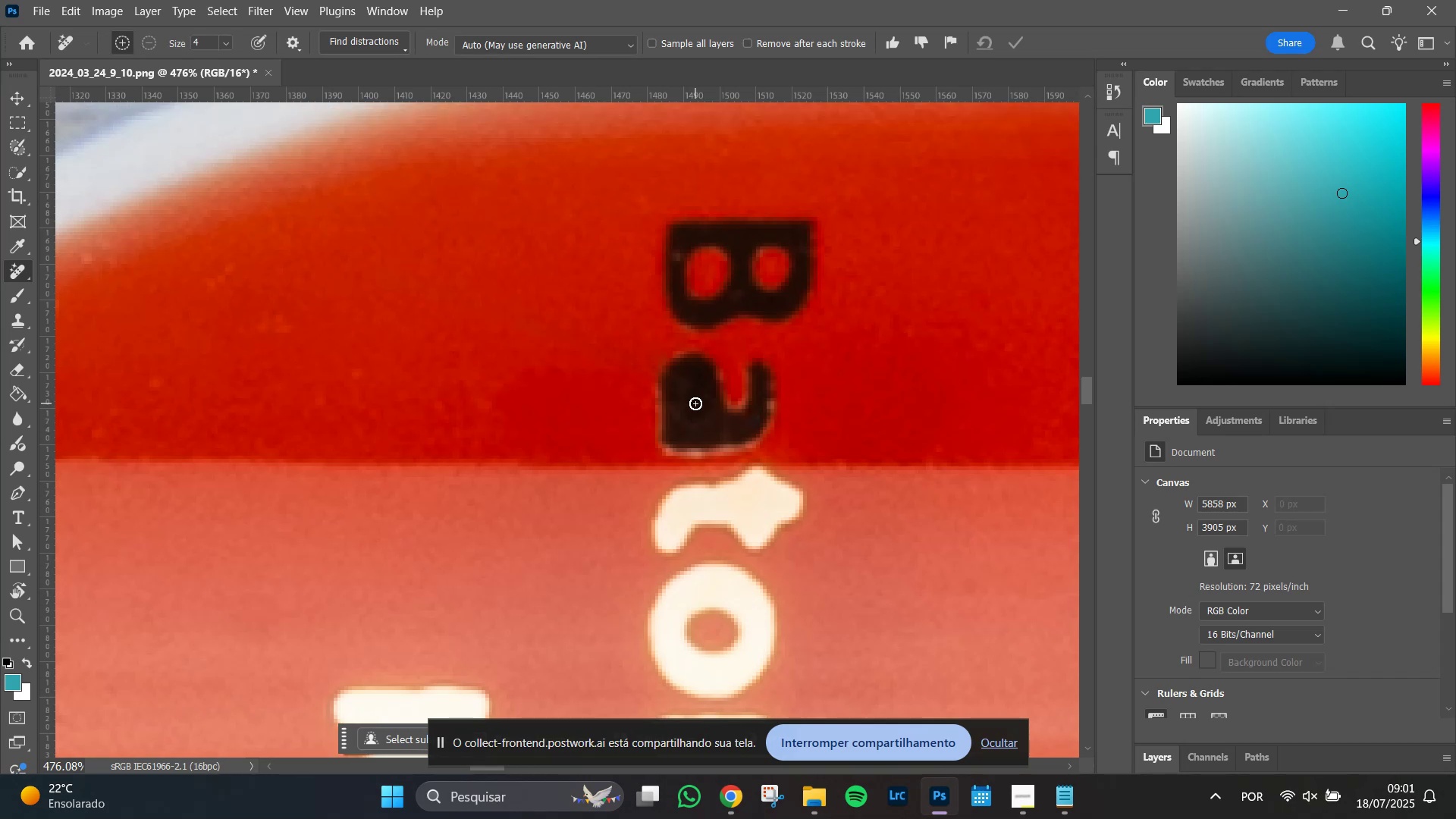 
hold_key(key=AltLeft, duration=1.33)
 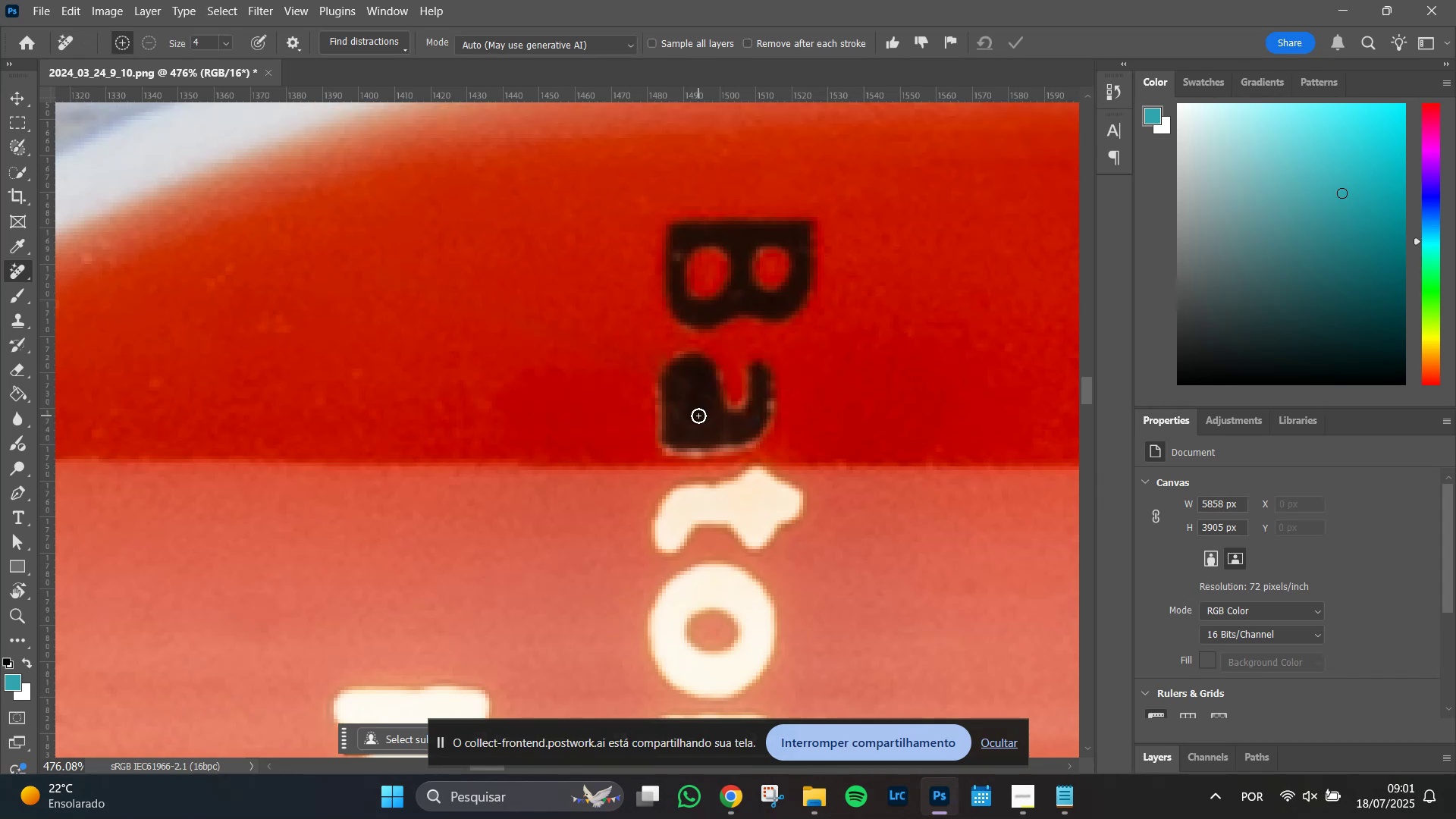 
hold_key(key=AltLeft, duration=0.7)
 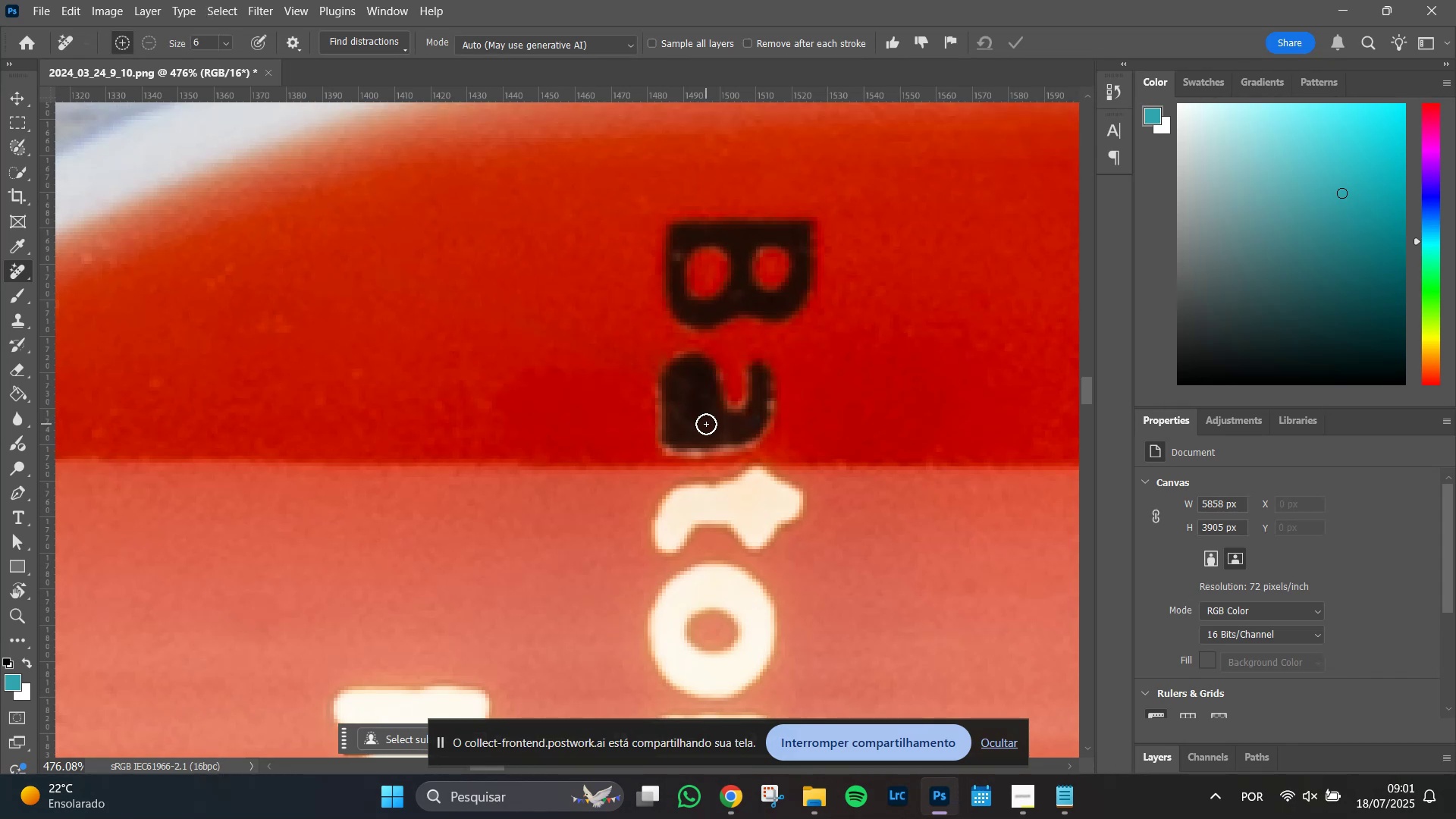 
left_click_drag(start_coordinate=[705, 426], to_coordinate=[698, 404])
 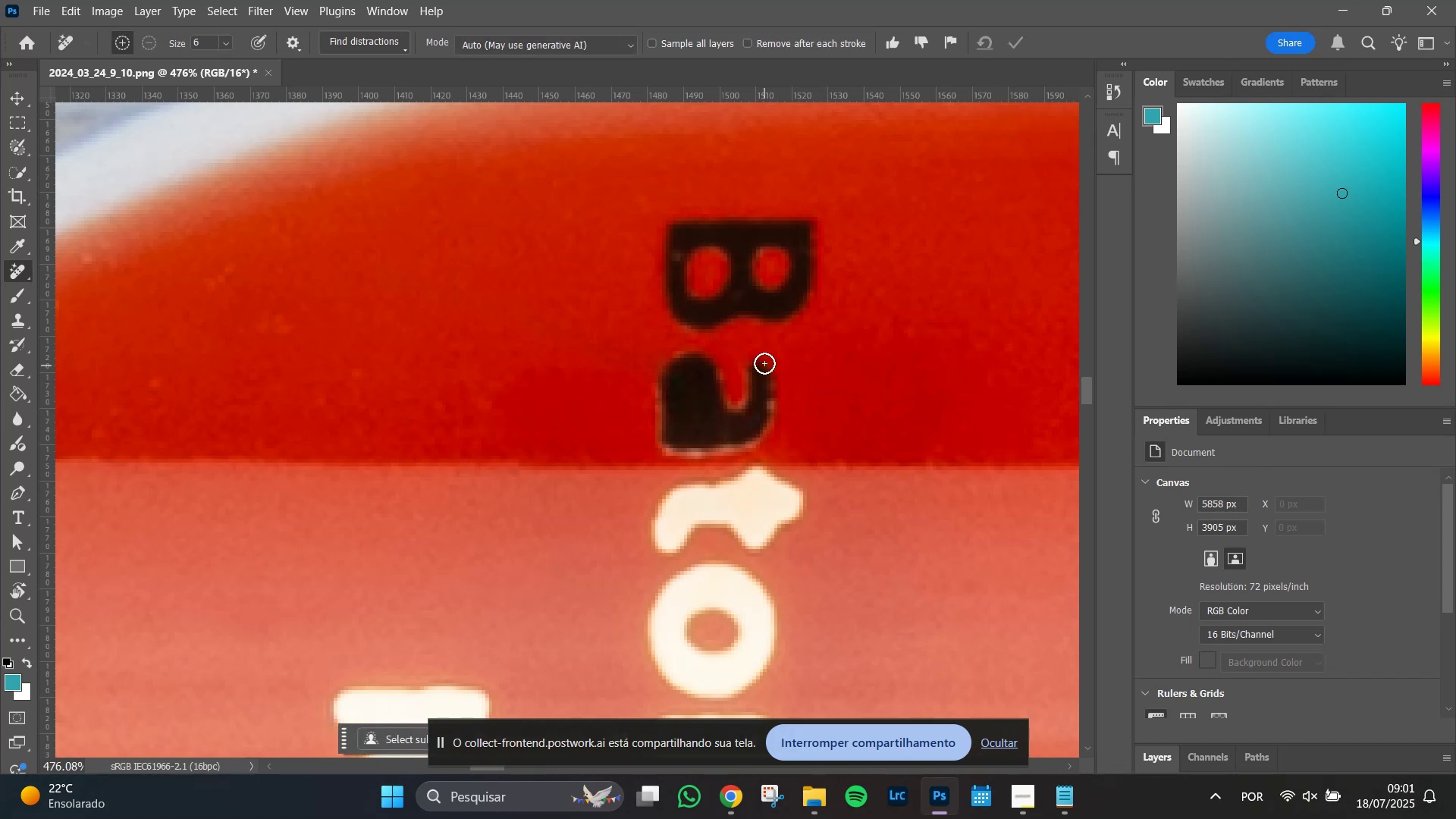 
wait(5.42)
 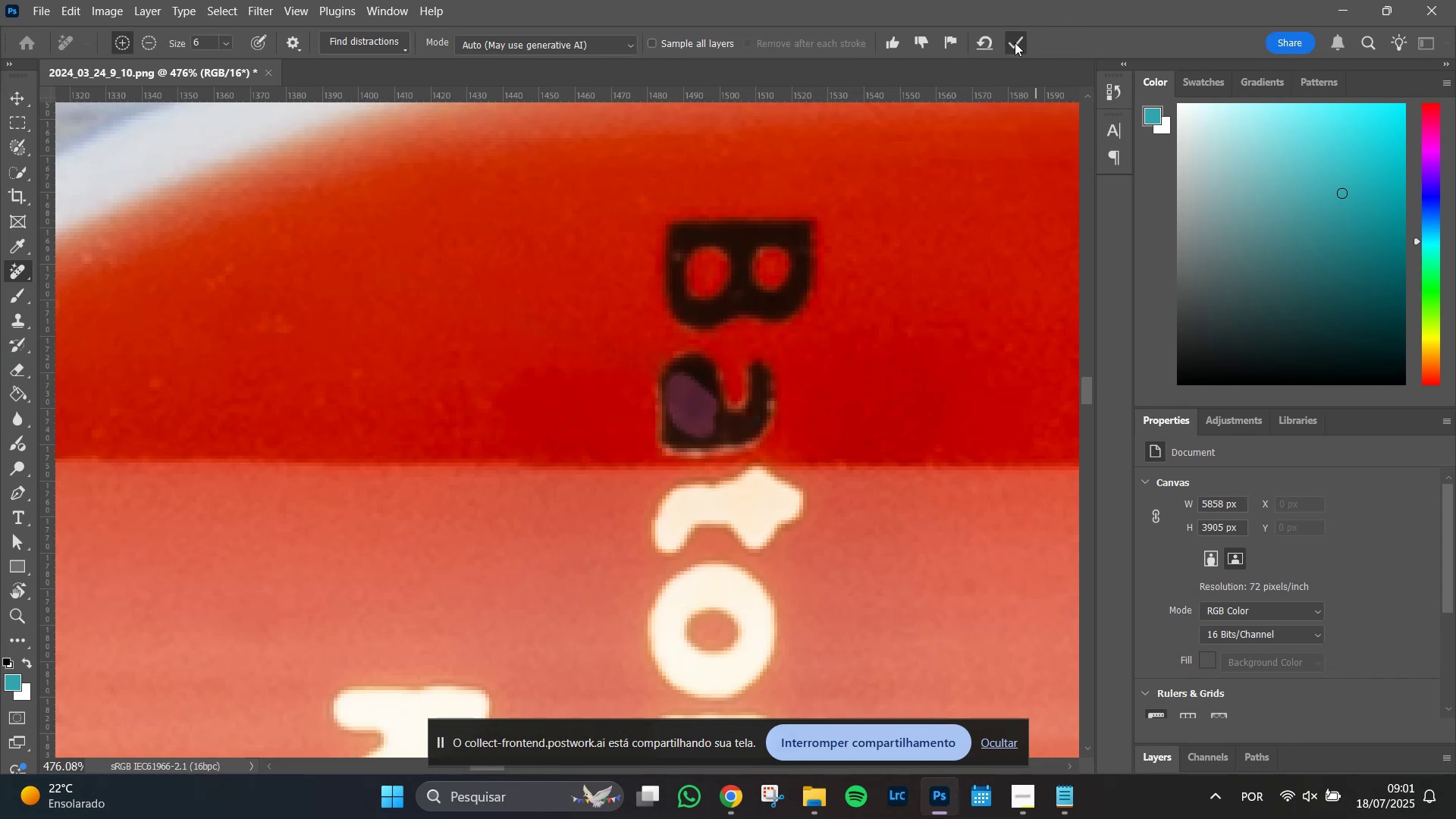 
hold_key(key=AltLeft, duration=0.89)
 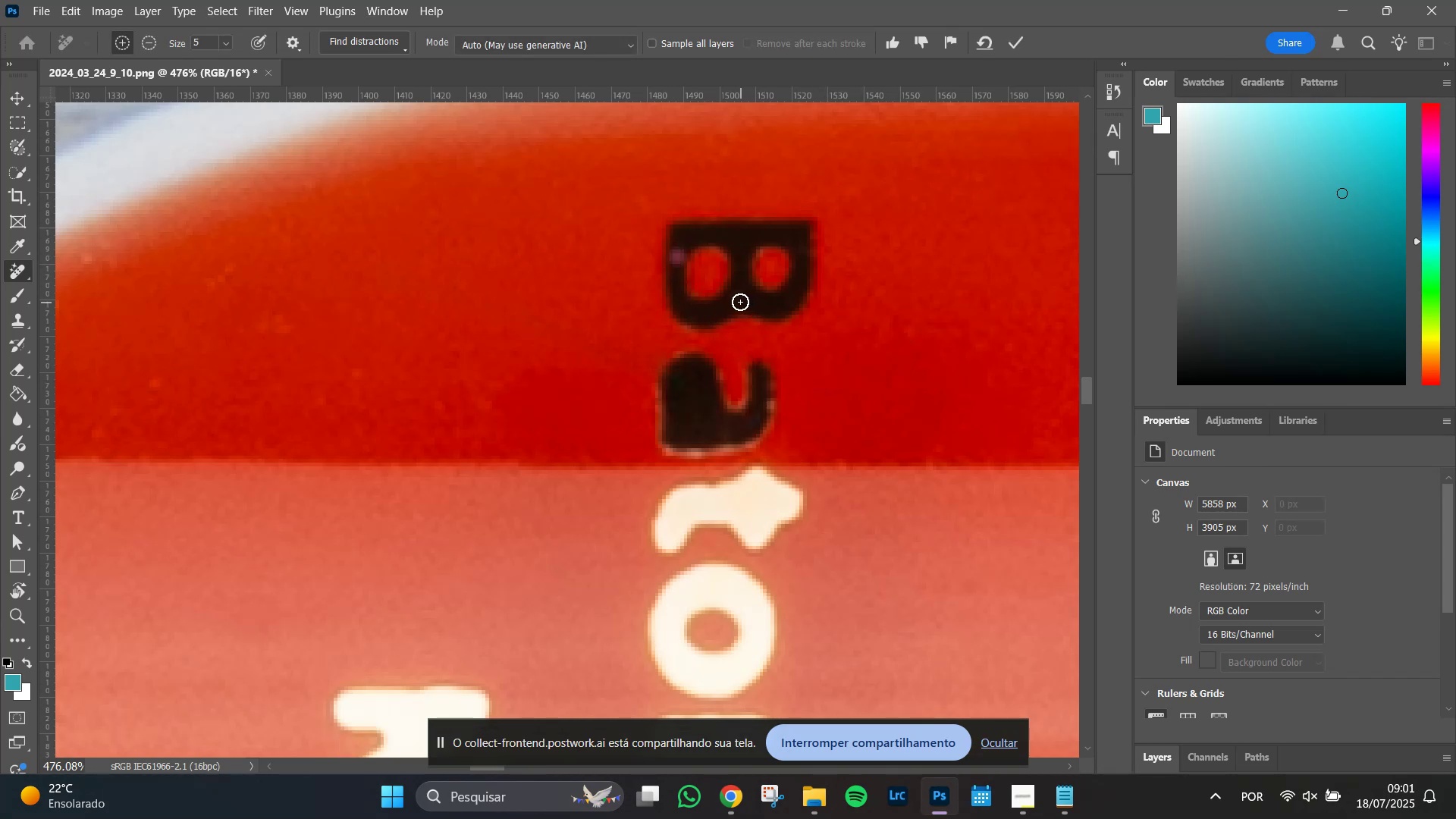 
left_click_drag(start_coordinate=[733, 301], to_coordinate=[742, 289])
 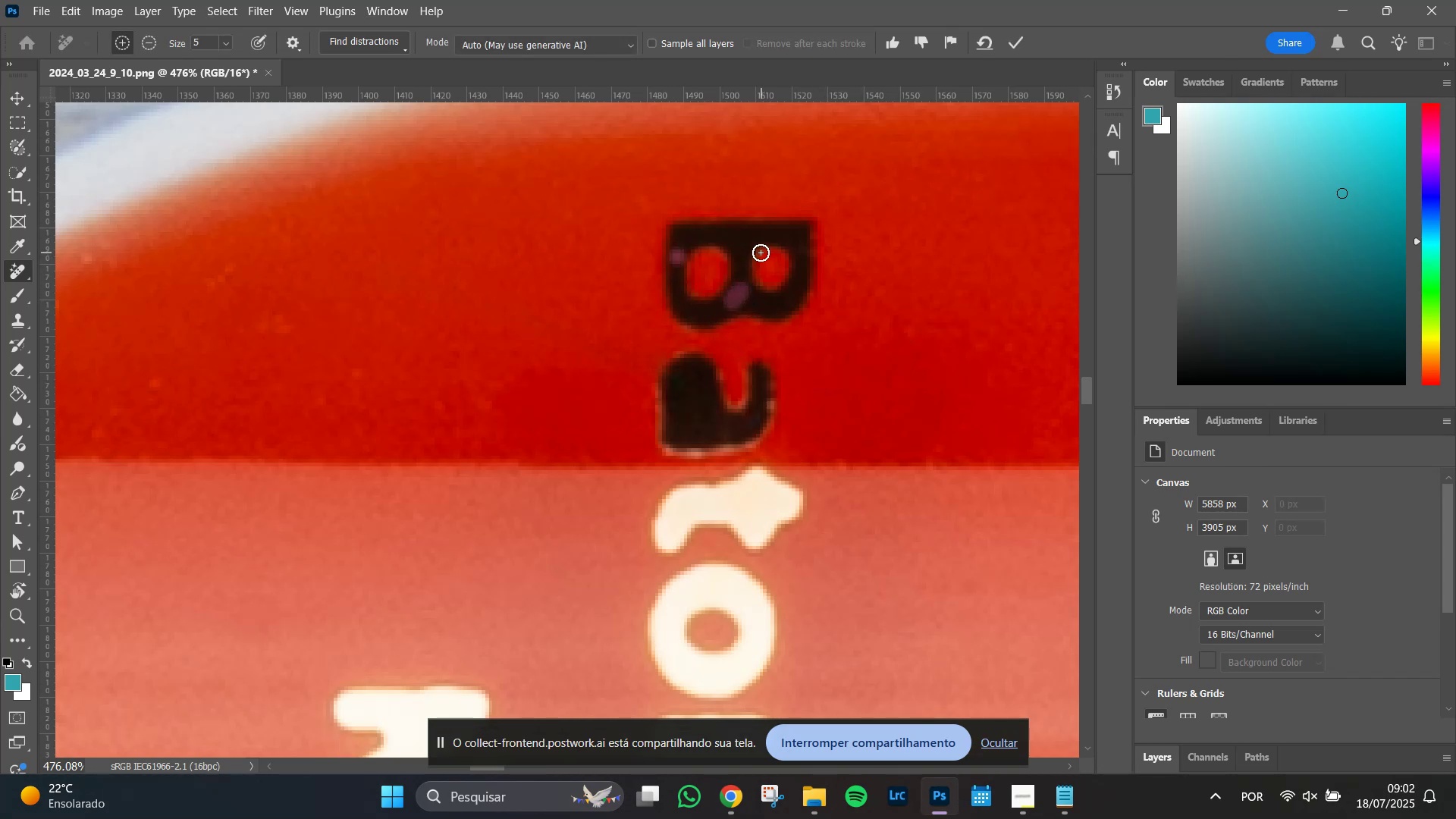 
left_click([760, 252])
 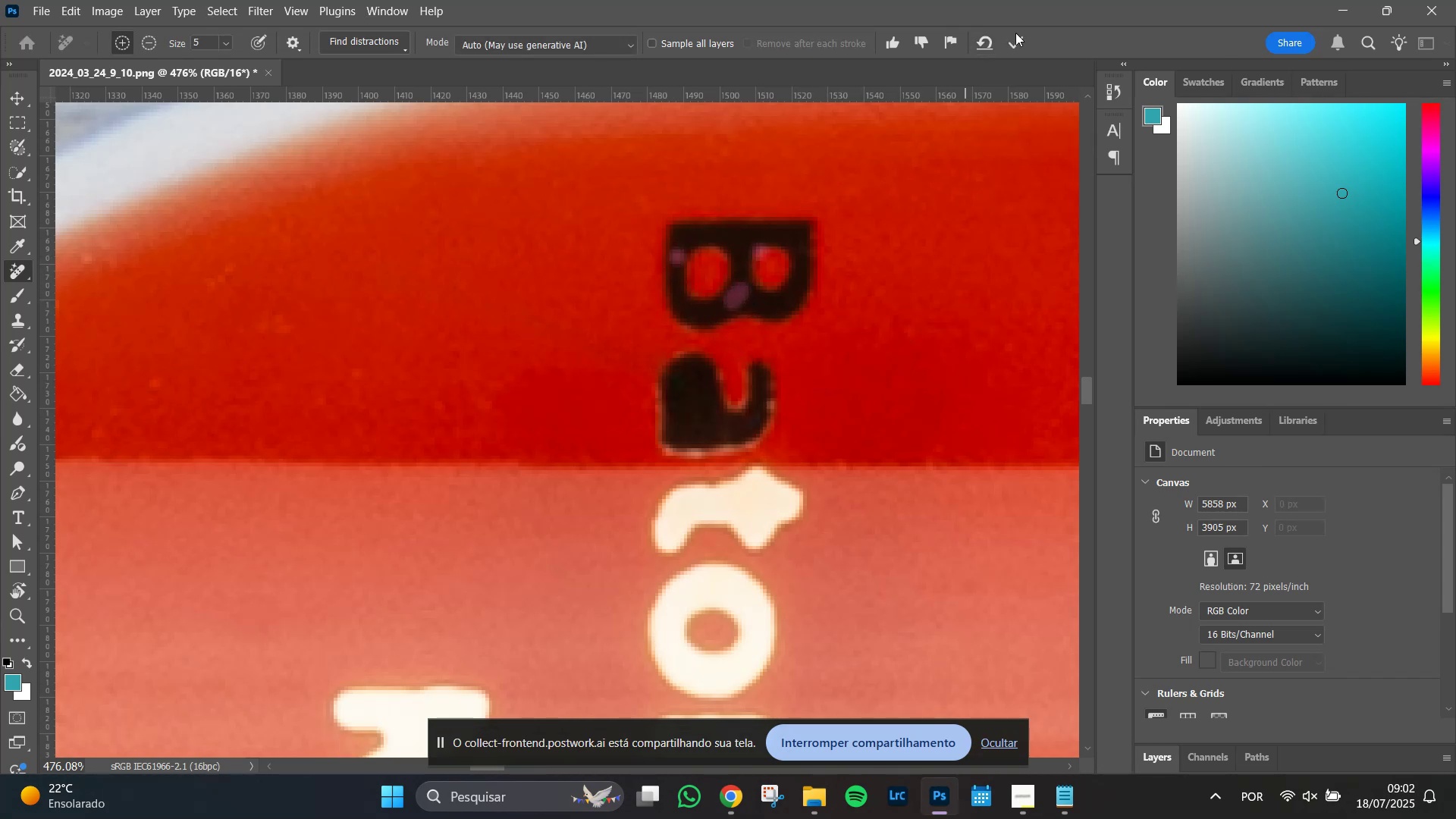 
left_click([1022, 38])
 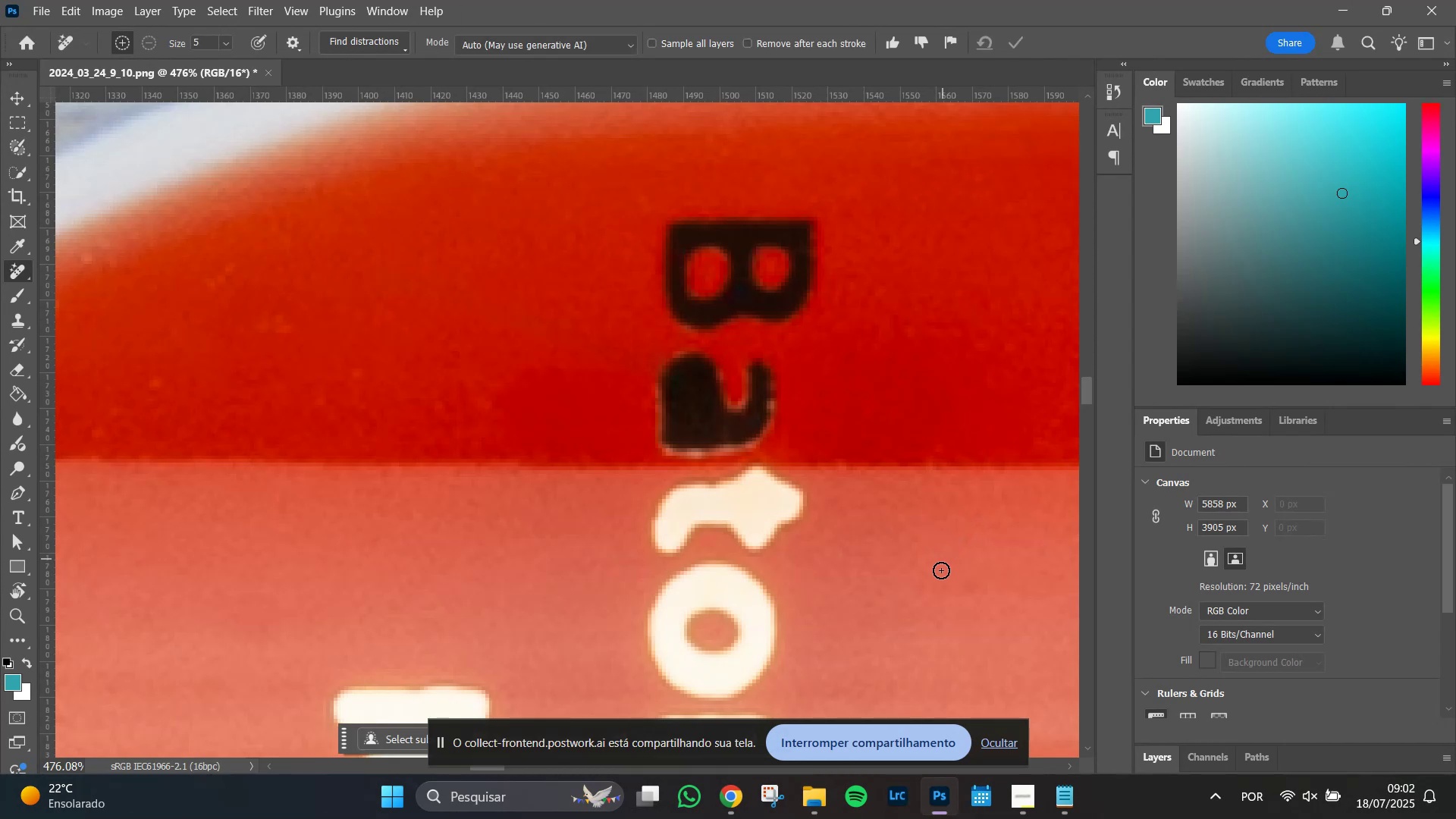 
hold_key(key=Space, duration=1.51)
 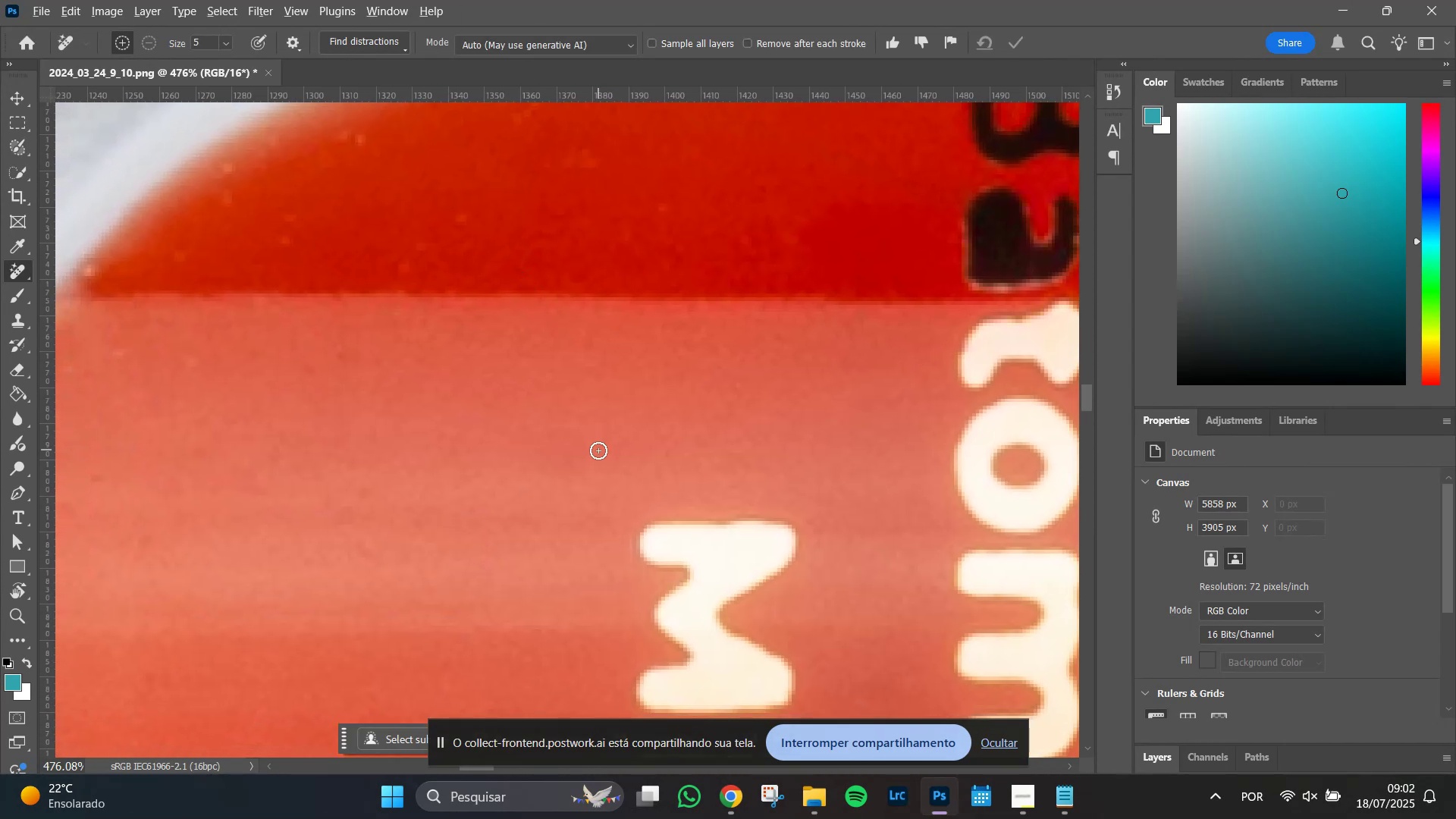 
left_click_drag(start_coordinate=[214, 446], to_coordinate=[520, 281])
 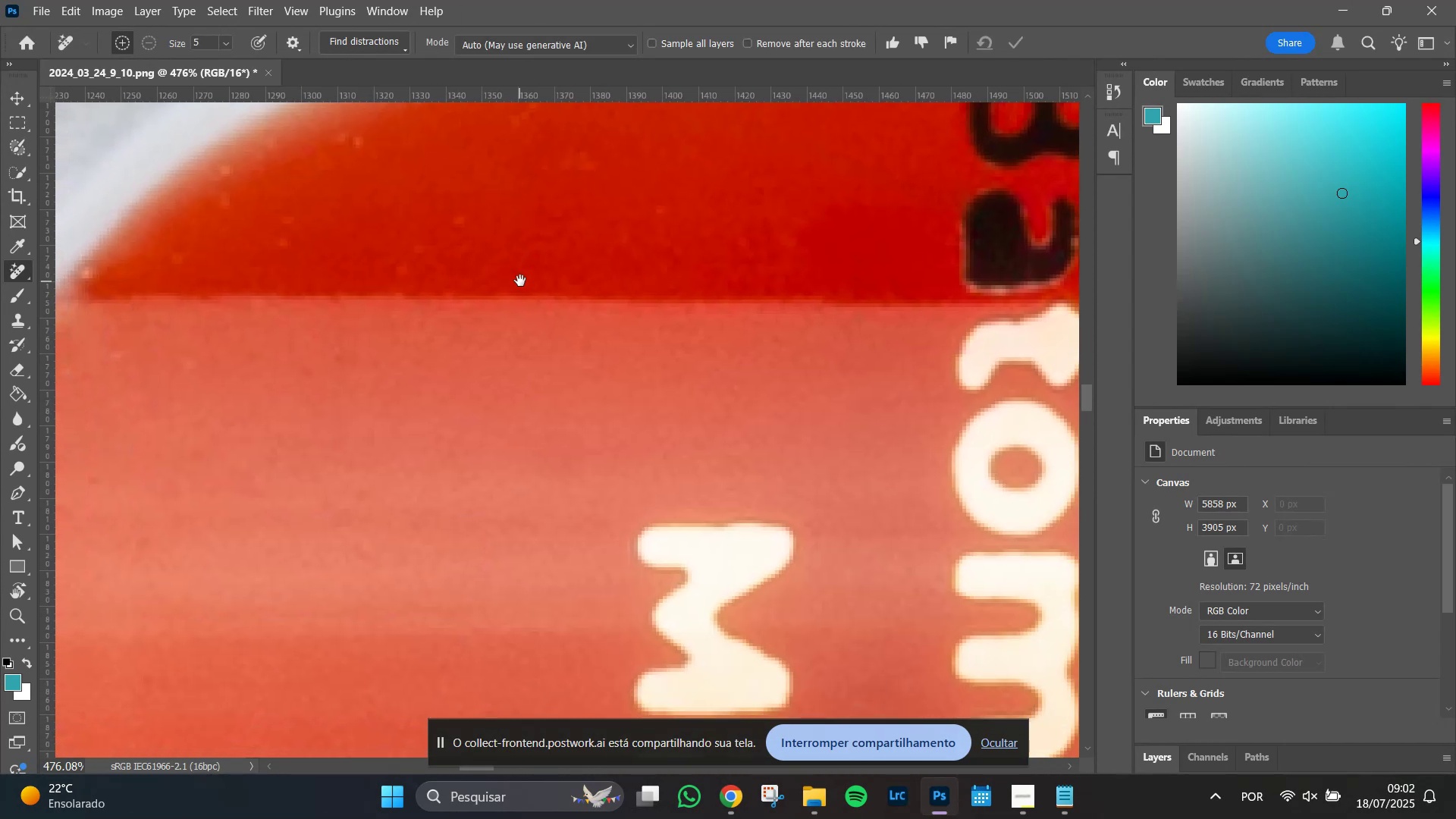 
key(Space)
 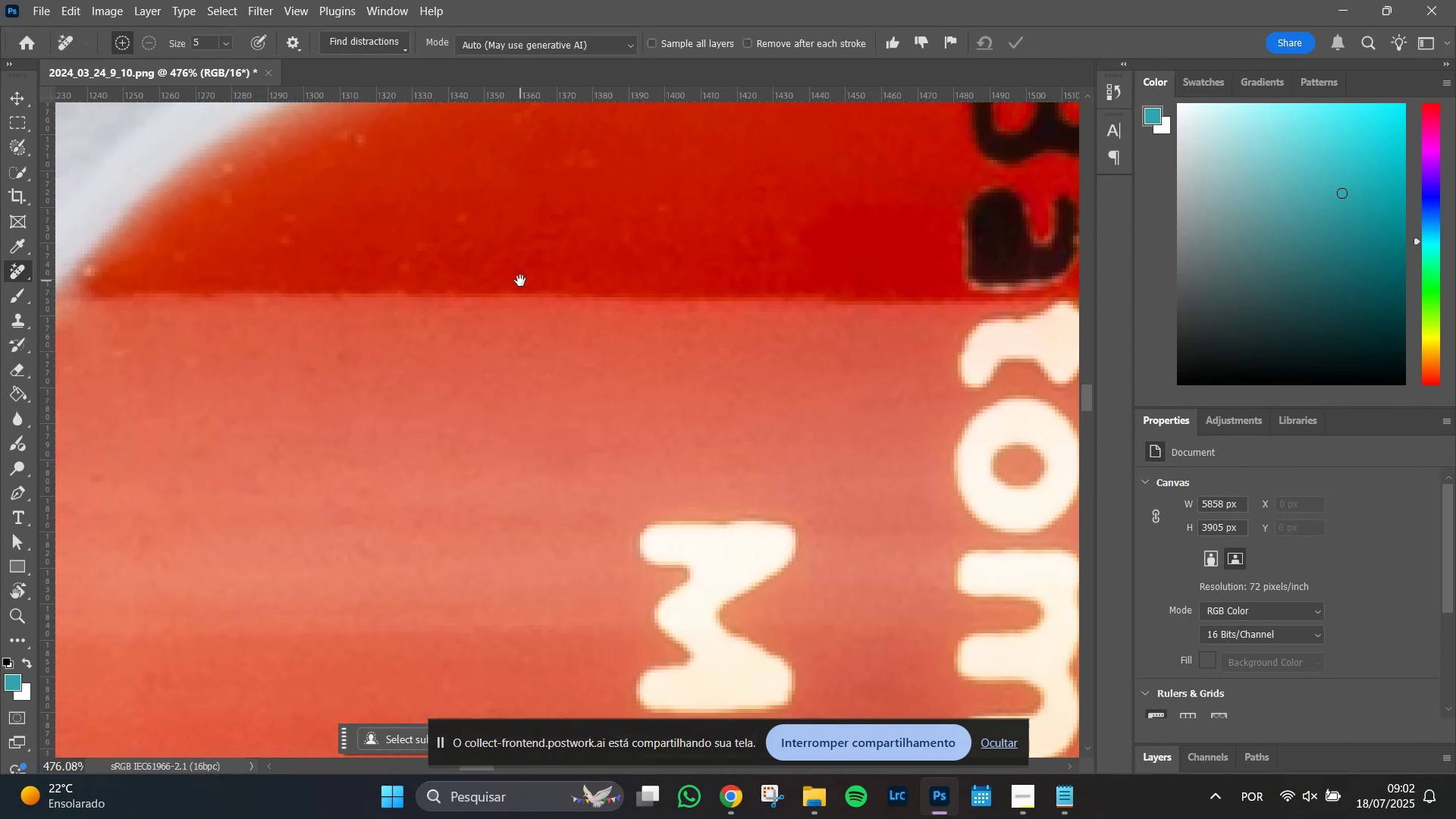 
key(Space)
 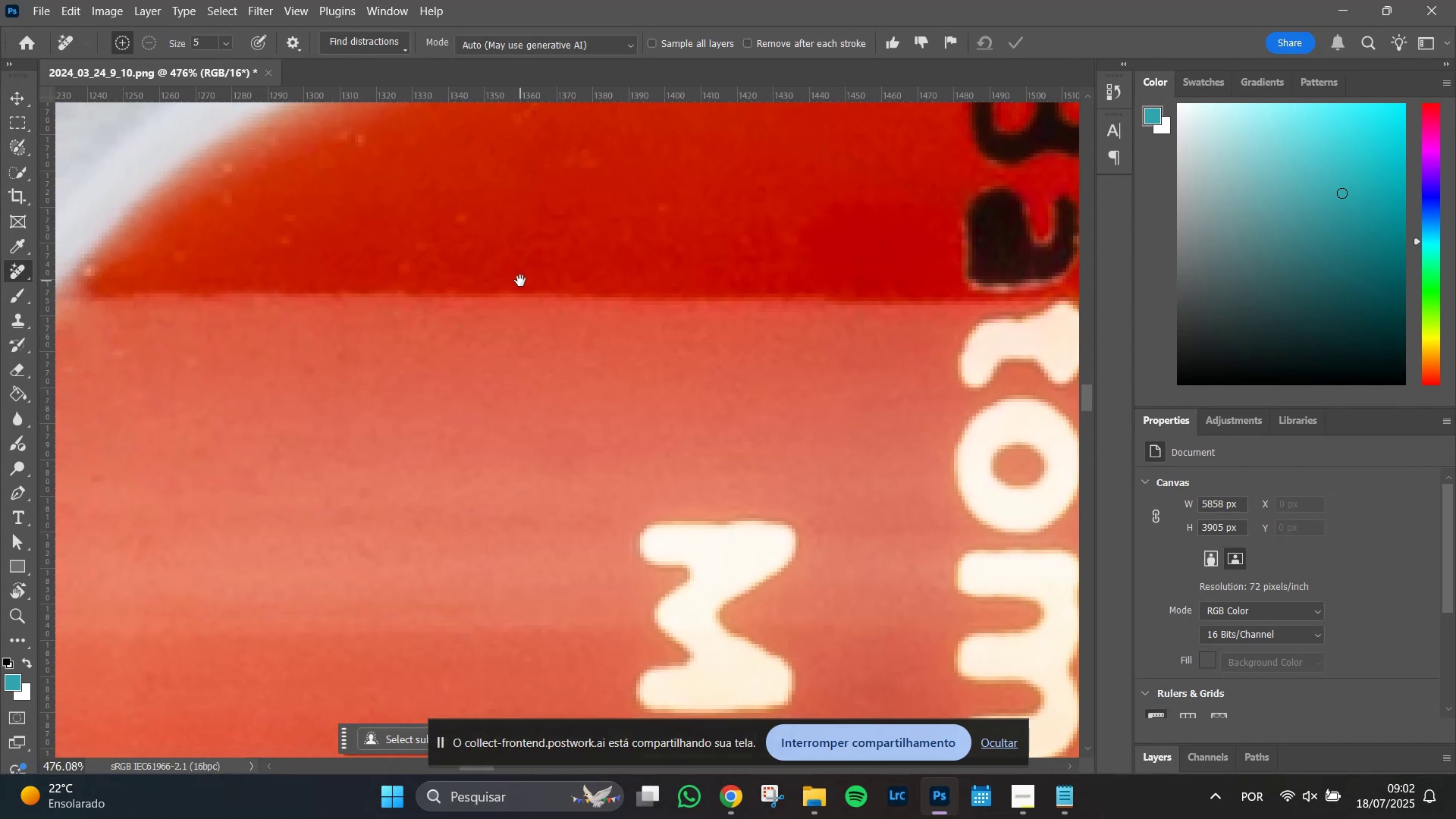 
key(Space)
 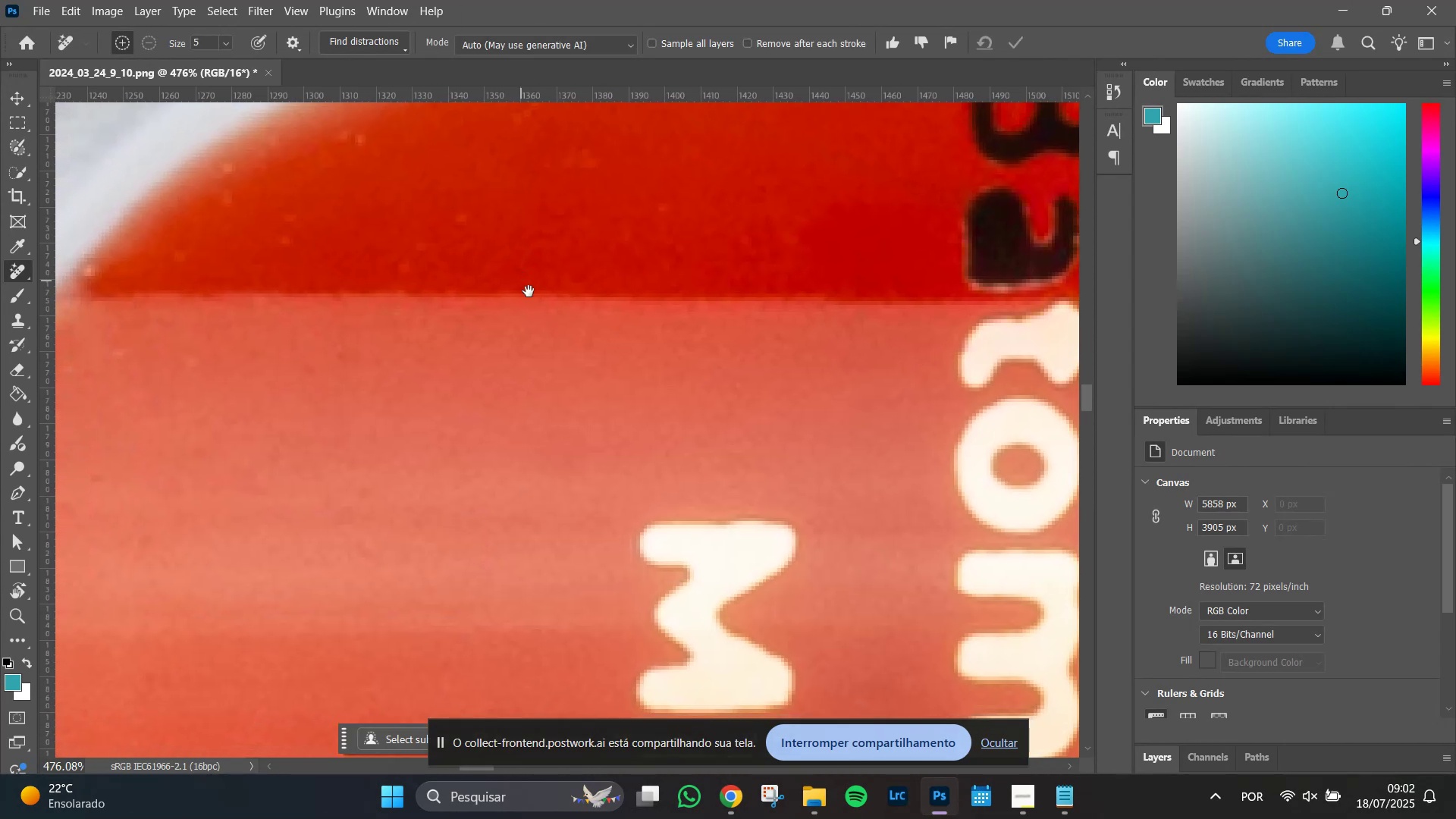 
key(Space)
 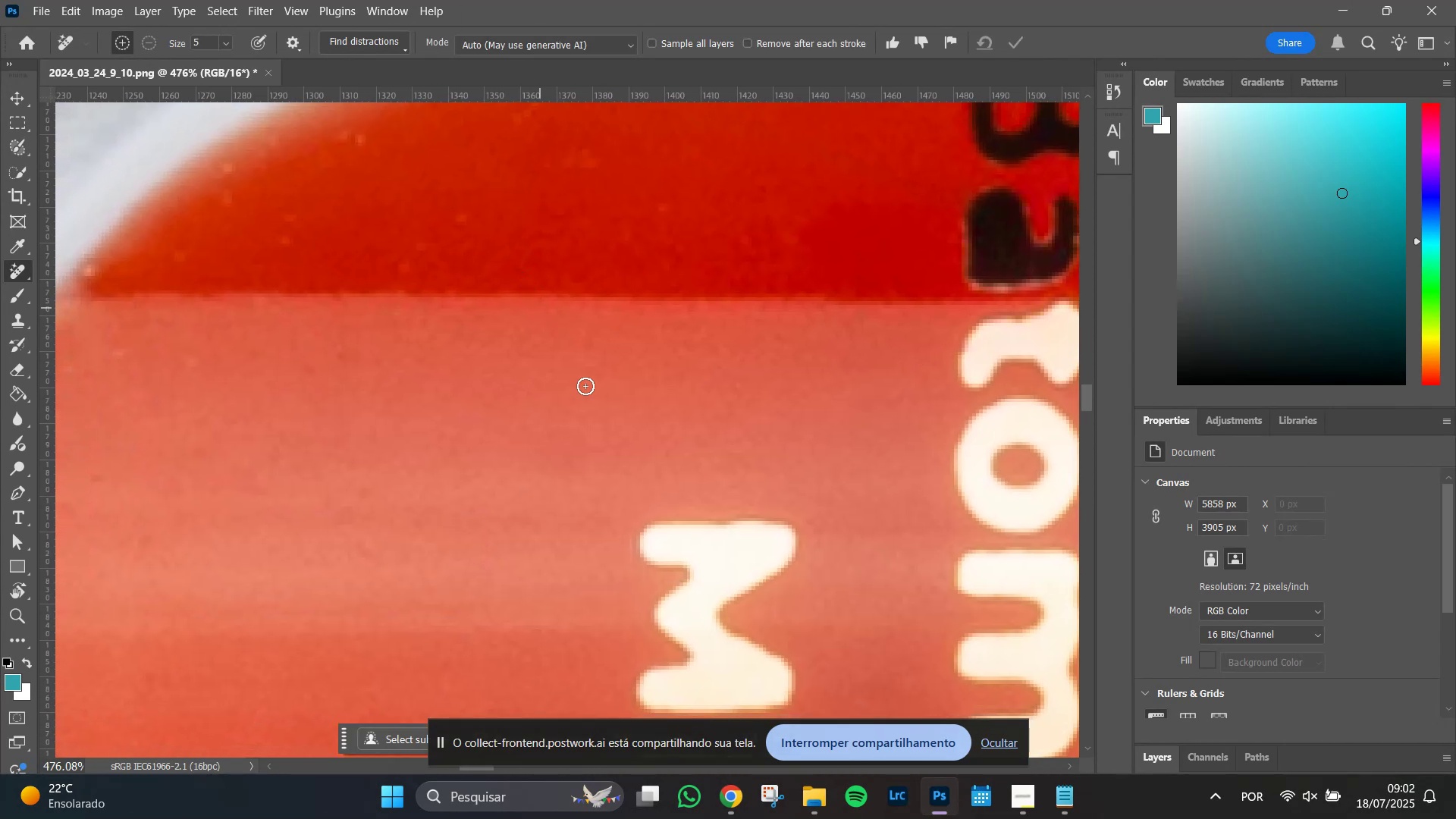 
key(Space)
 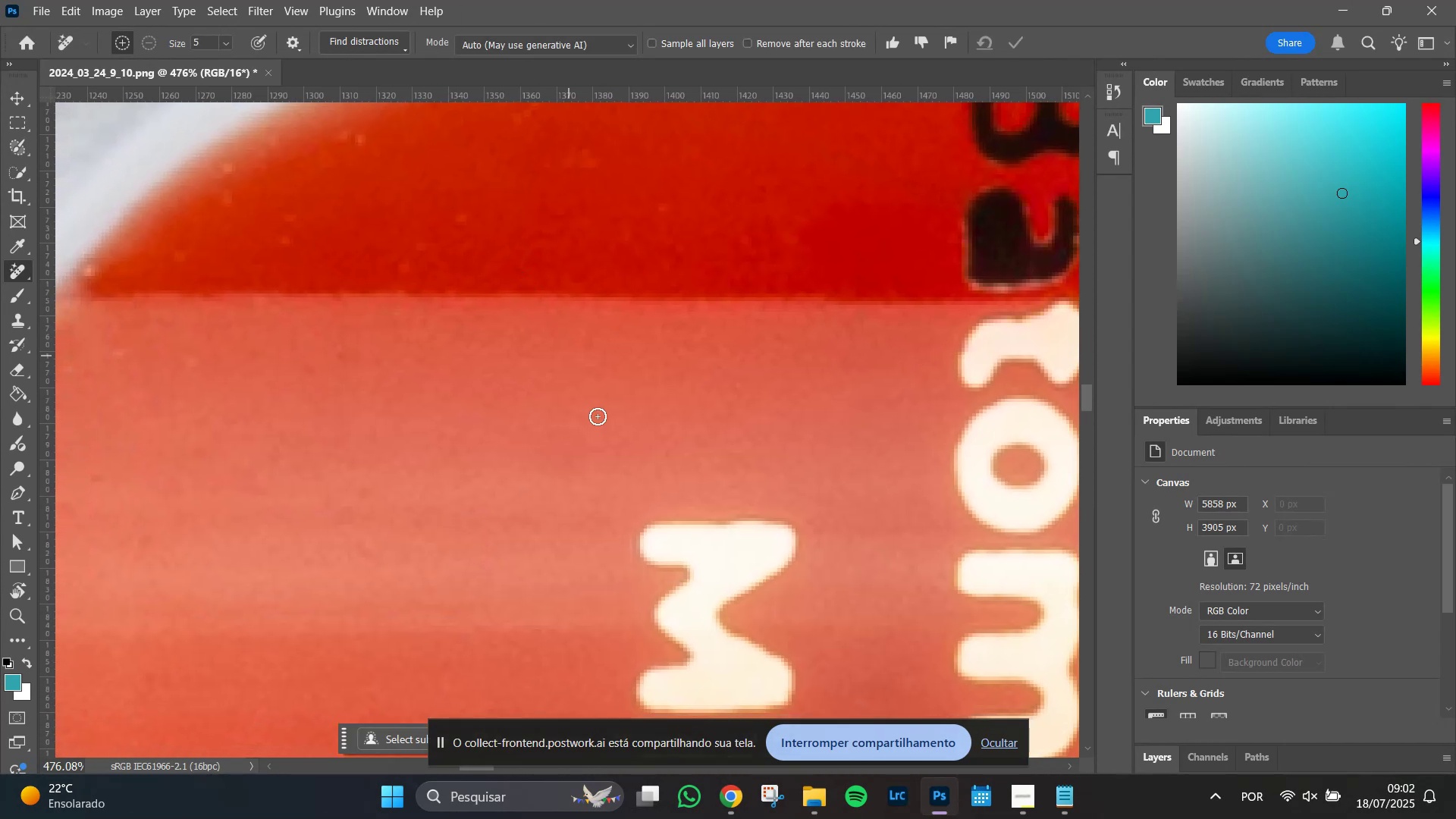 
hold_key(key=AltLeft, duration=1.02)
scroll: coordinate [598, 452], scroll_direction: down, amount: 9.0
 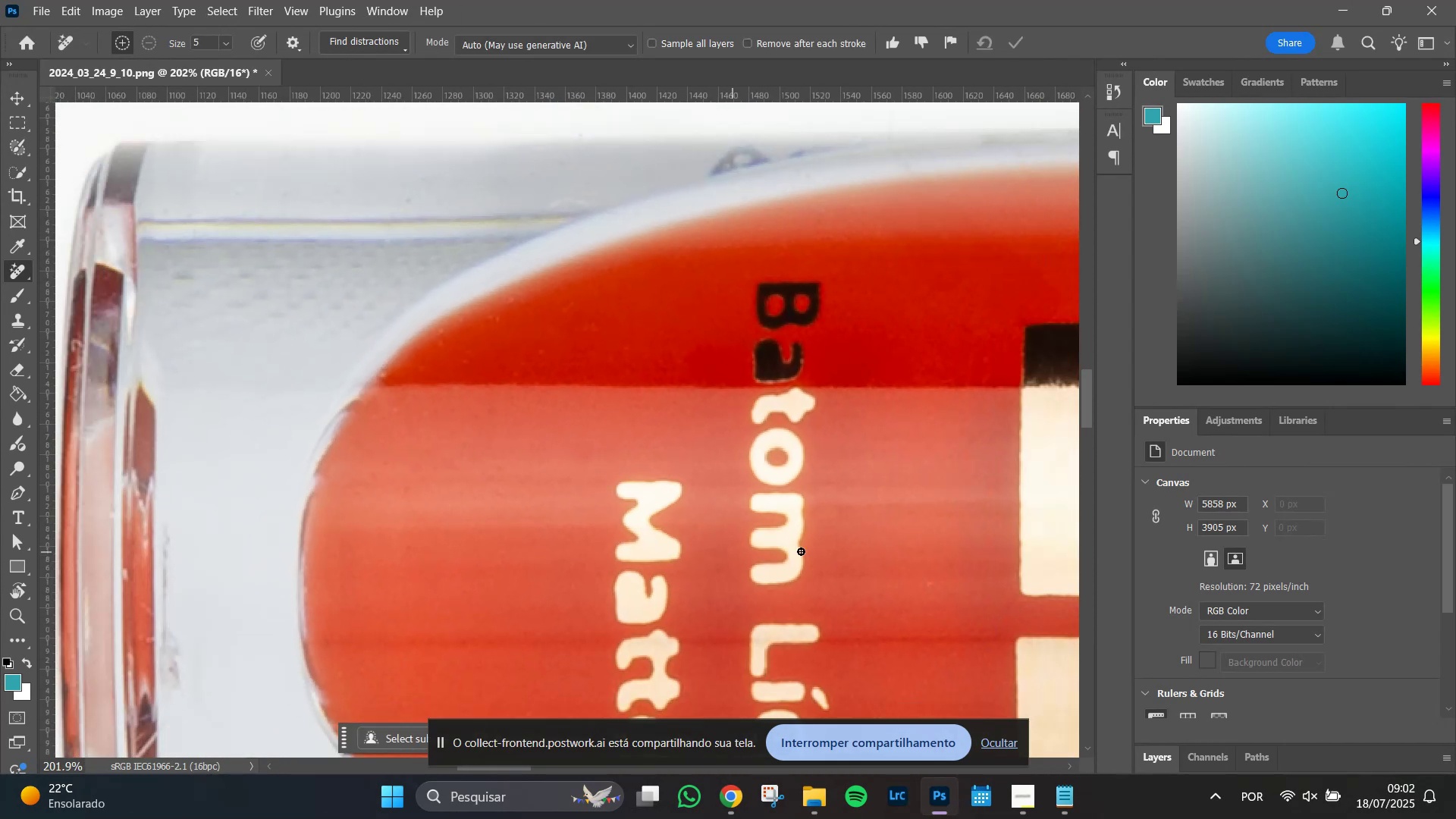 
hold_key(key=Space, duration=1.51)
 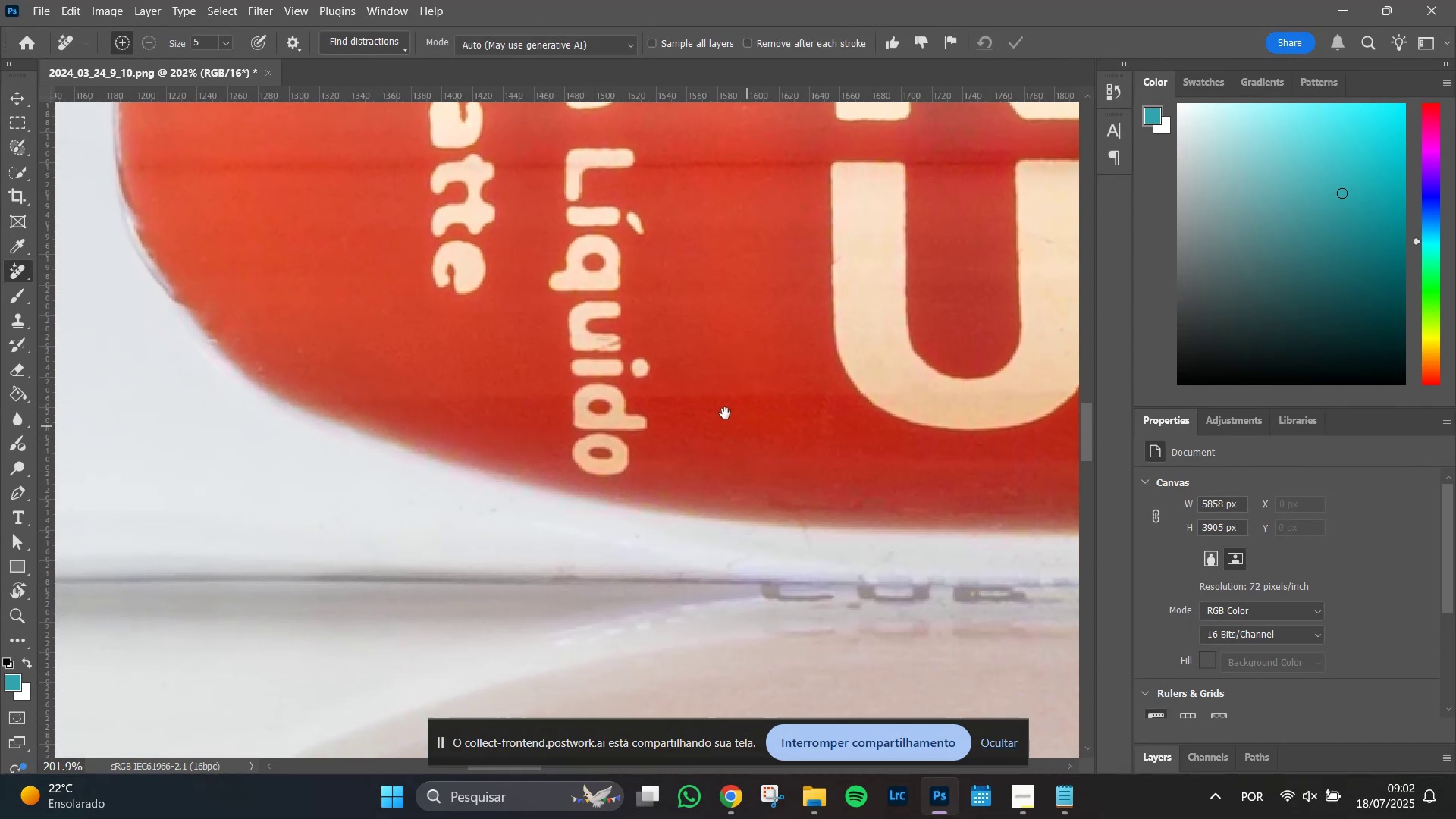 
left_click_drag(start_coordinate=[999, 568], to_coordinate=[851, 202])
 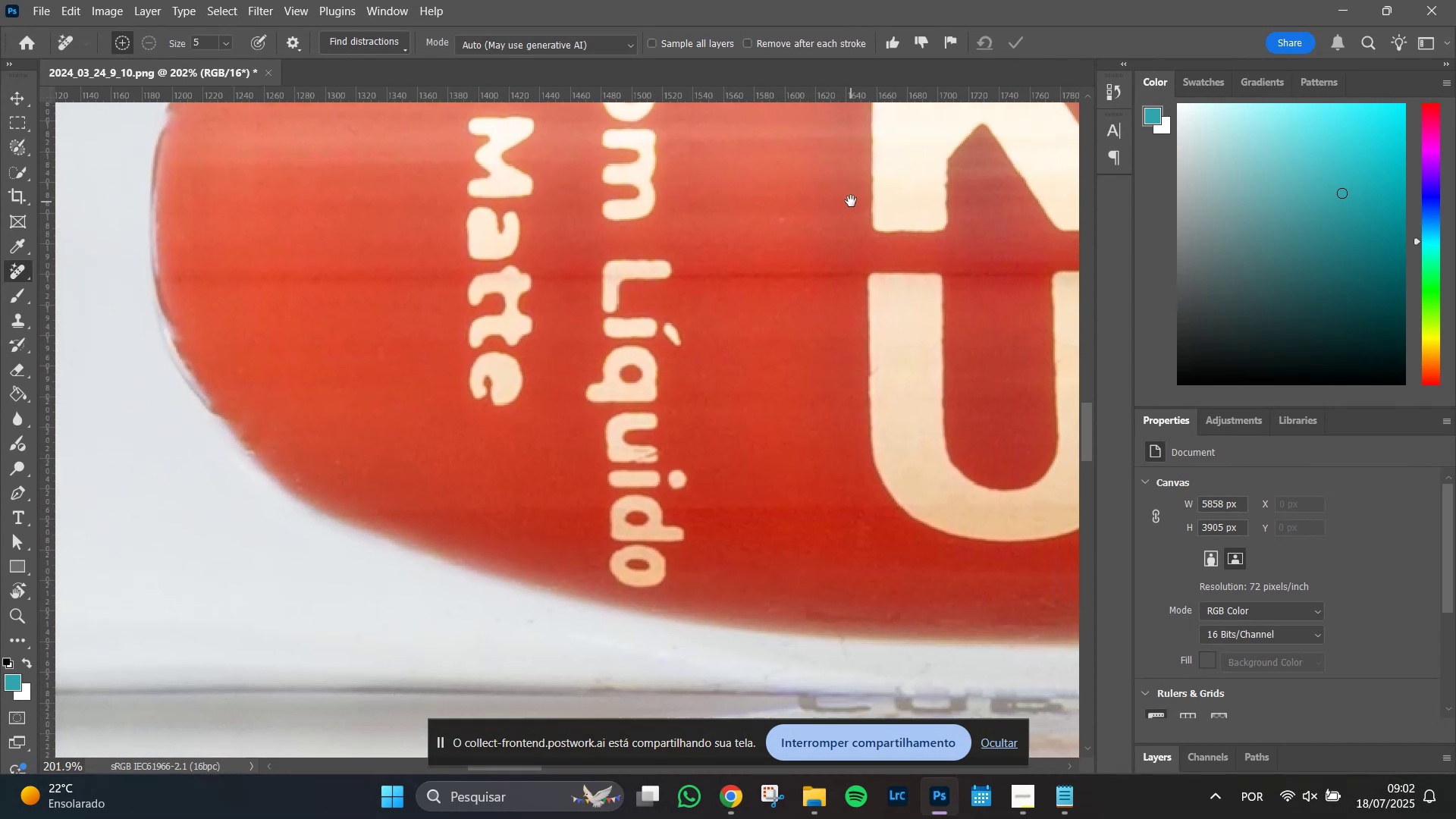 
hold_key(key=Space, duration=1.32)
 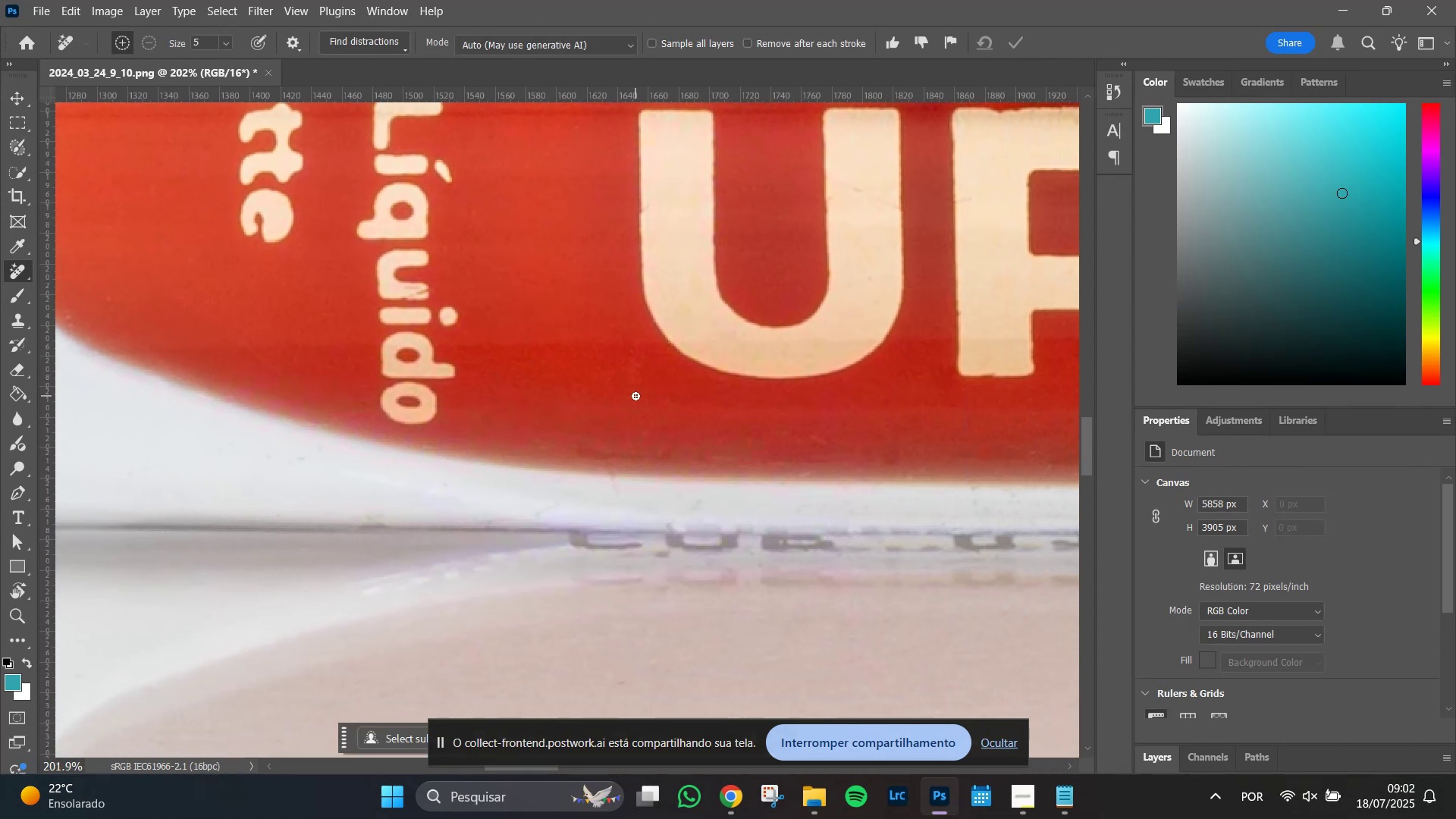 
left_click_drag(start_coordinate=[721, 410], to_coordinate=[533, 370])
 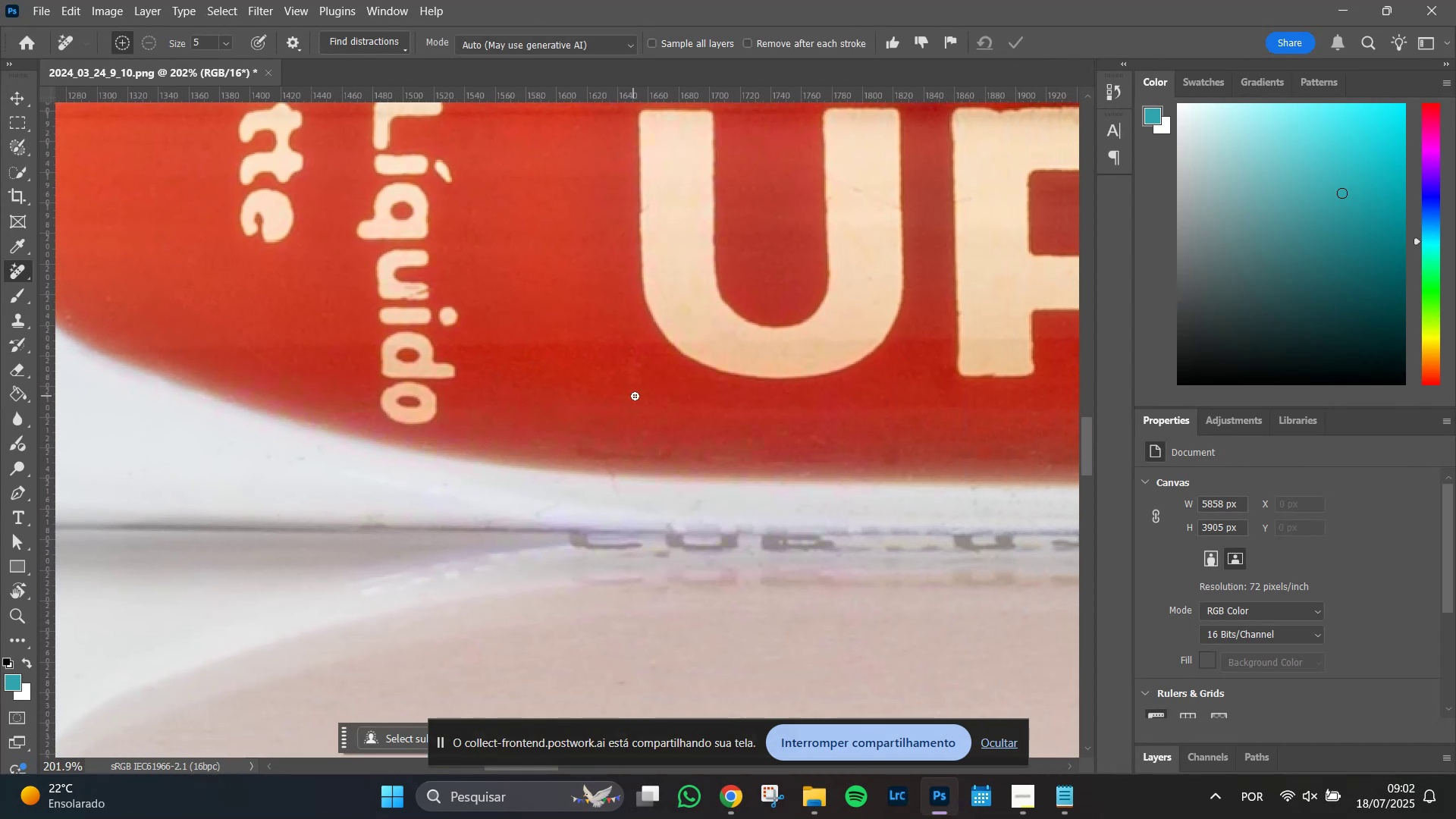 
hold_key(key=AltLeft, duration=1.08)
 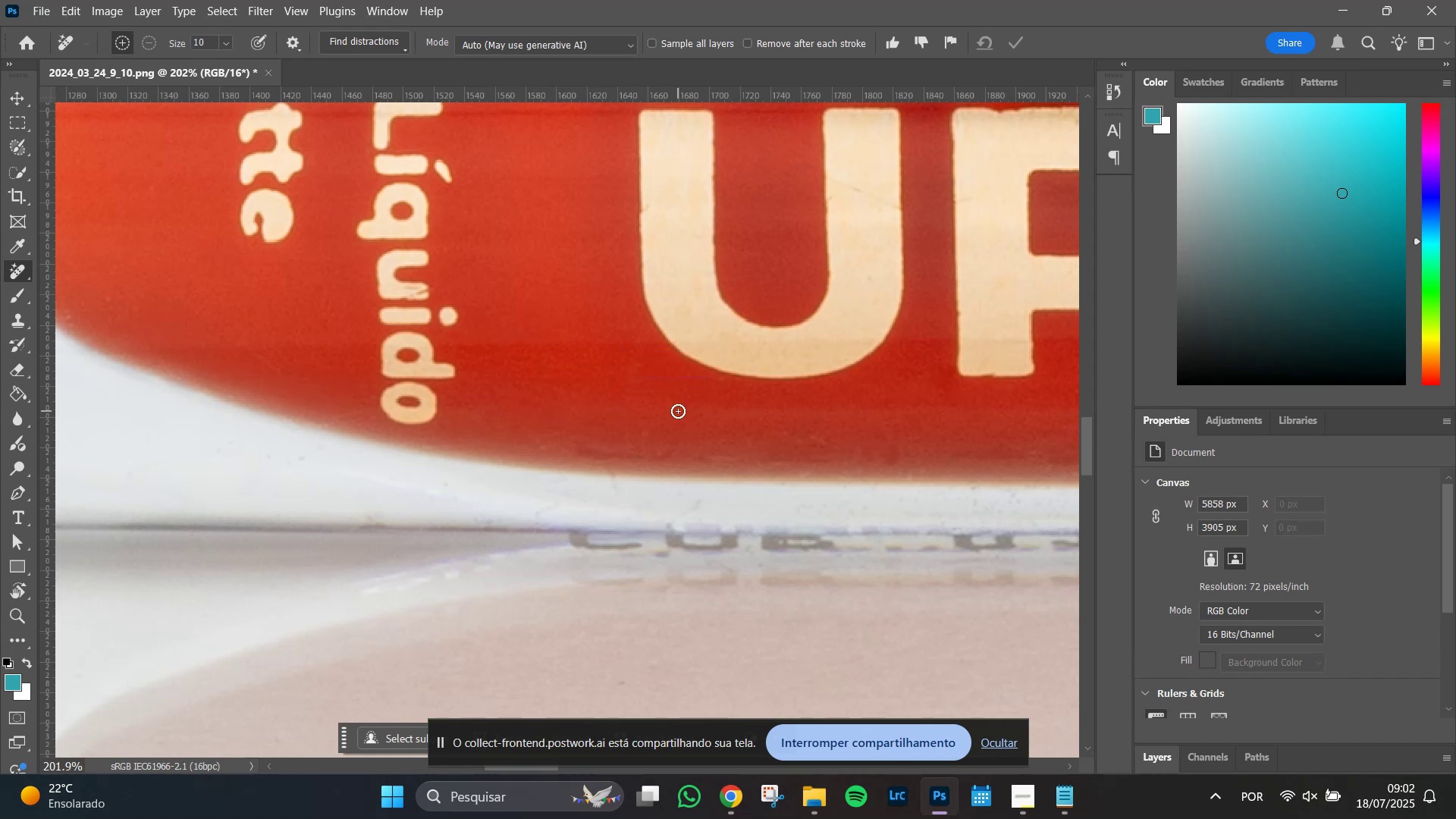 
hold_key(key=AltLeft, duration=0.65)
 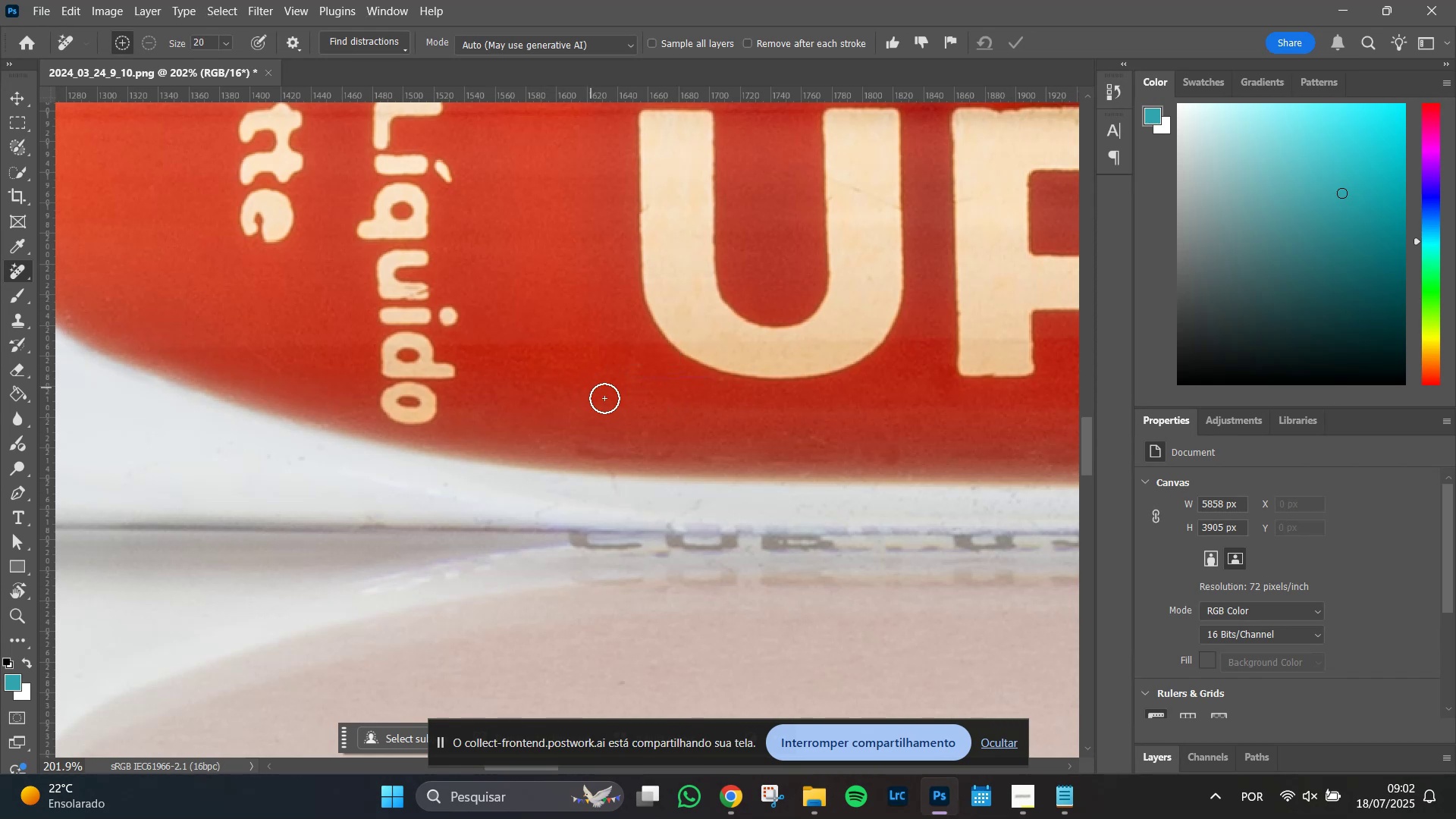 
hold_key(key=Space, duration=1.51)
 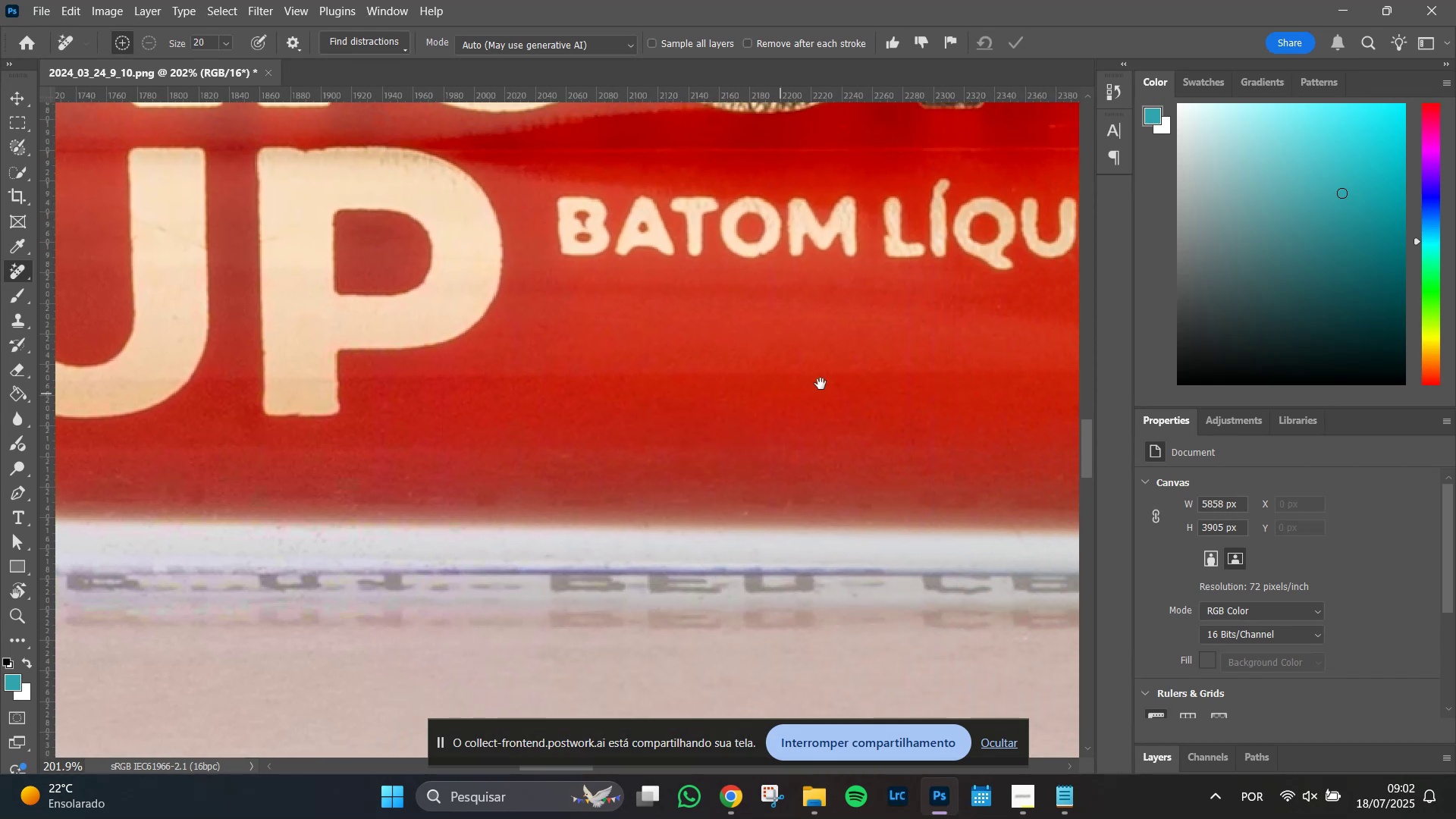 
left_click_drag(start_coordinate=[870, 436], to_coordinate=[400, 416])
 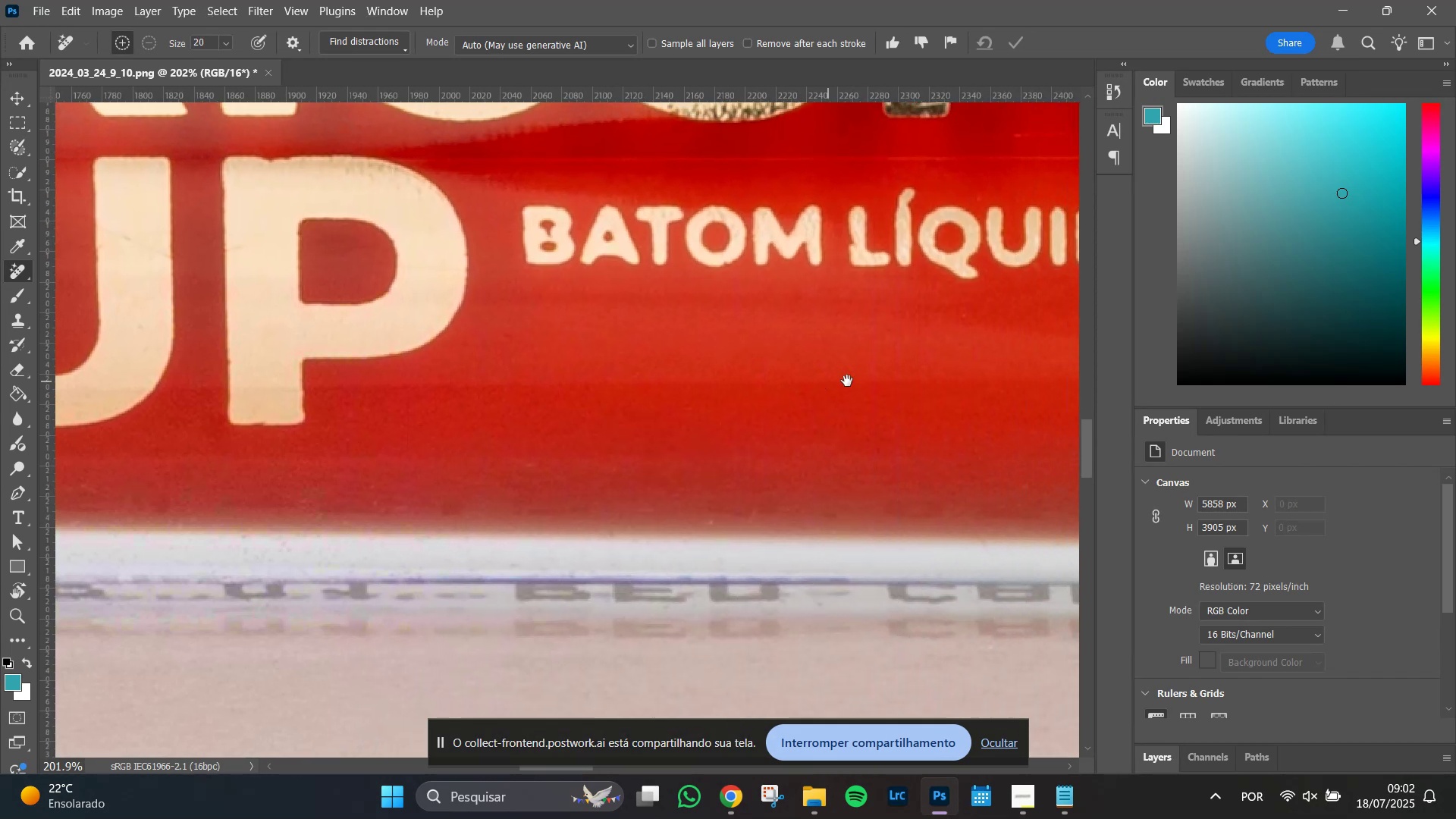 
hold_key(key=Space, duration=1.51)
 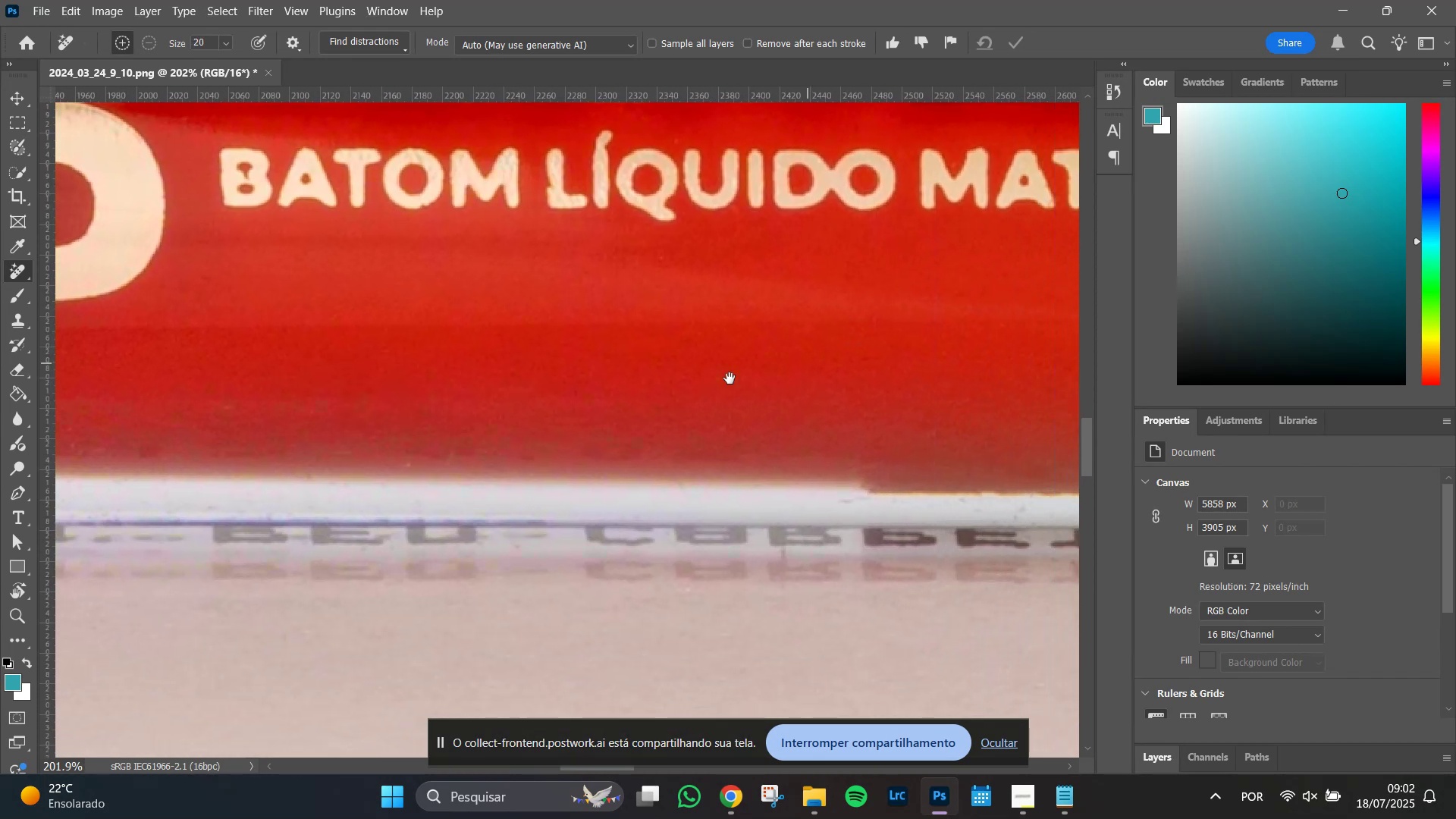 
left_click_drag(start_coordinate=[1028, 445], to_coordinate=[578, 379])
 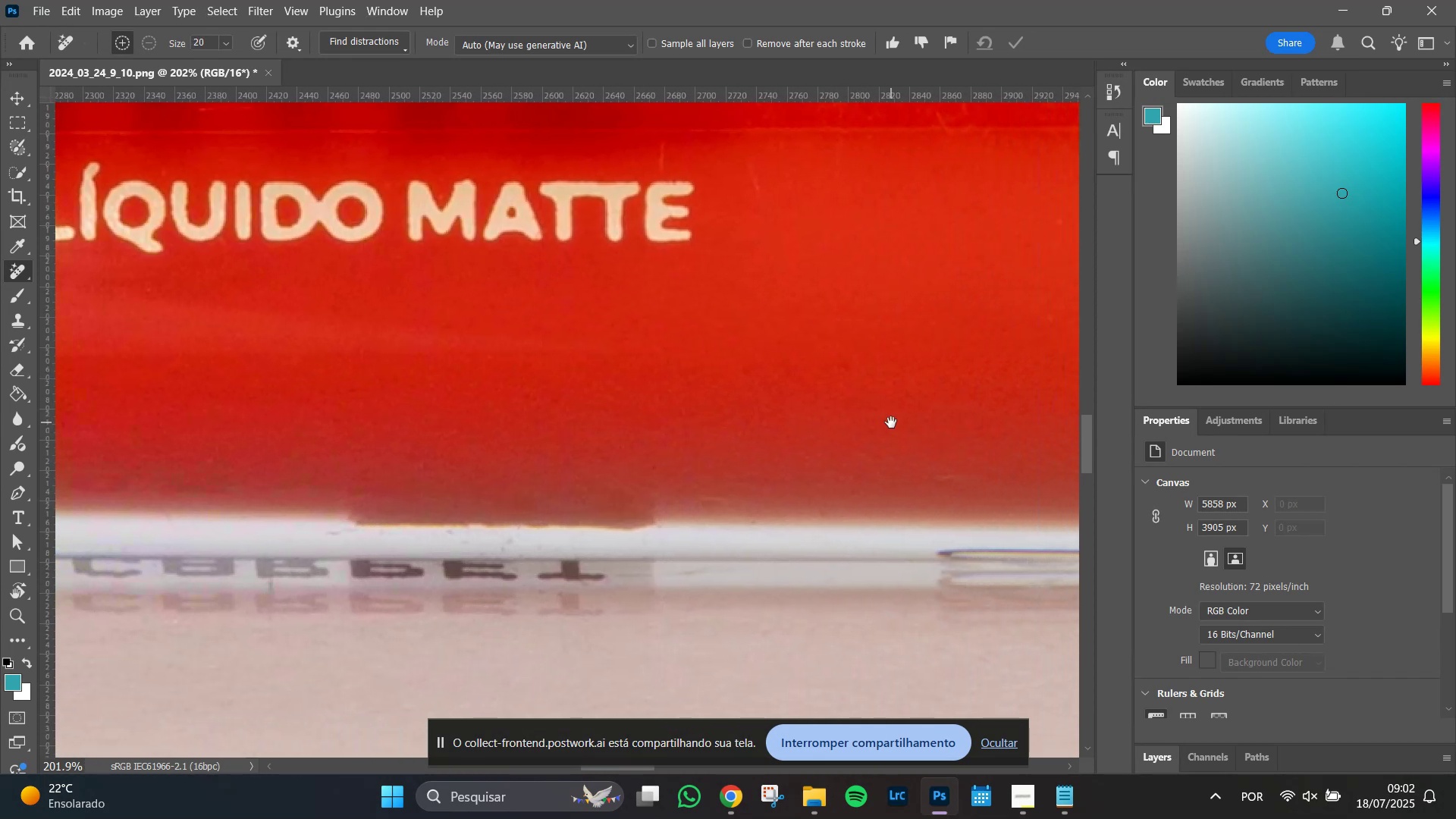 
hold_key(key=Space, duration=1.51)
 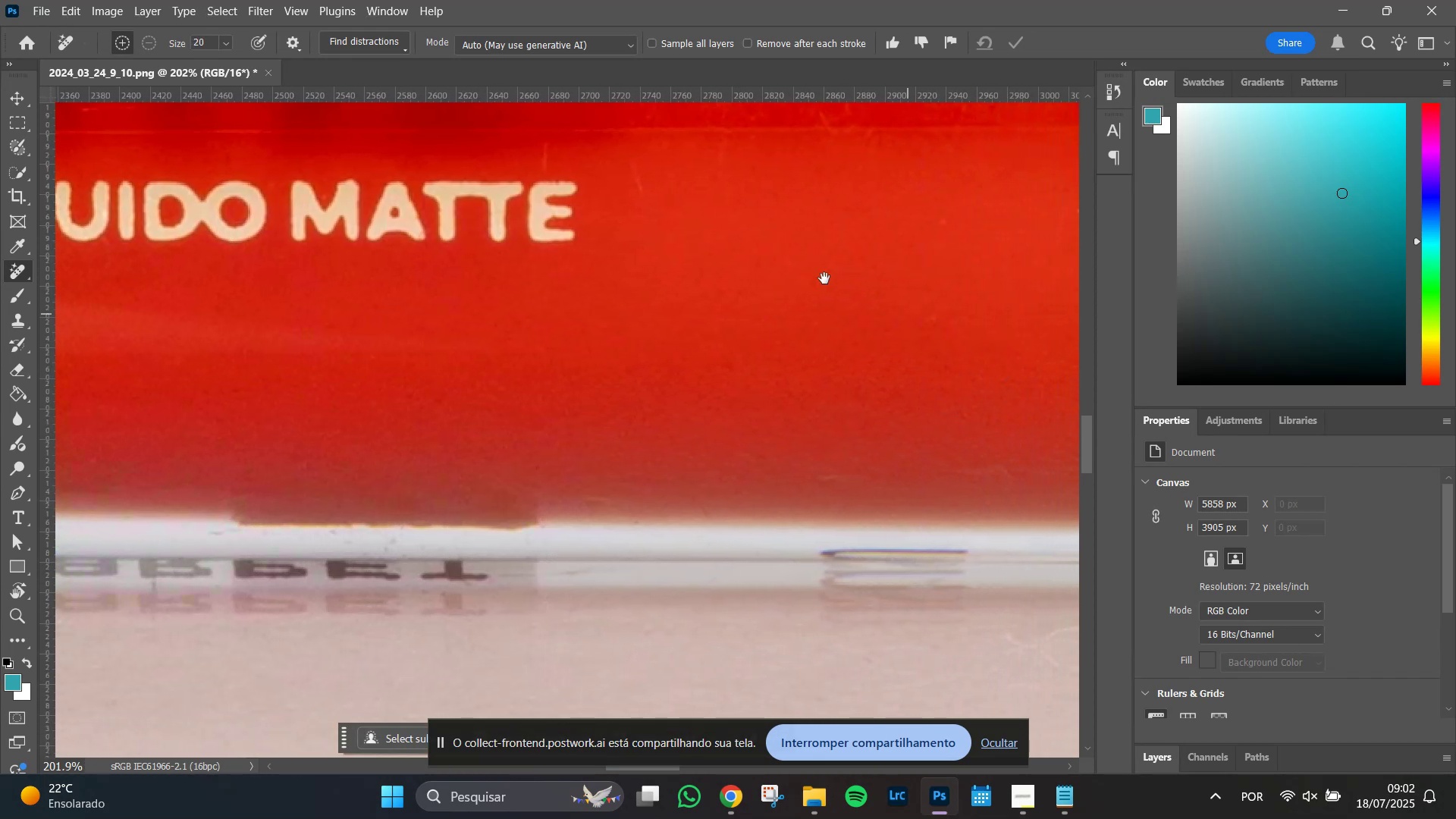 
hold_key(key=Space, duration=1.51)
 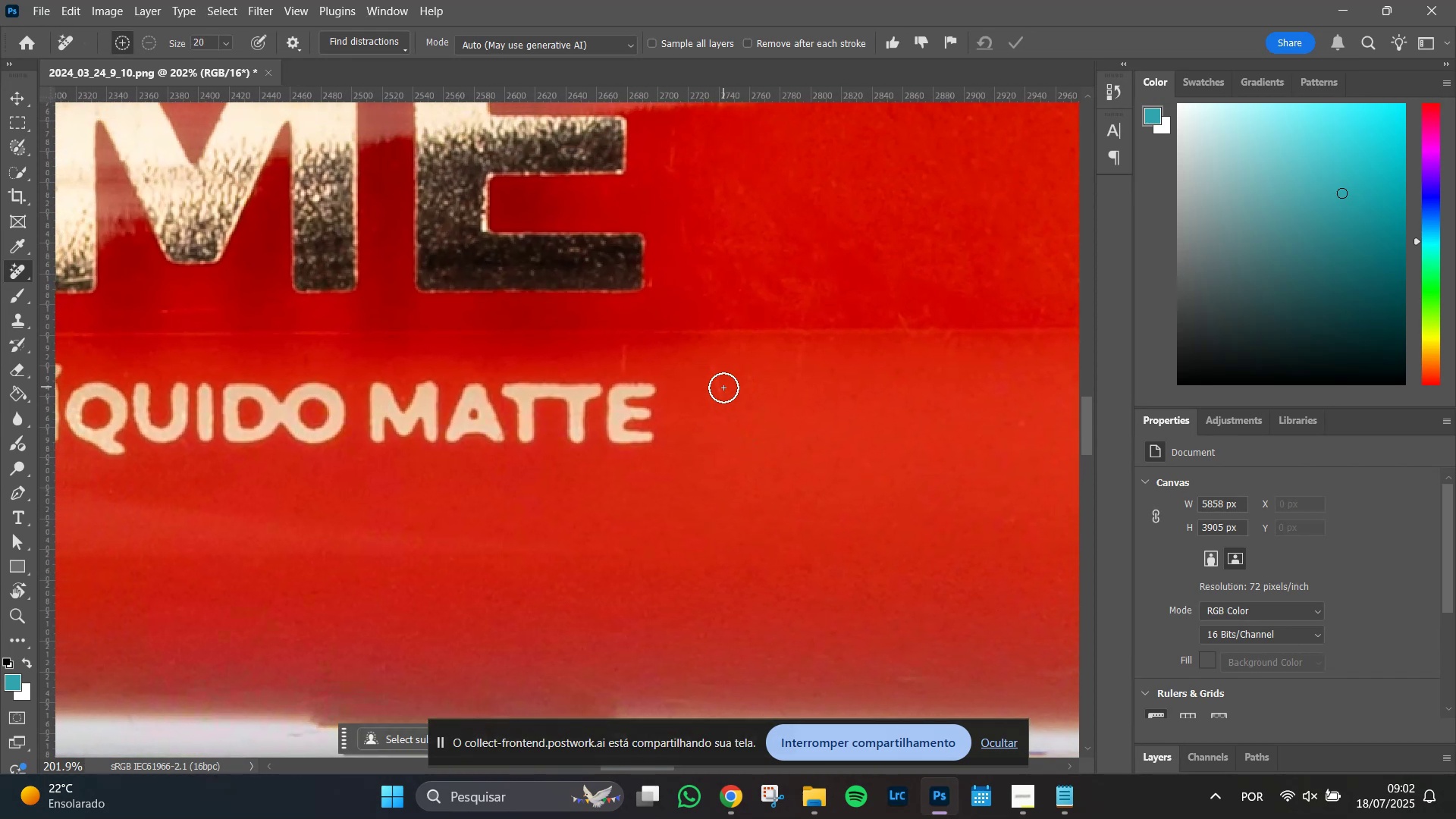 
left_click_drag(start_coordinate=[674, 246], to_coordinate=[753, 448])
 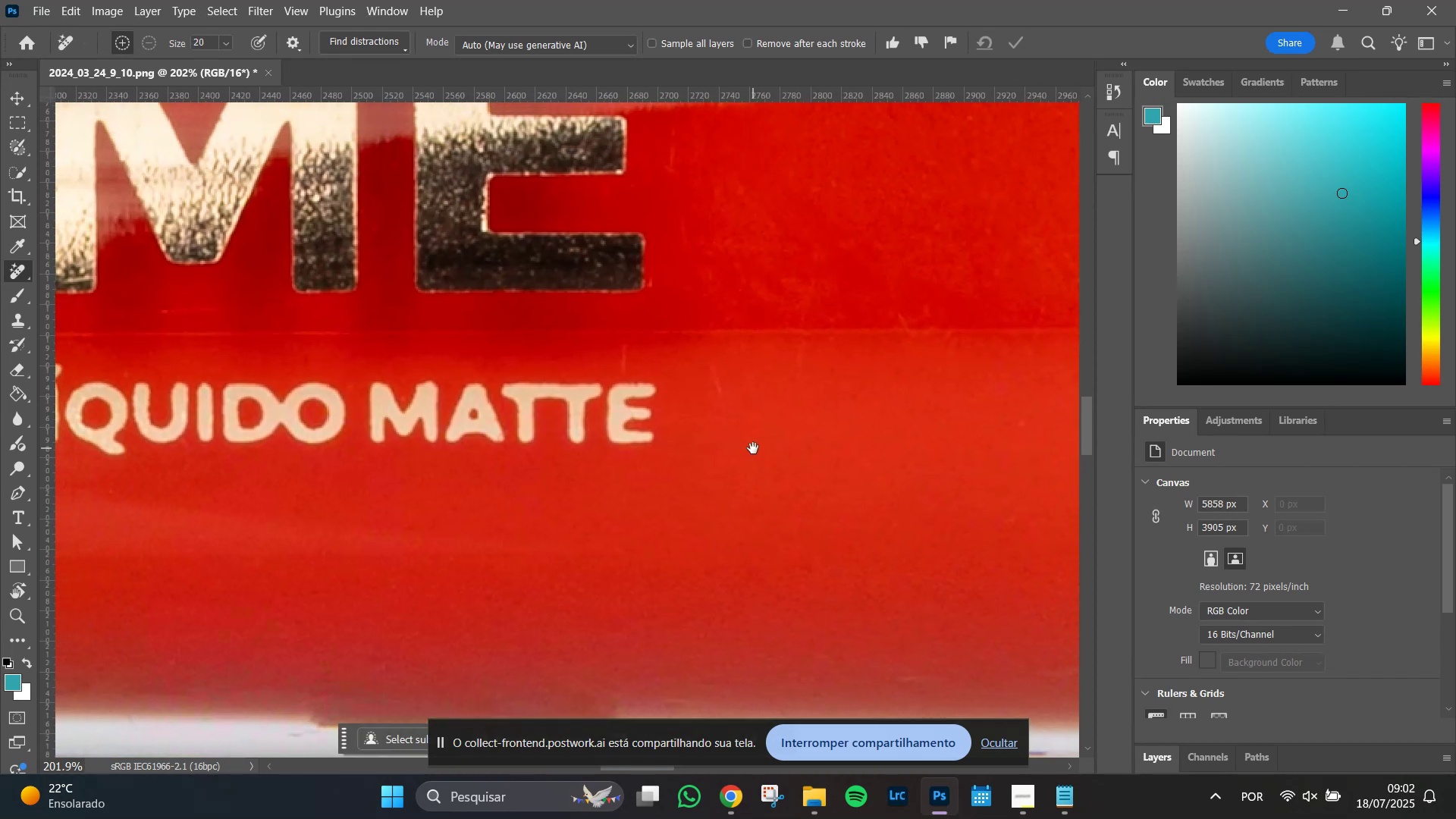 
key(Space)
 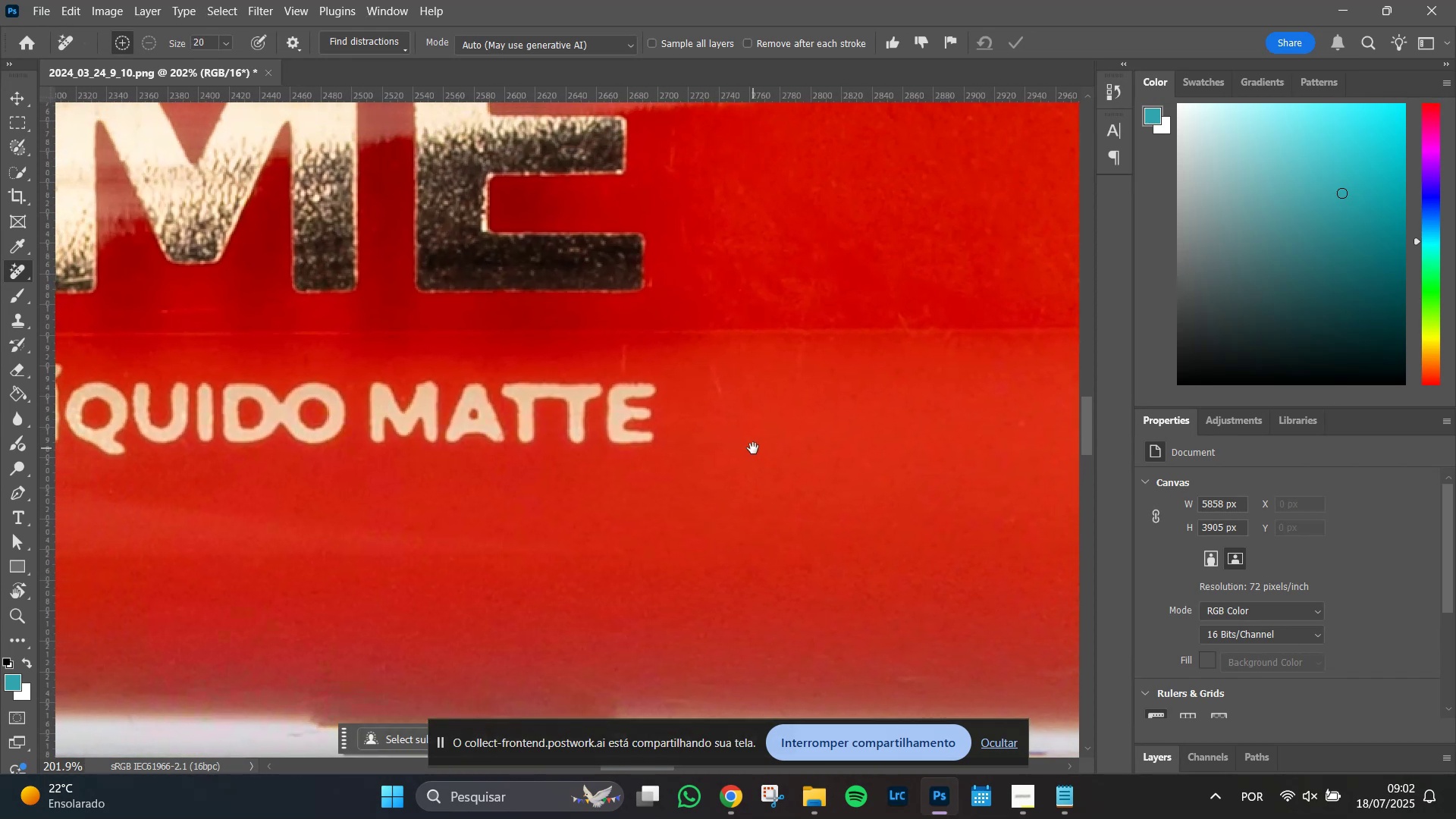 
key(Space)
 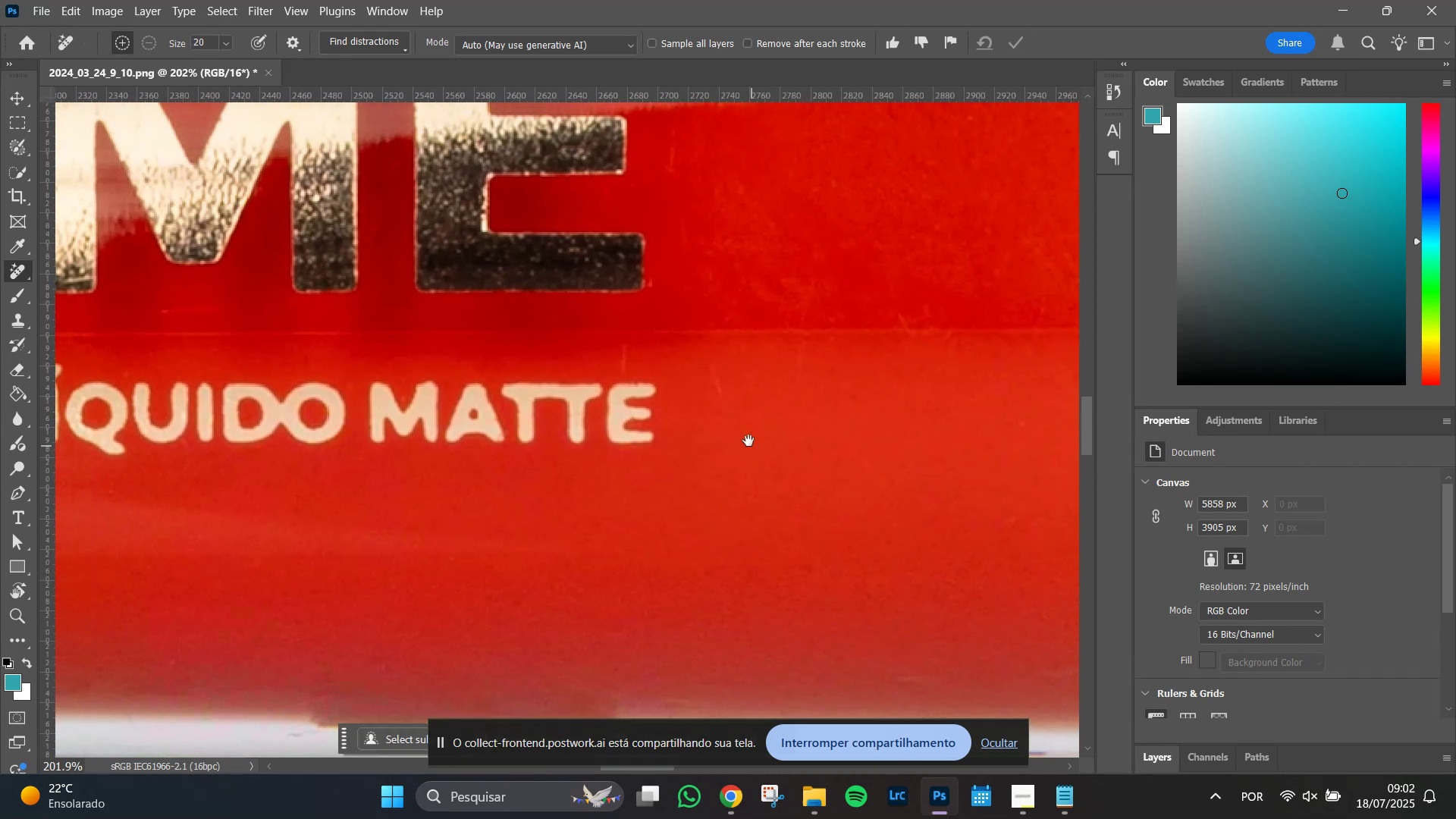 
key(Space)
 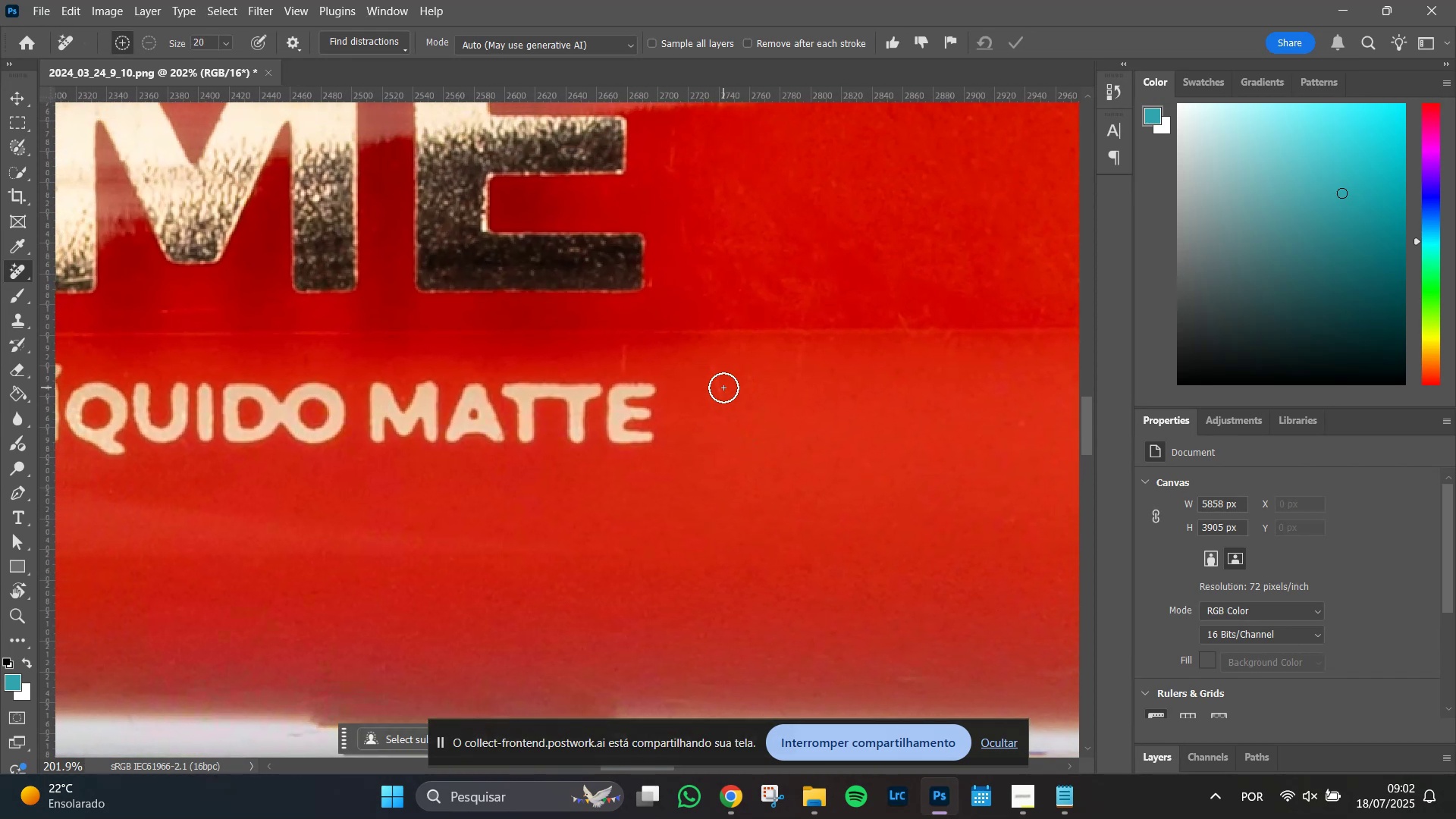 
hold_key(key=AltLeft, duration=0.93)
 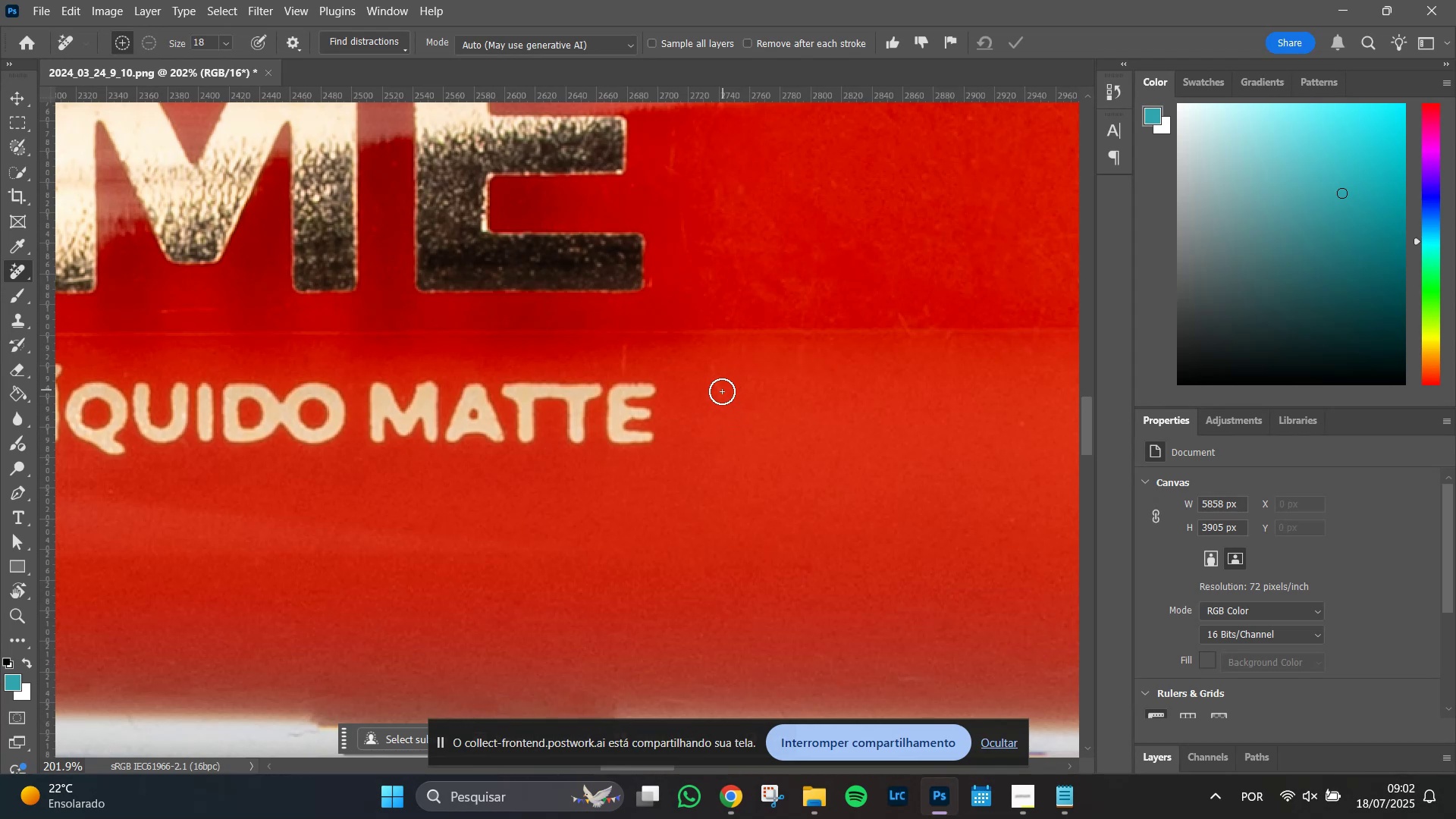 
left_click_drag(start_coordinate=[722, 396], to_coordinate=[711, 357])
 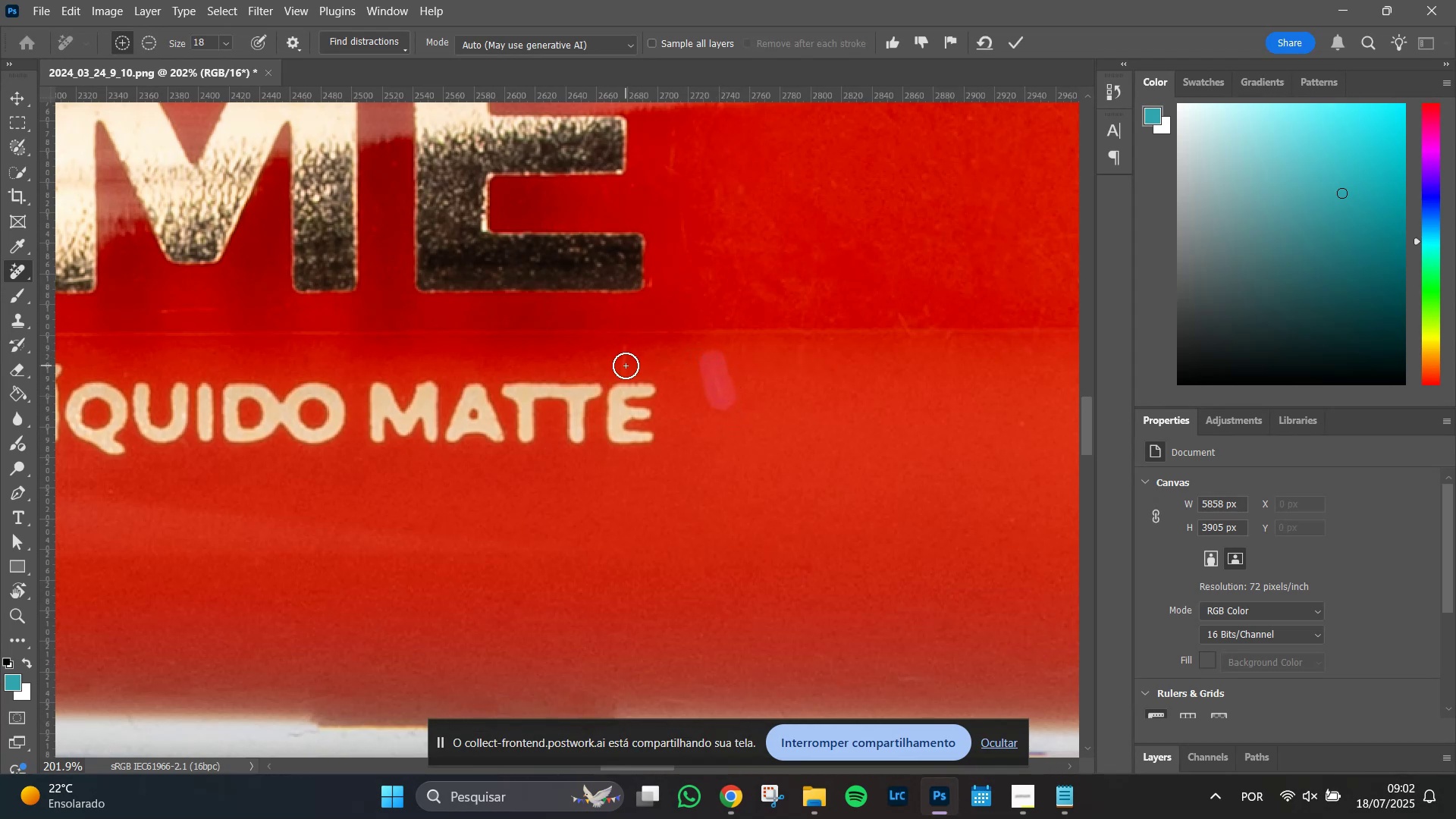 
left_click_drag(start_coordinate=[626, 366], to_coordinate=[625, 348])
 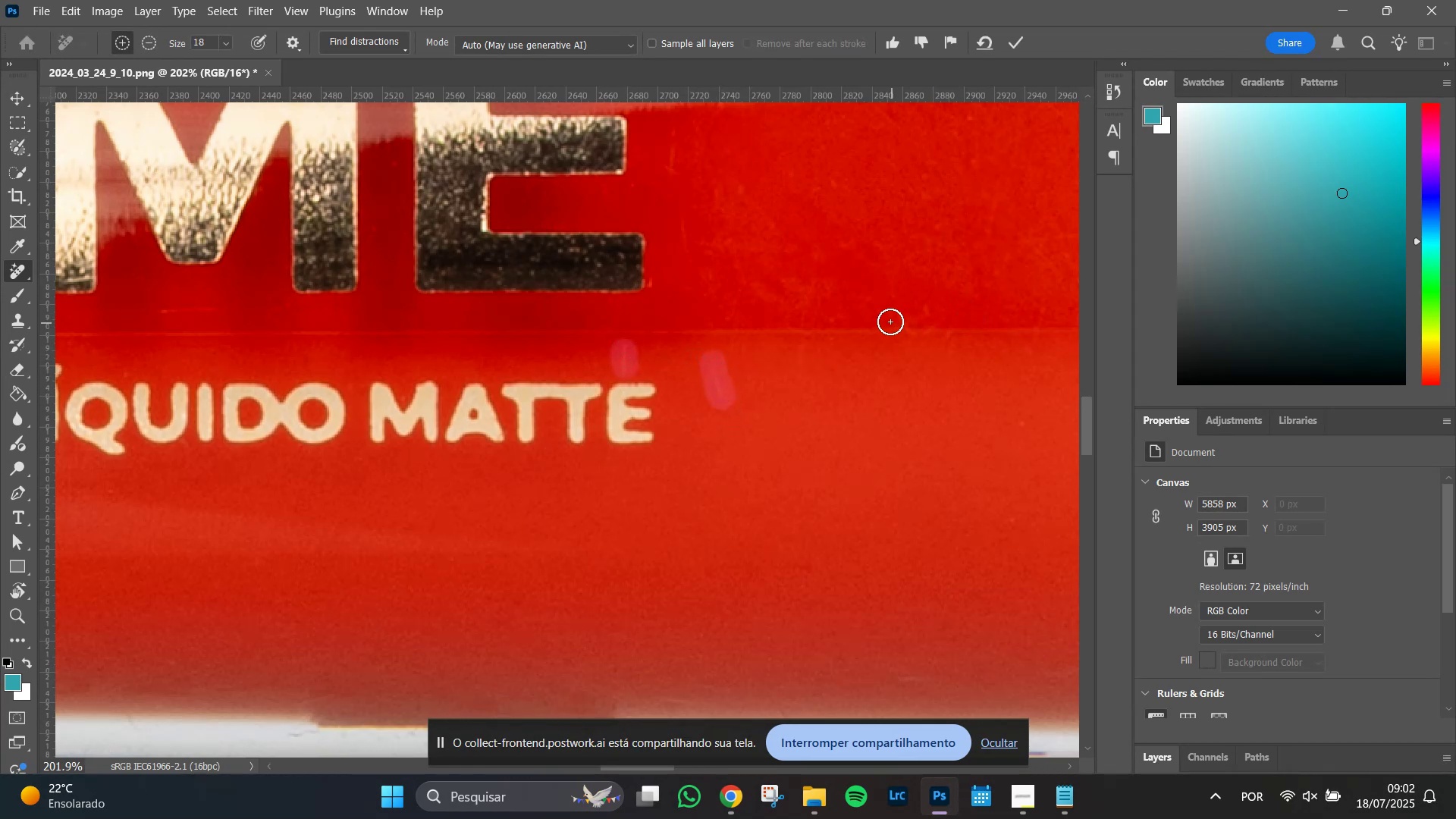 
left_click_drag(start_coordinate=[895, 316], to_coordinate=[913, 331])
 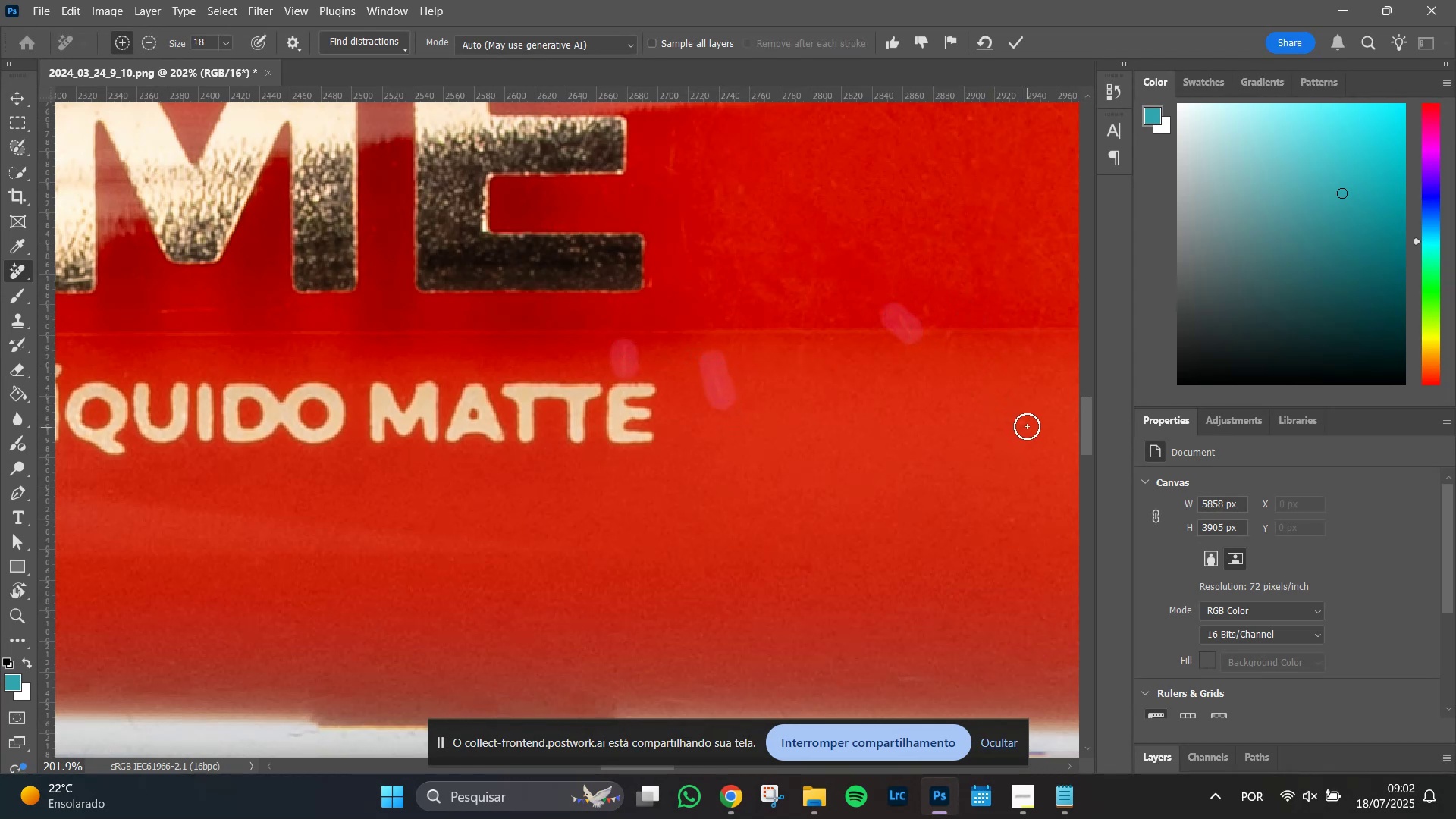 
left_click([1024, 425])
 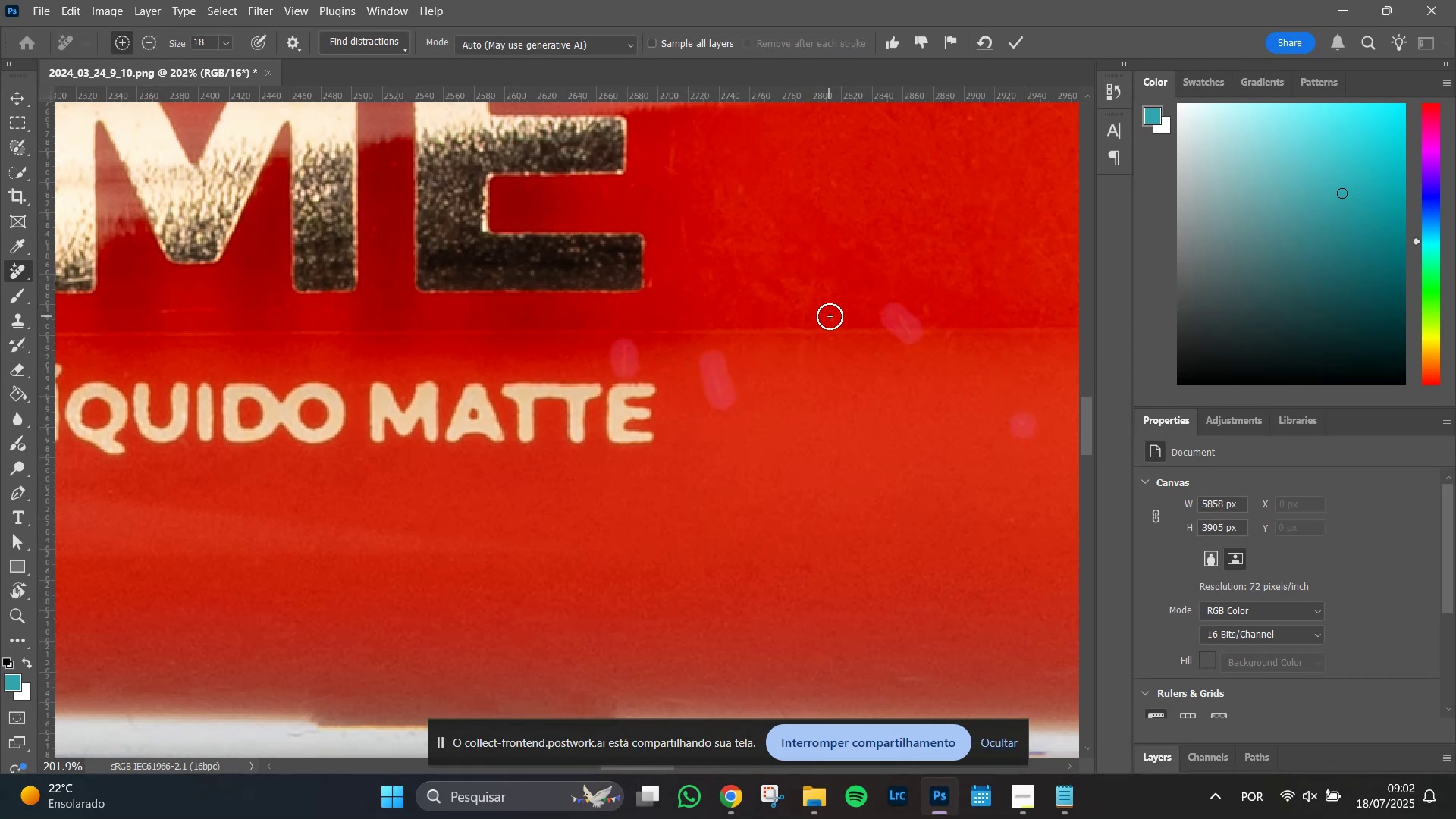 
left_click([833, 313])
 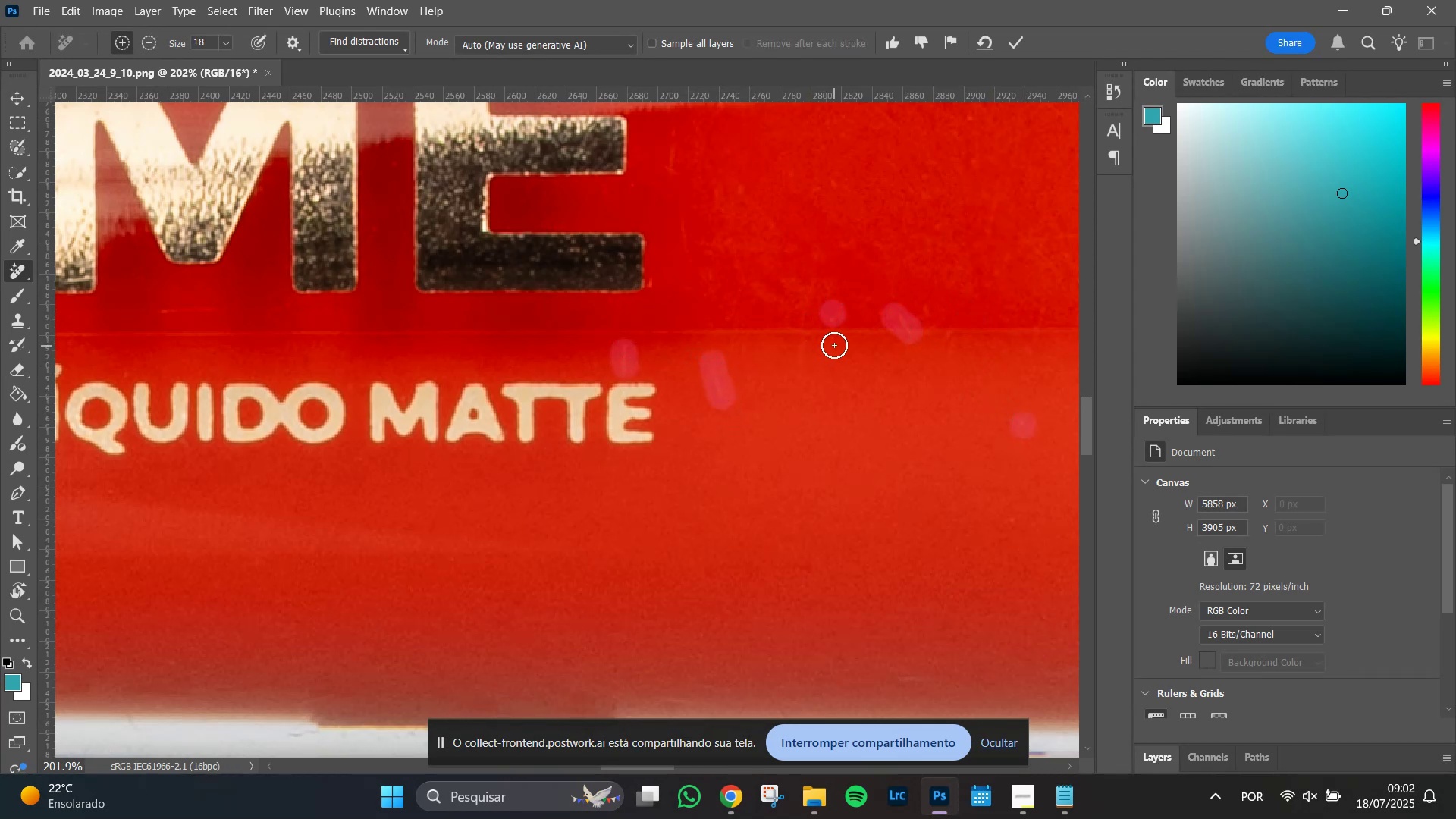 
left_click([834, 344])
 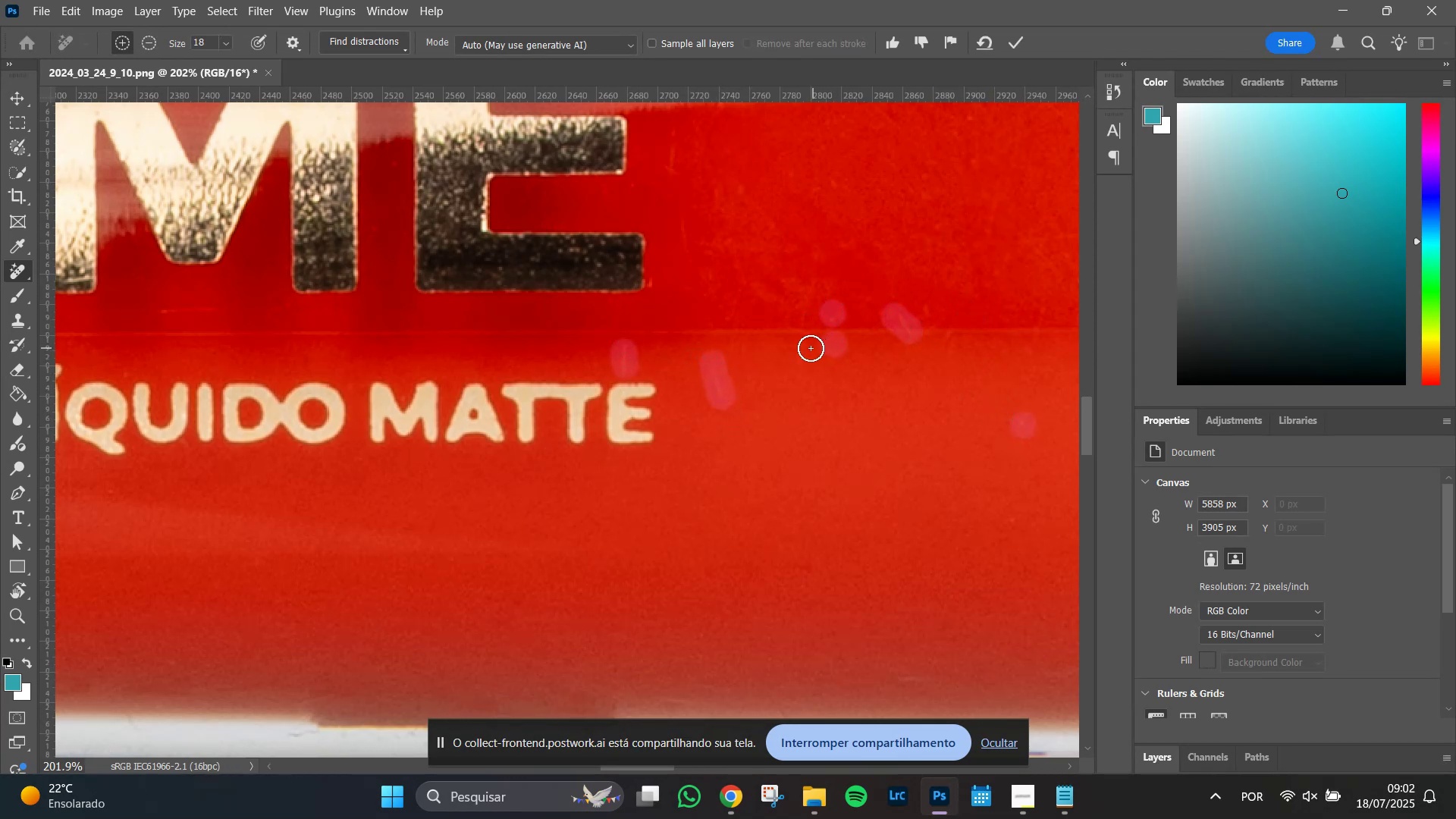 
left_click_drag(start_coordinate=[804, 348], to_coordinate=[802, 366])
 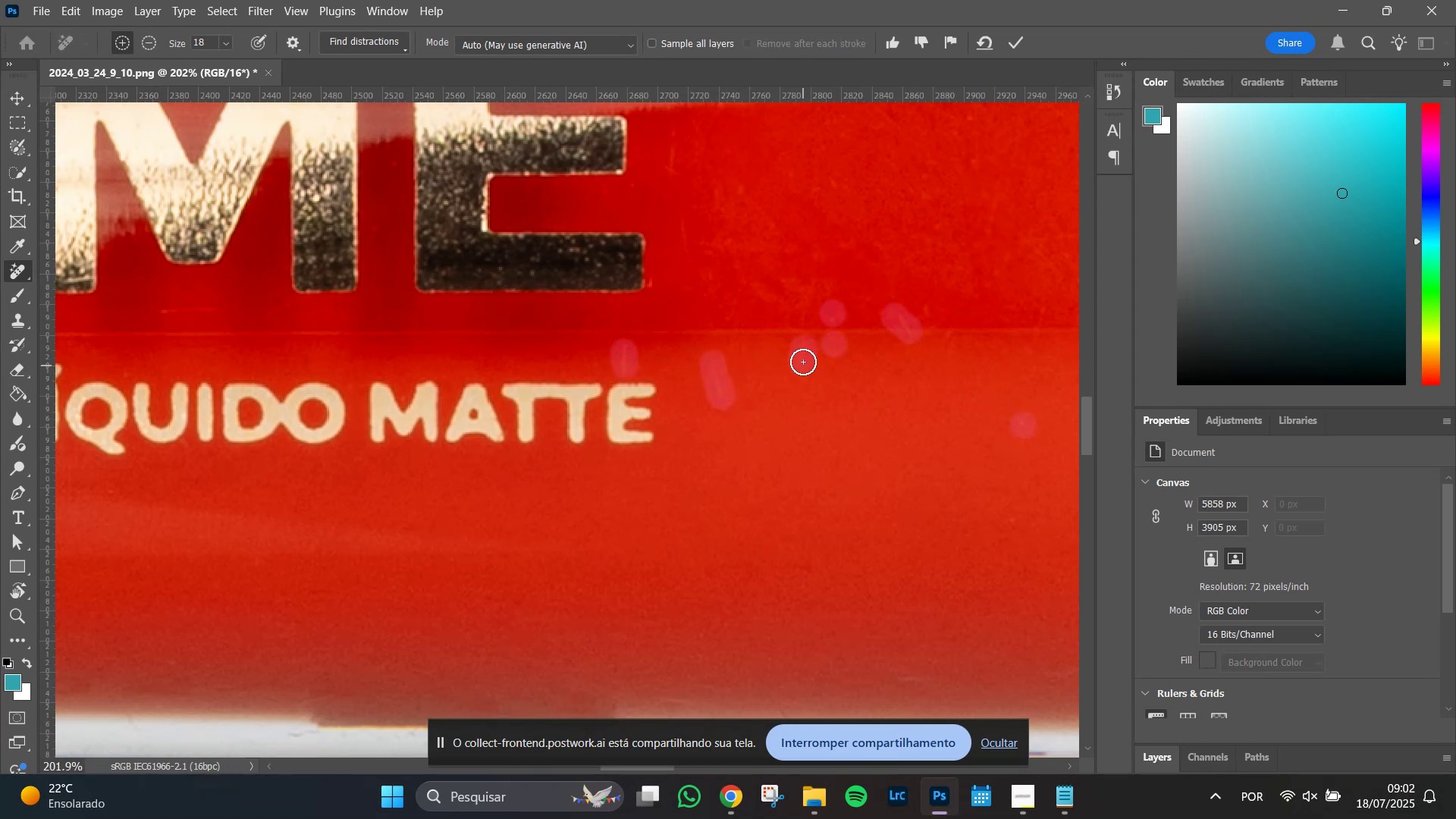 
hold_key(key=Space, duration=1.08)
 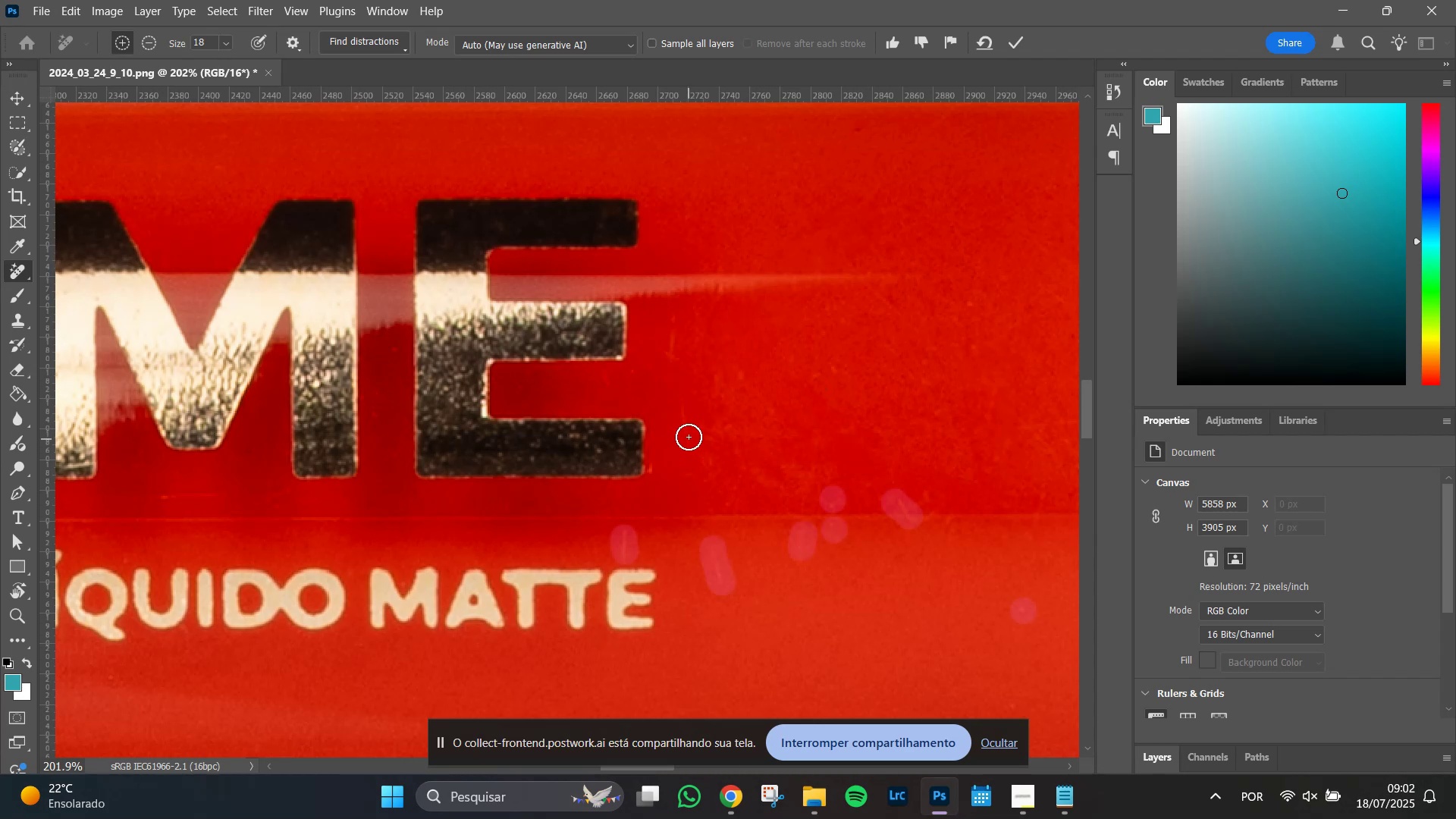 
left_click_drag(start_coordinate=[820, 205], to_coordinate=[820, 391])
 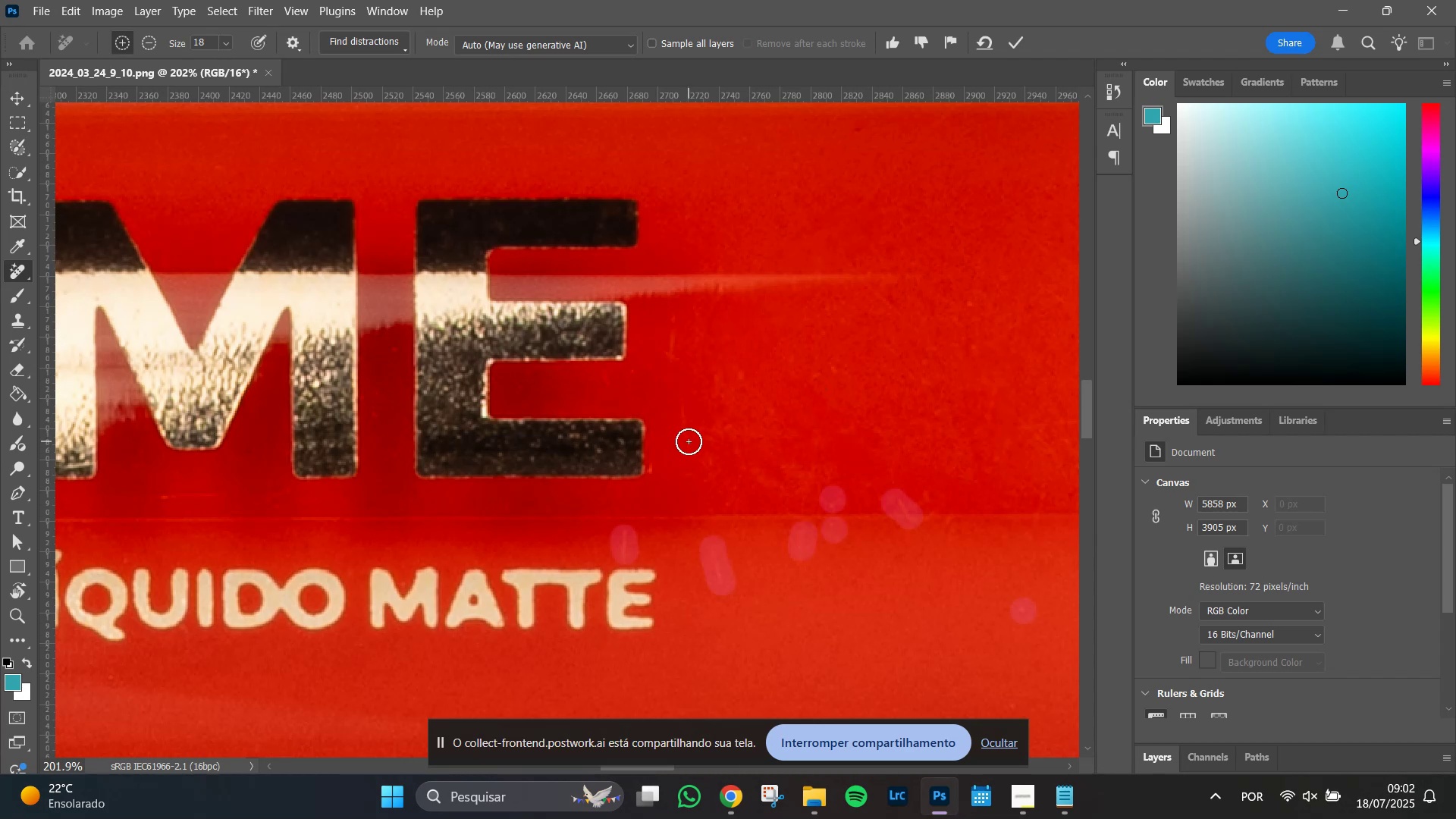 
left_click_drag(start_coordinate=[688, 432], to_coordinate=[681, 407])
 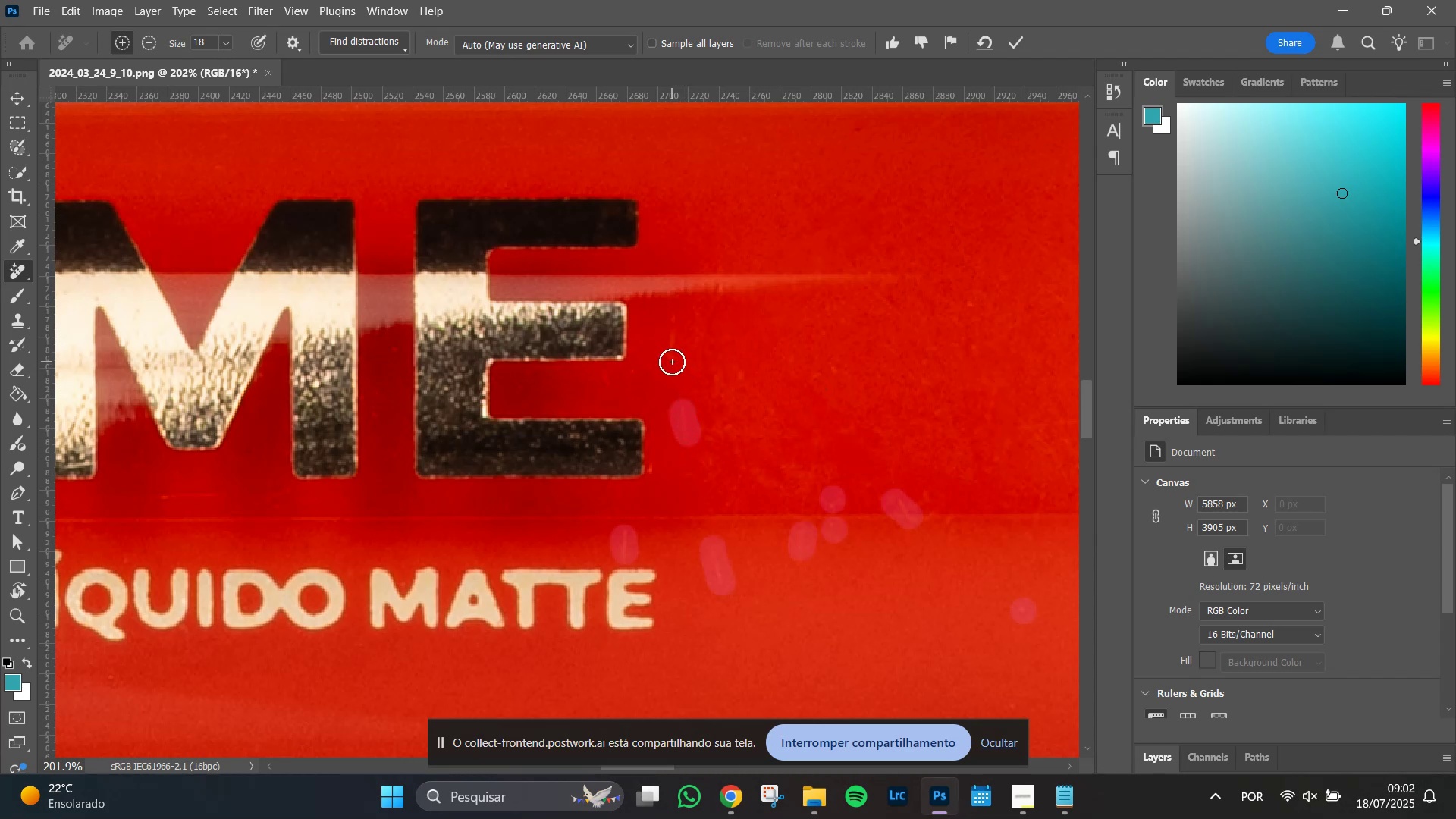 
left_click_drag(start_coordinate=[673, 347], to_coordinate=[672, 297])
 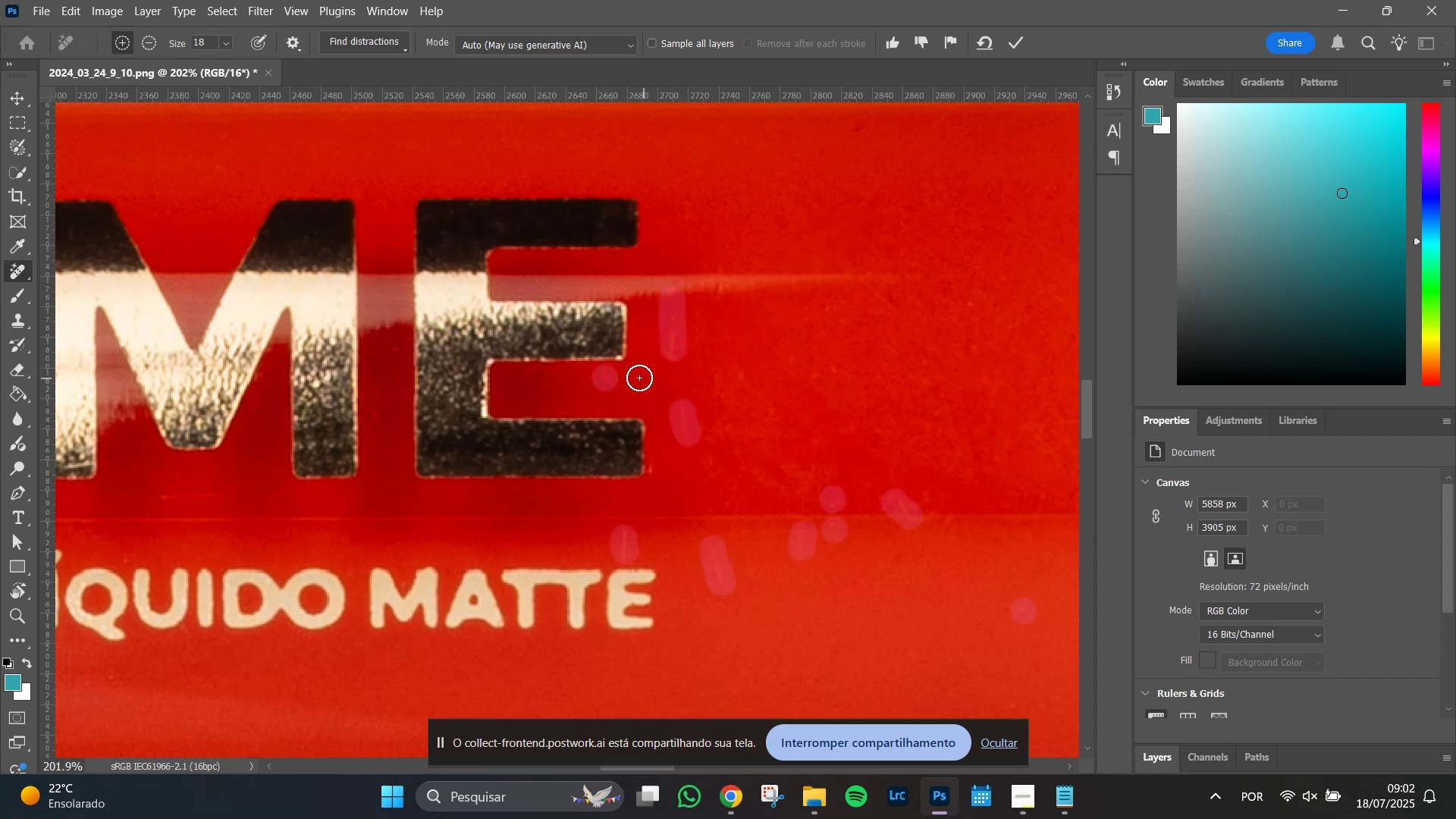 
left_click([636, 375])
 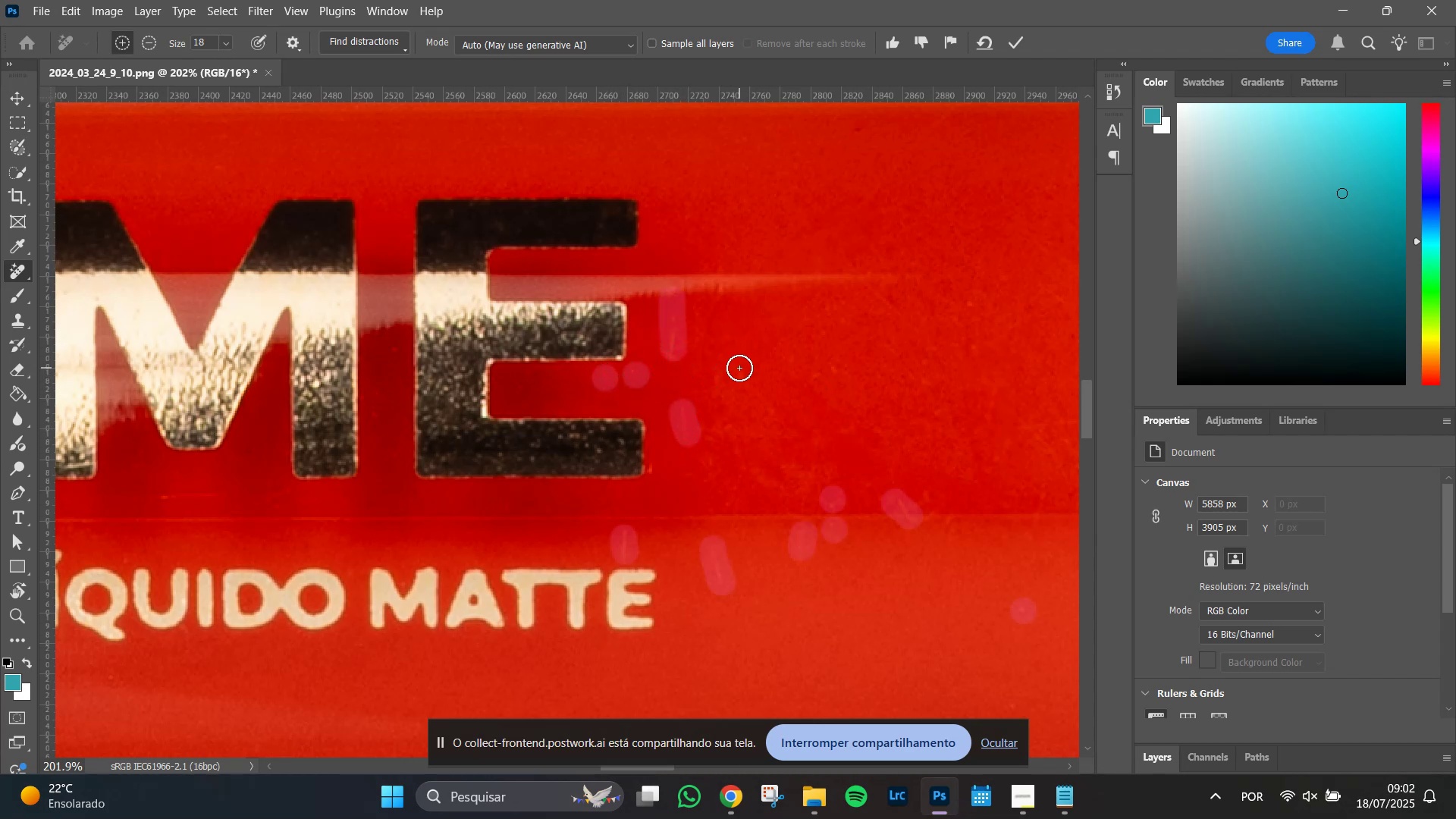 
left_click_drag(start_coordinate=[739, 374], to_coordinate=[777, 416])
 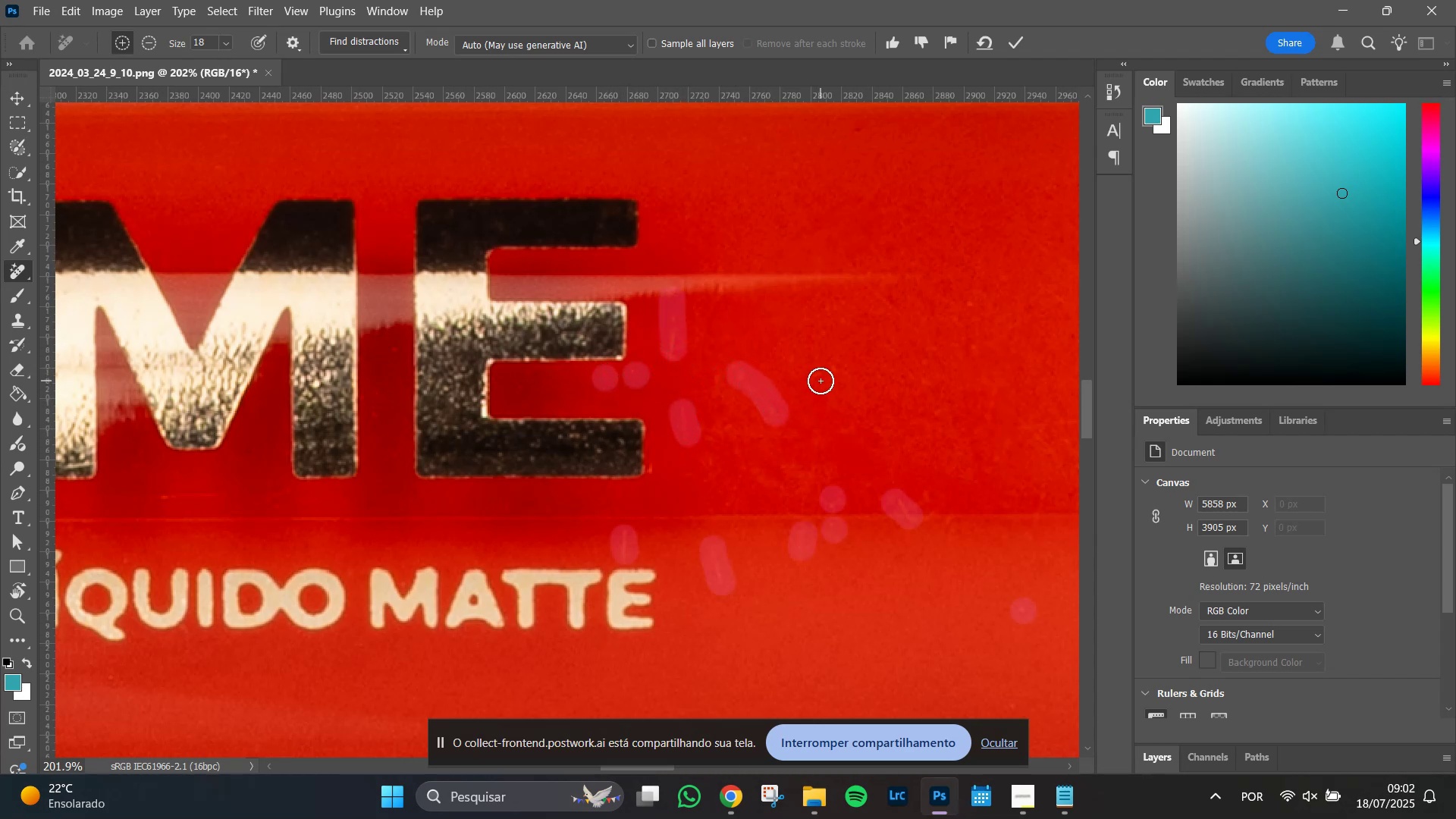 
left_click([819, 379])
 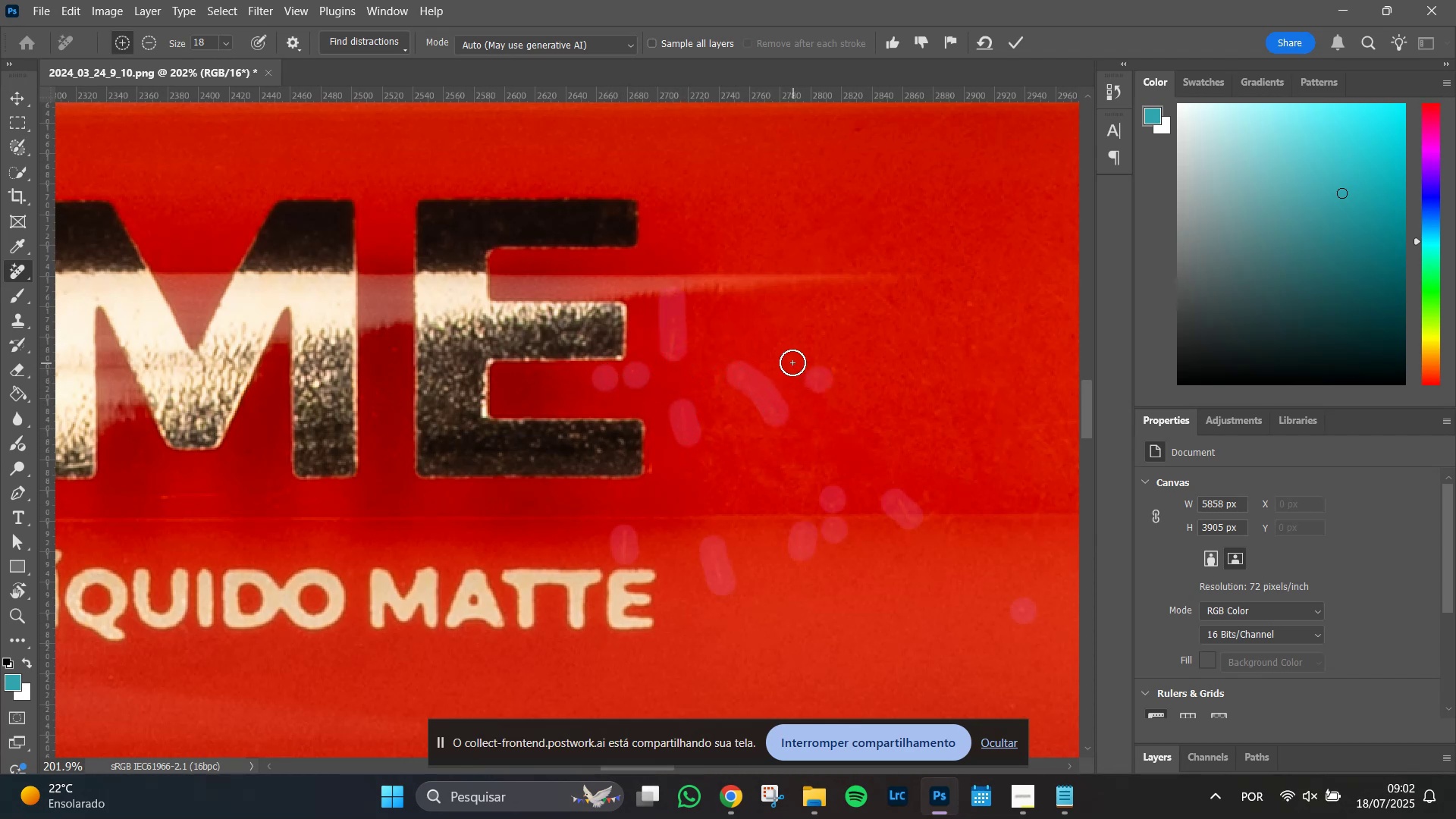 
left_click([792, 359])
 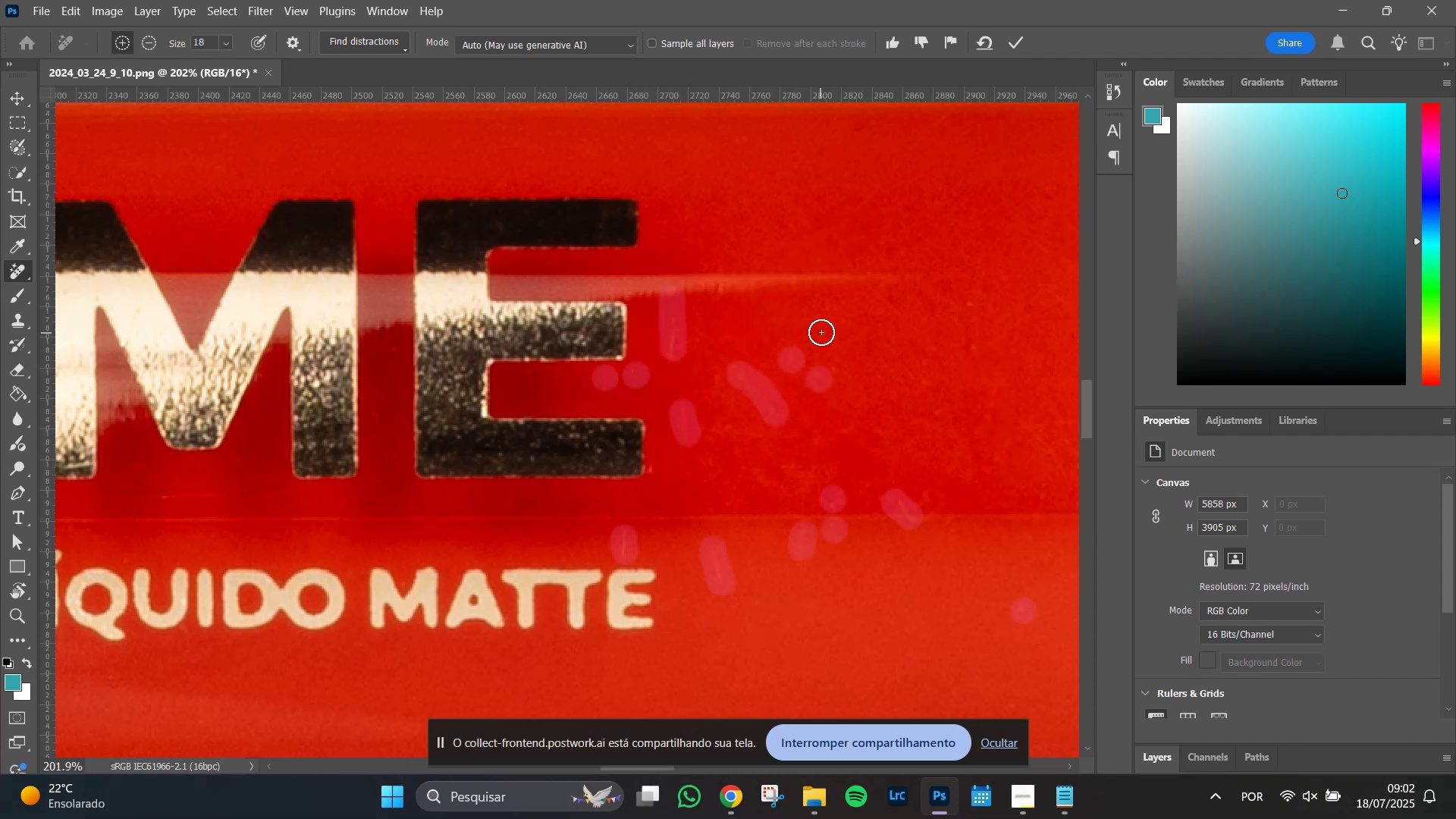 
left_click([822, 331])
 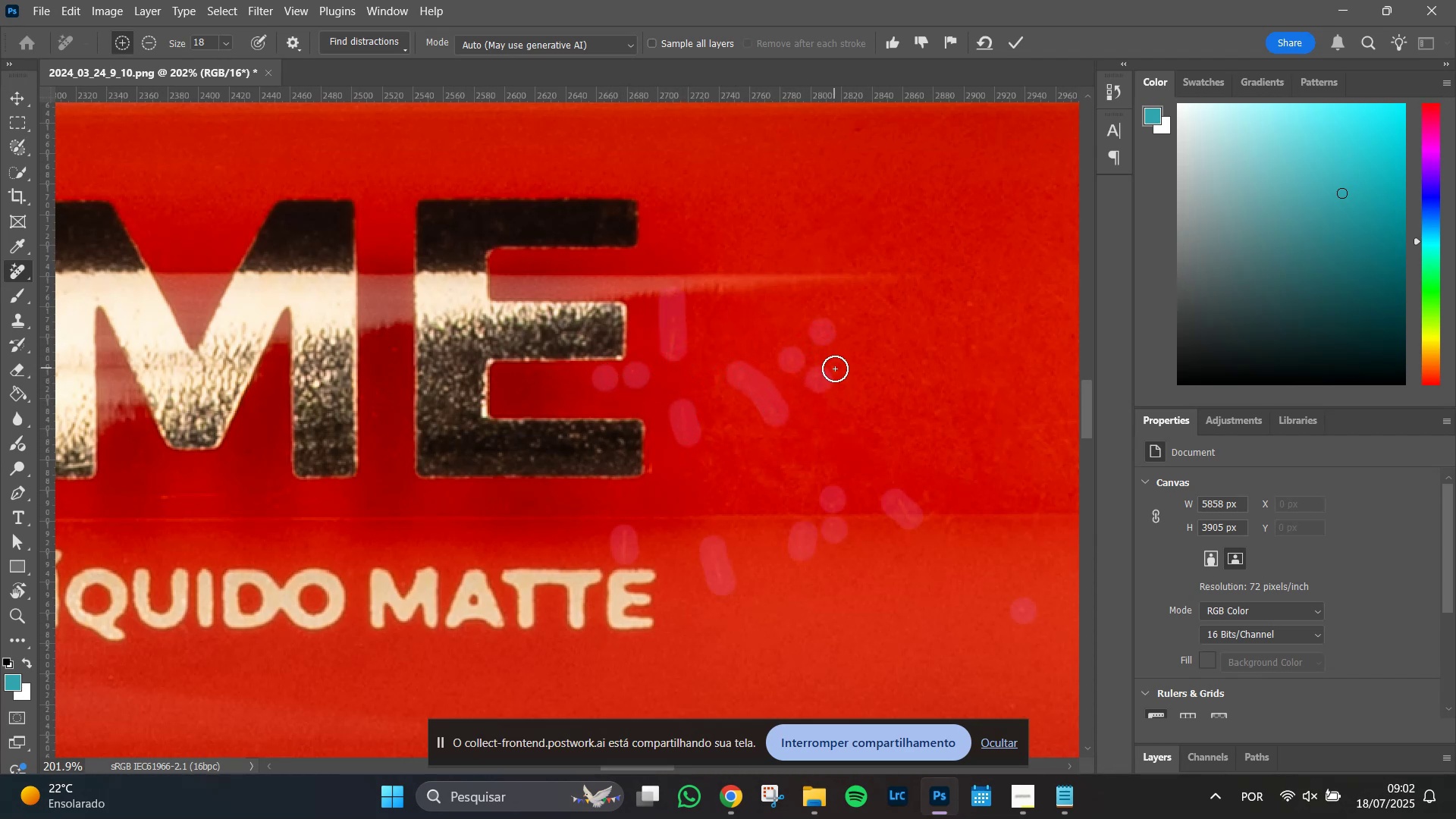 
left_click([835, 369])
 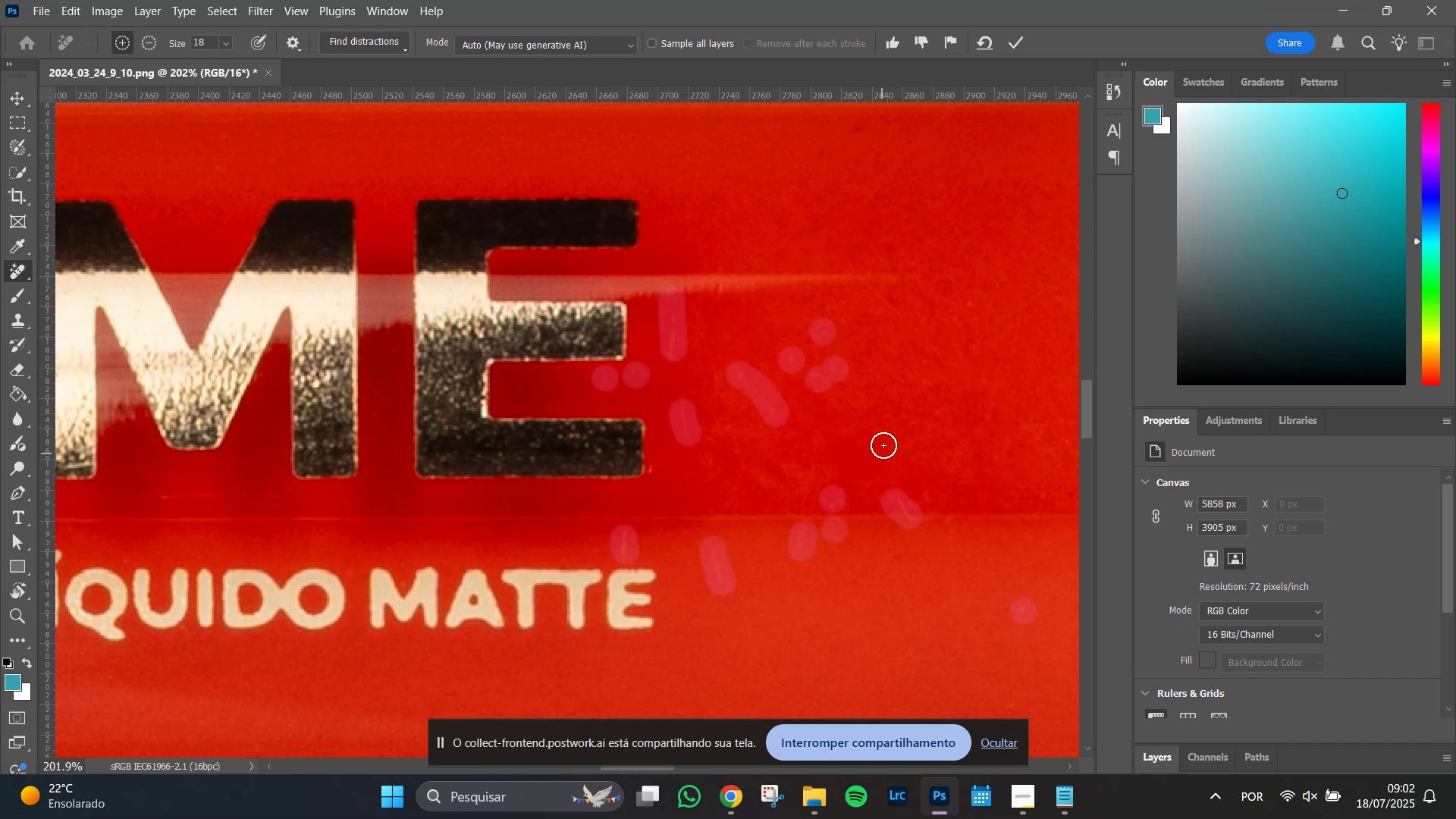 
left_click_drag(start_coordinate=[879, 432], to_coordinate=[877, 428])
 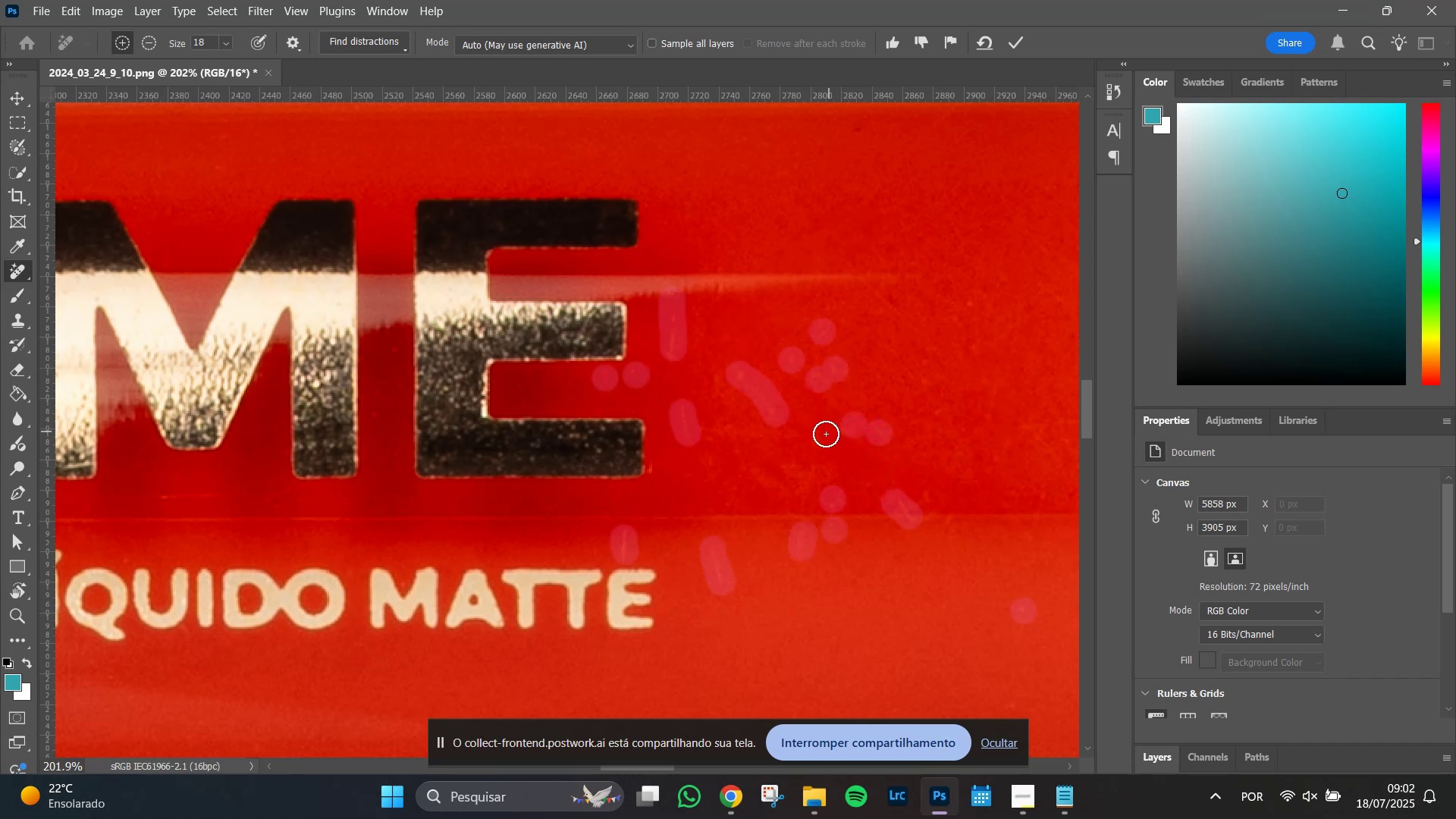 
double_click([823, 434])
 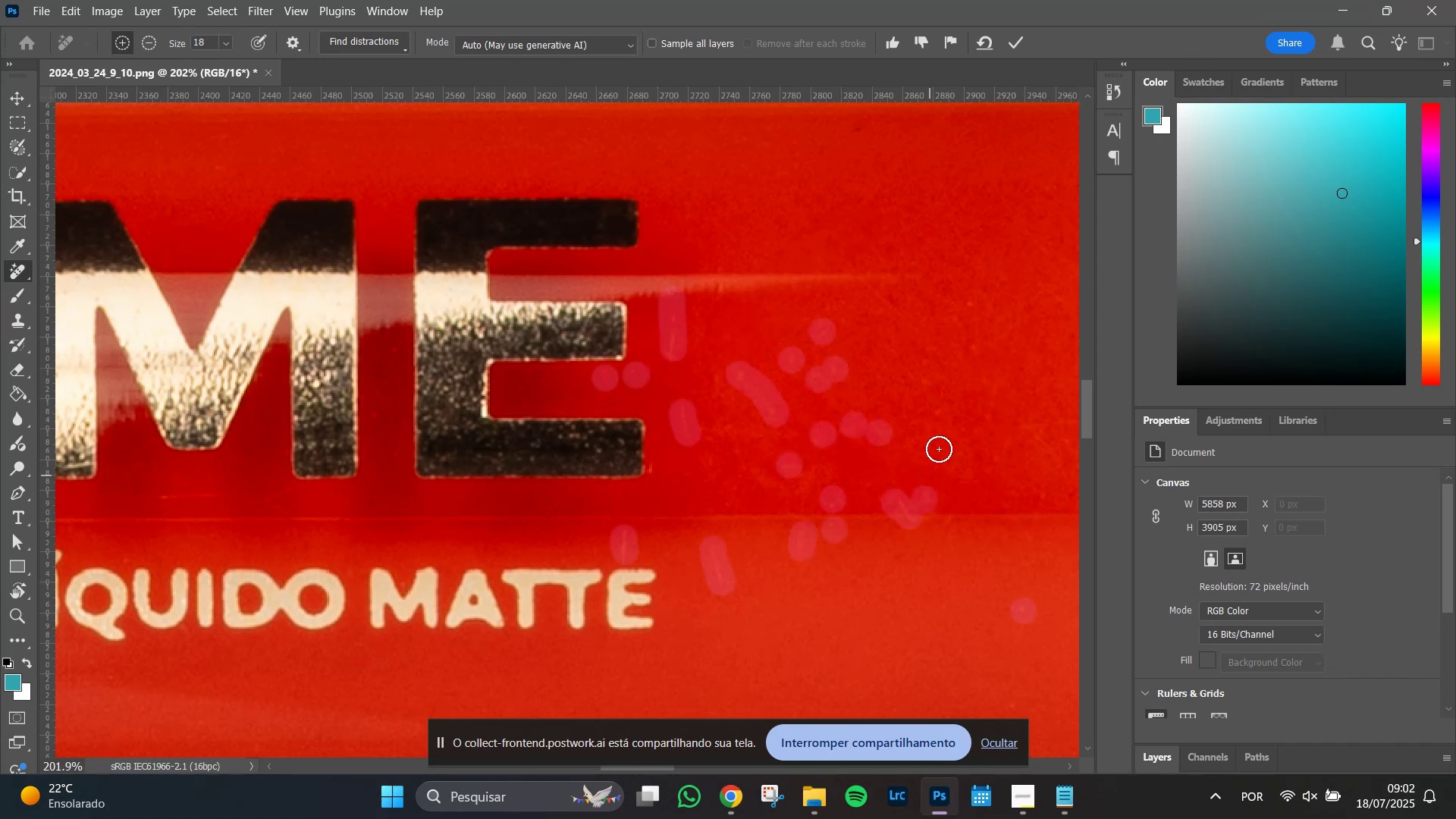 
left_click([969, 302])
 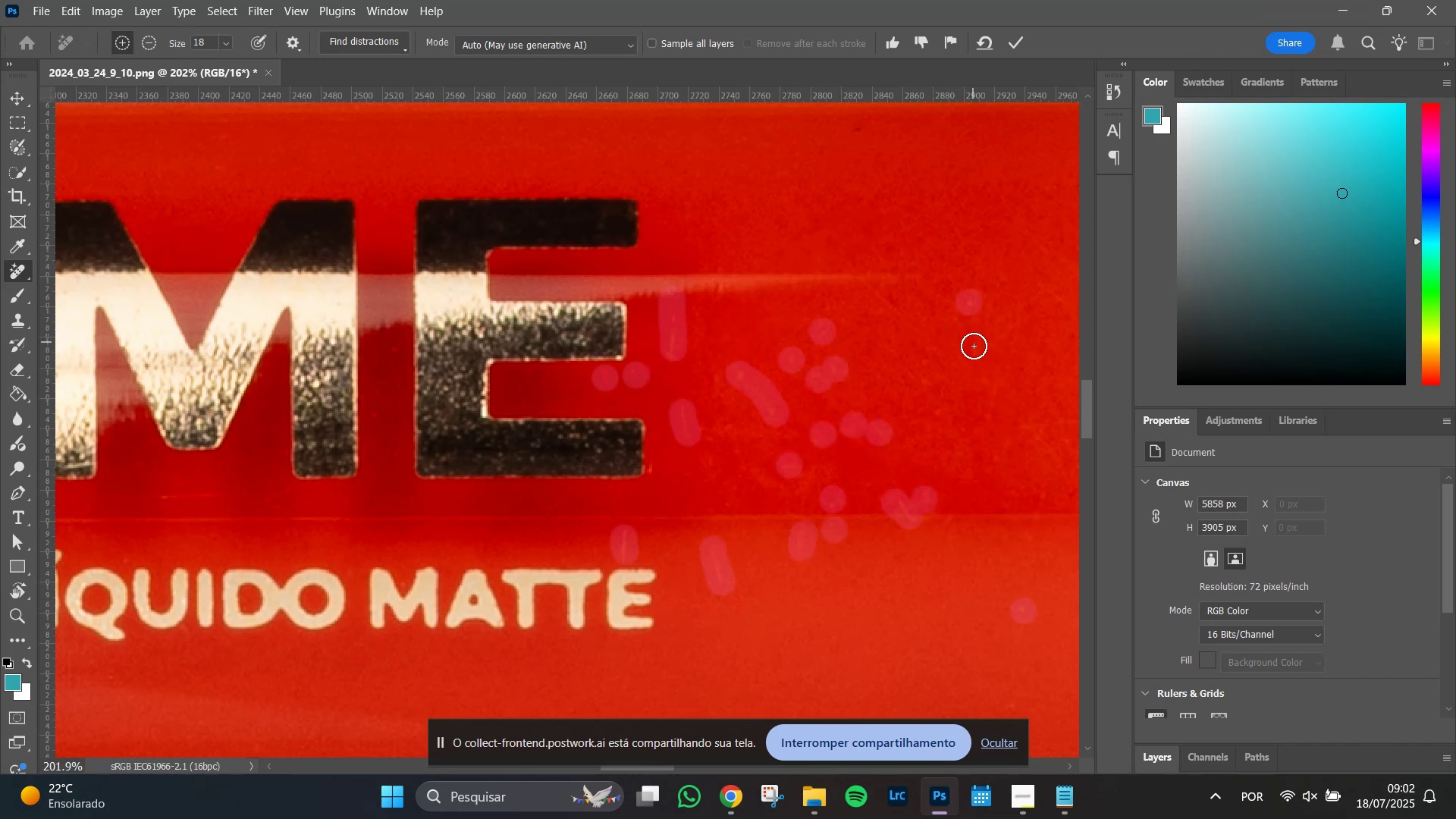 
left_click([974, 347])
 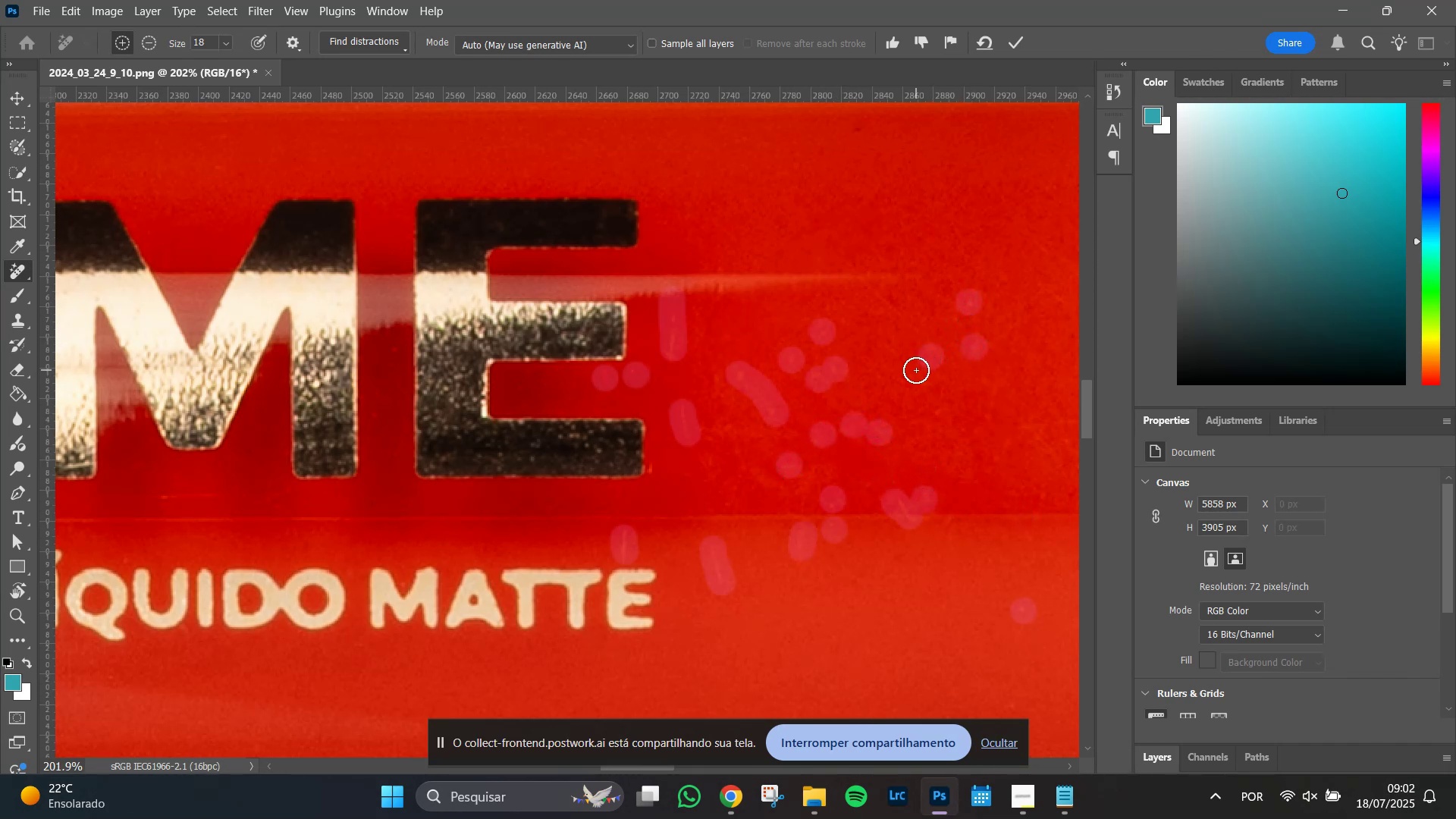 
left_click([912, 377])
 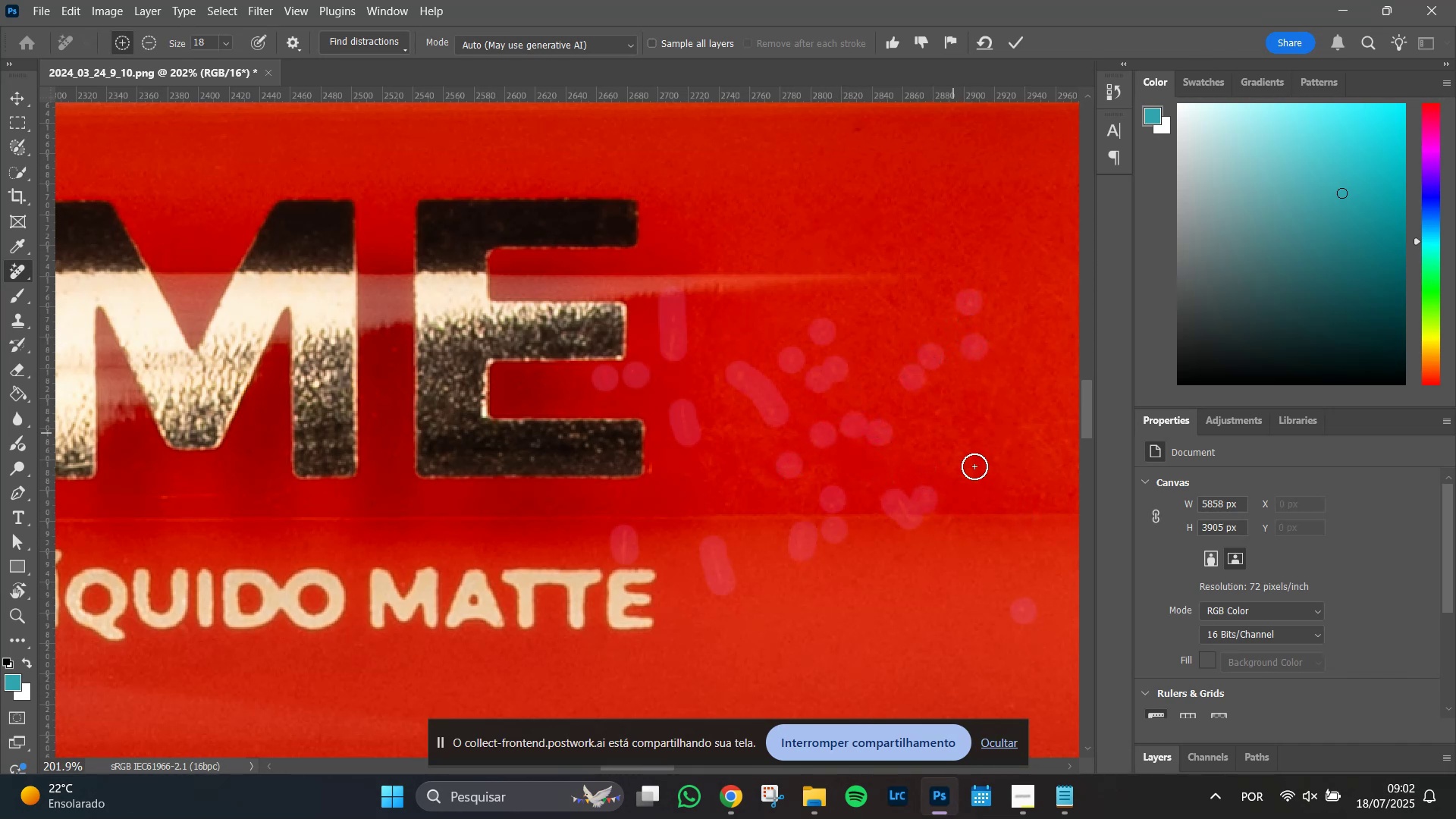 
hold_key(key=Space, duration=1.02)
 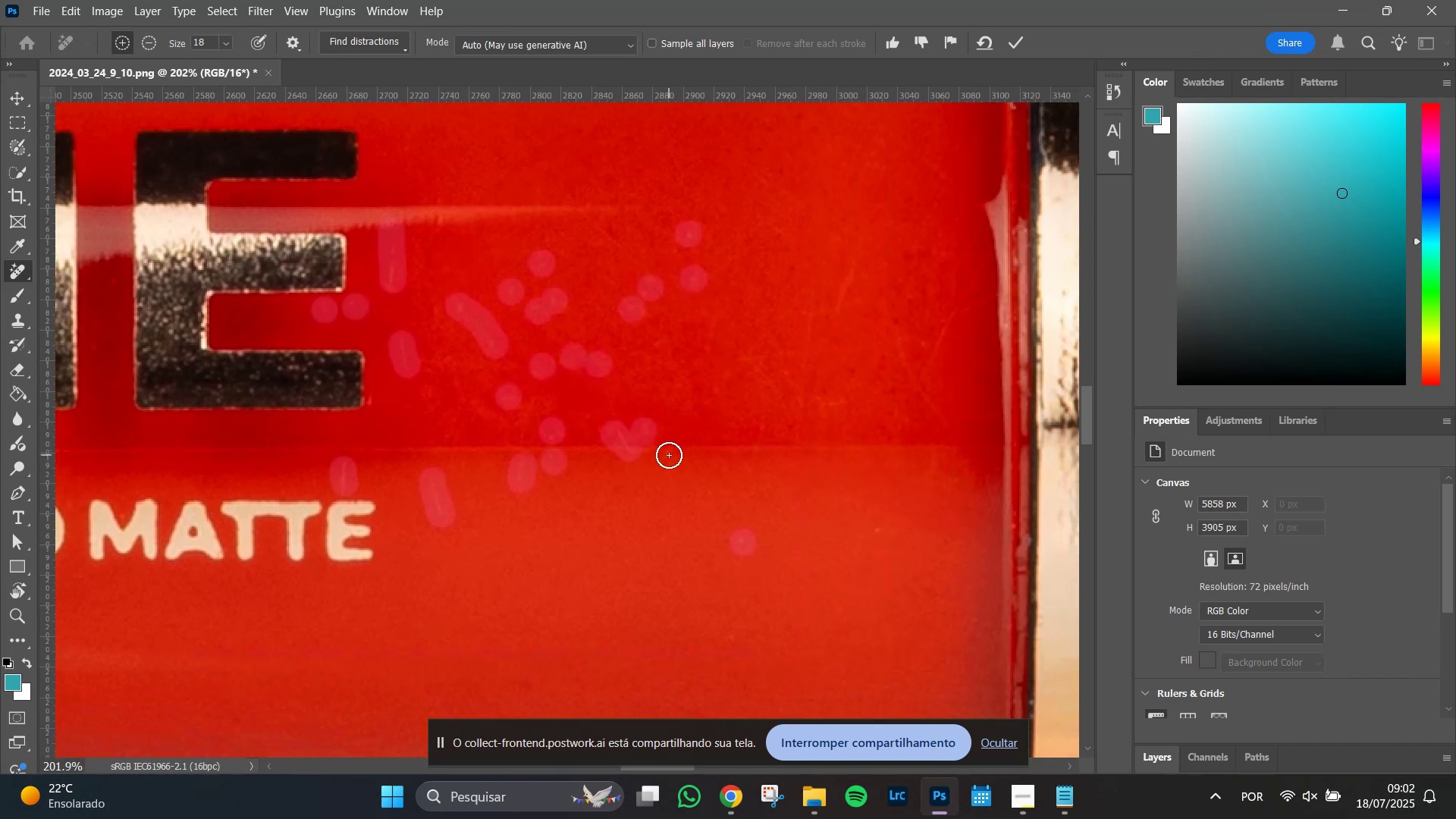 
left_click_drag(start_coordinate=[998, 485], to_coordinate=[717, 417])
 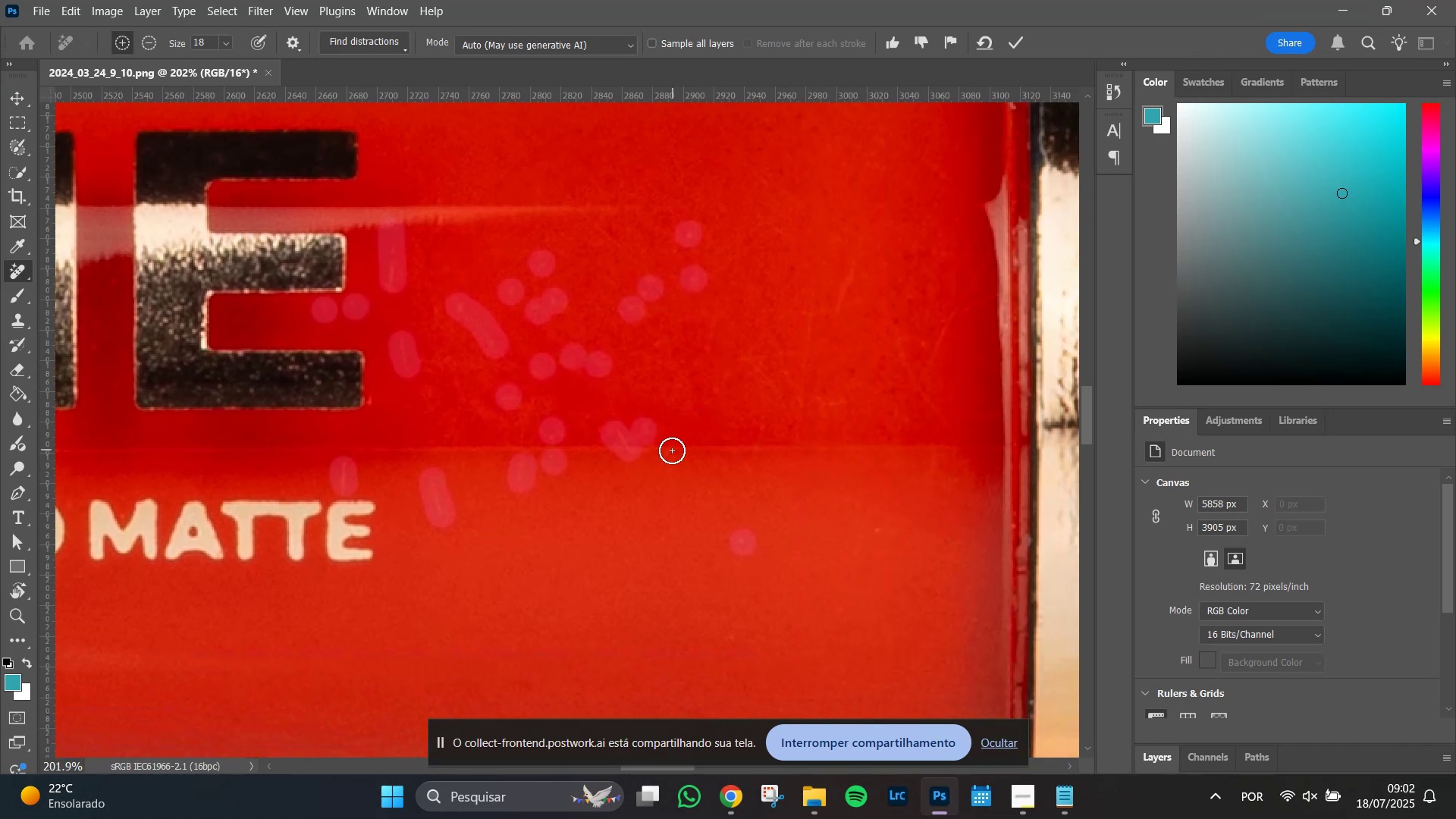 
left_click_drag(start_coordinate=[669, 455], to_coordinate=[672, 447])
 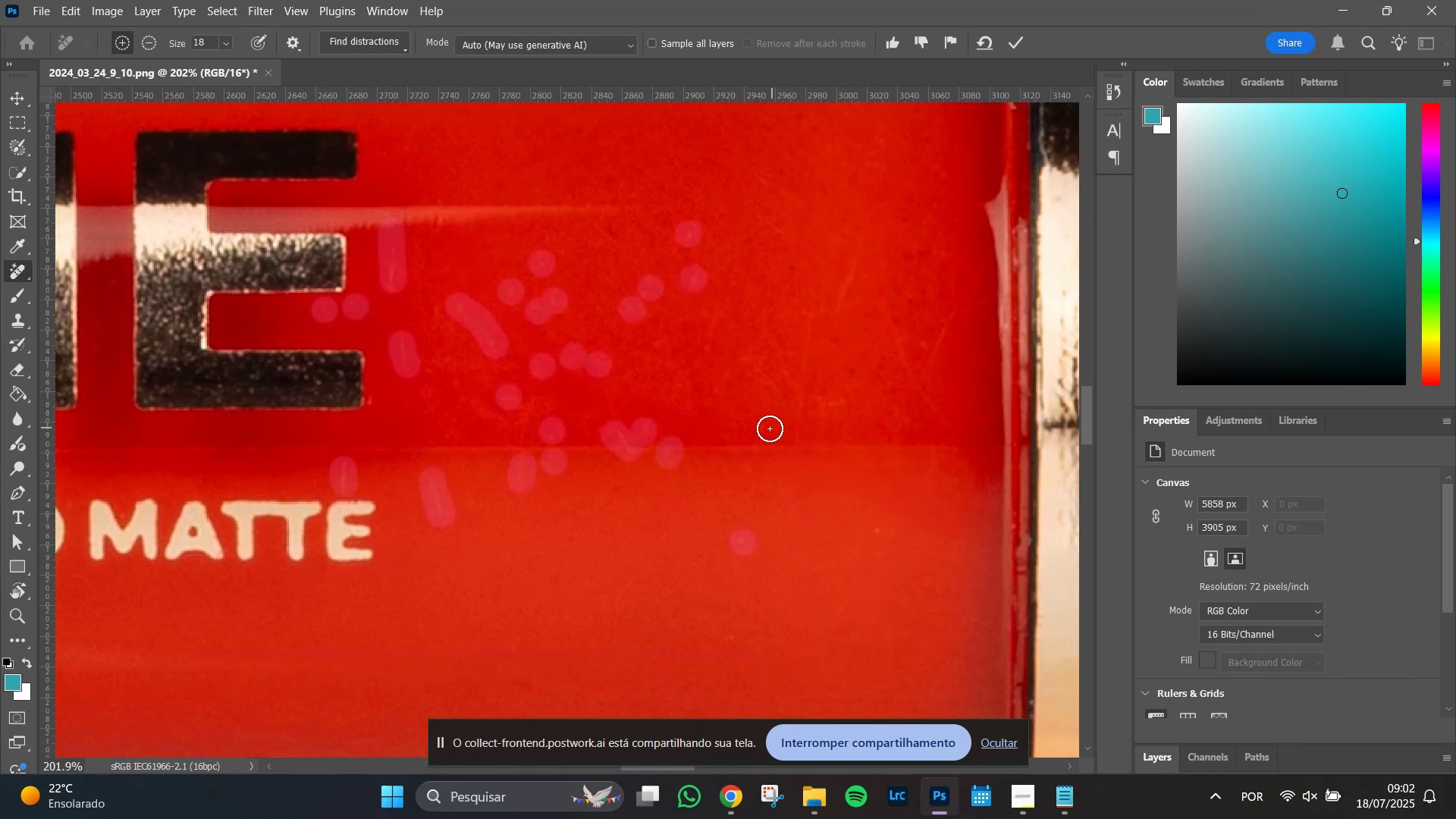 
left_click_drag(start_coordinate=[770, 428], to_coordinate=[749, 475])
 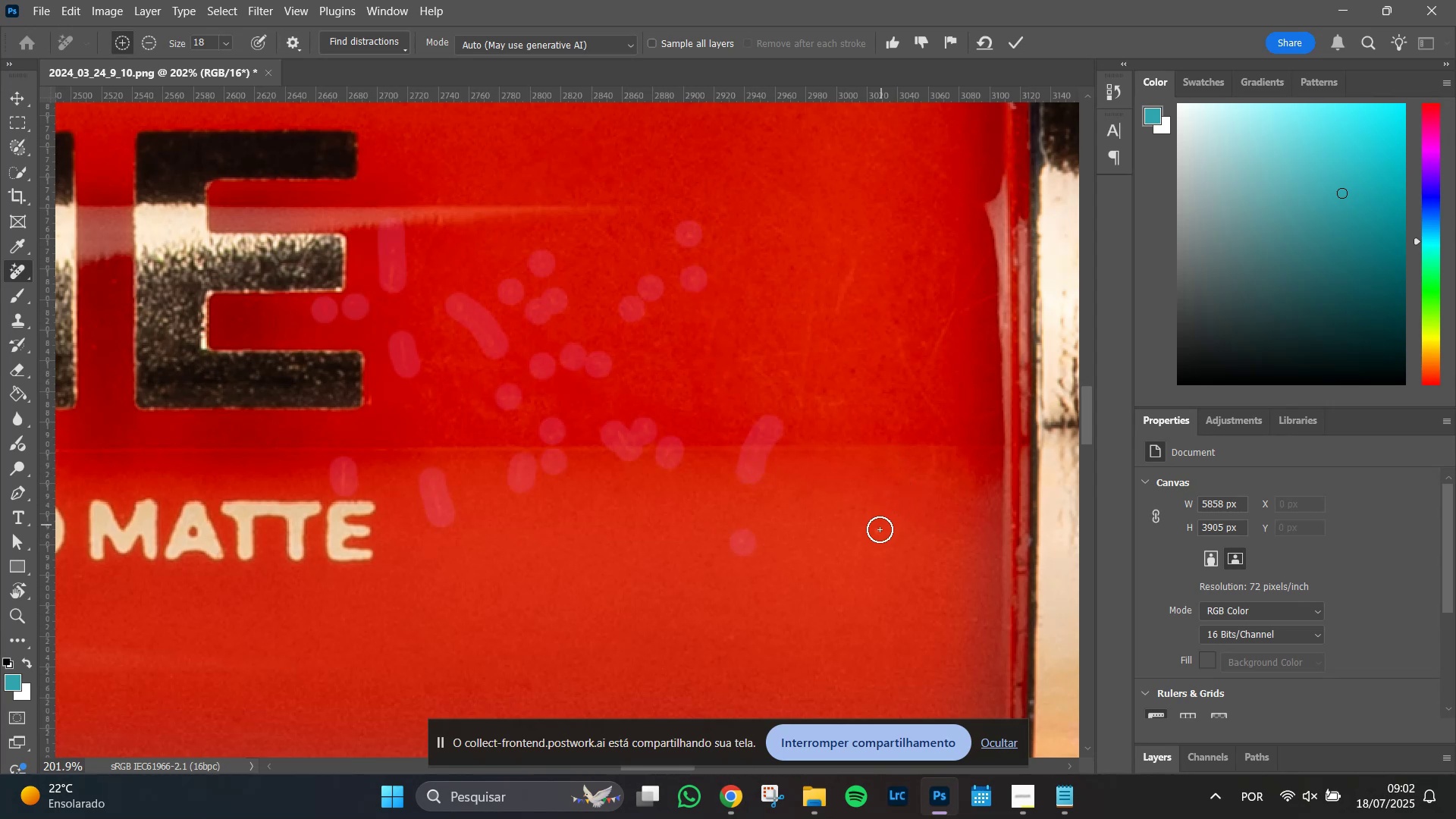 
left_click([880, 532])
 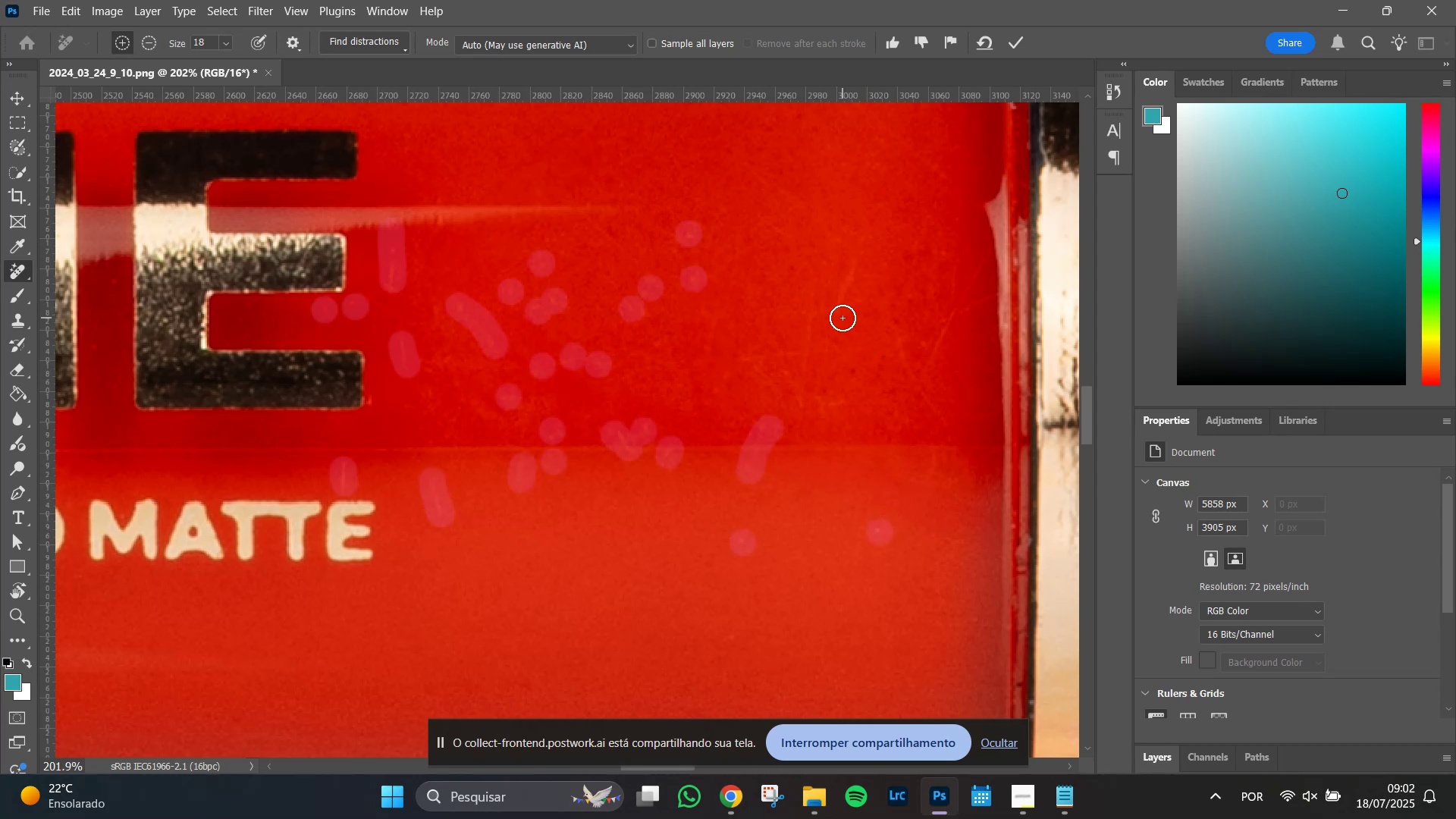 
left_click_drag(start_coordinate=[839, 304], to_coordinate=[856, 229])
 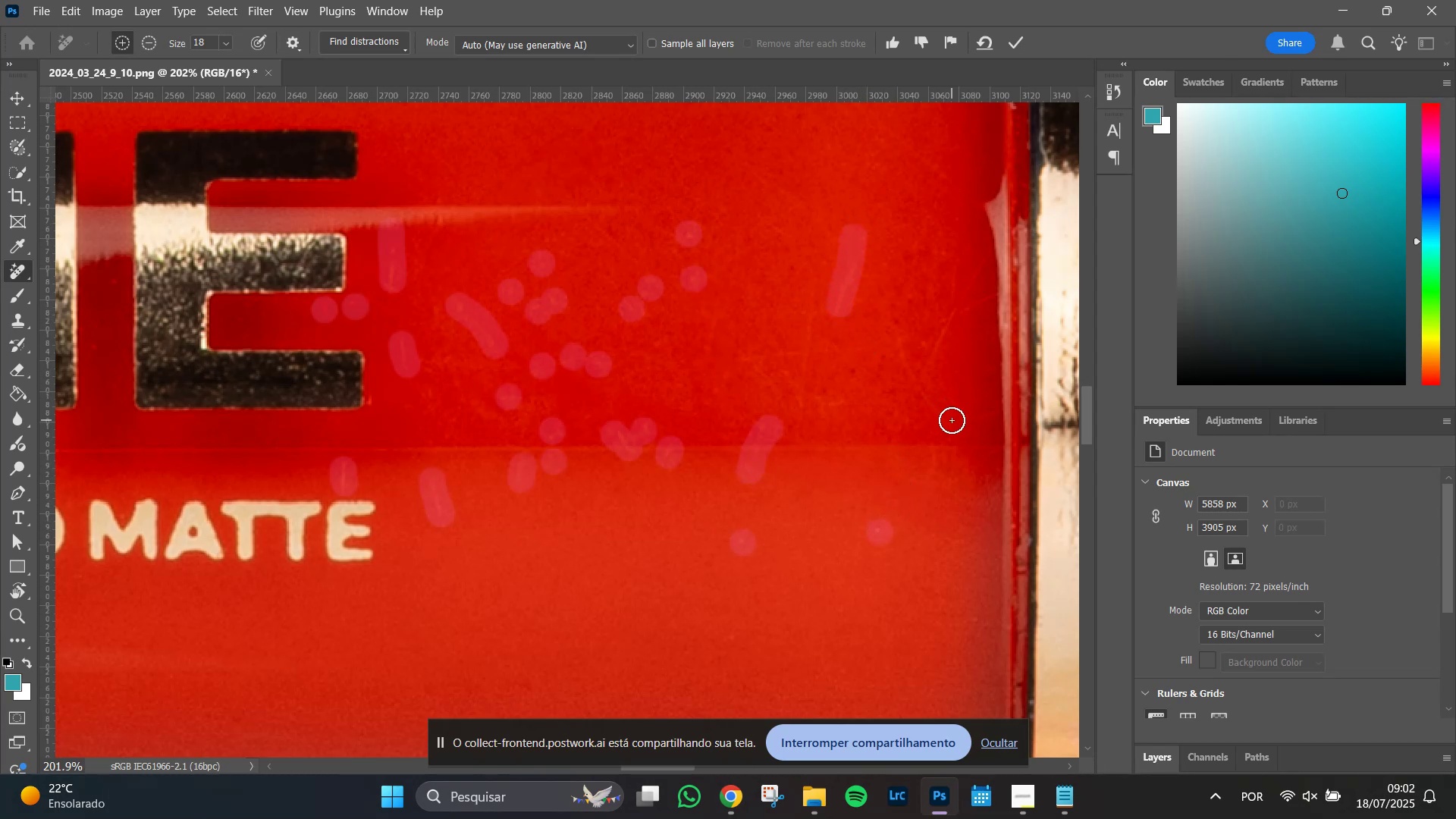 
left_click_drag(start_coordinate=[940, 413], to_coordinate=[896, 319])
 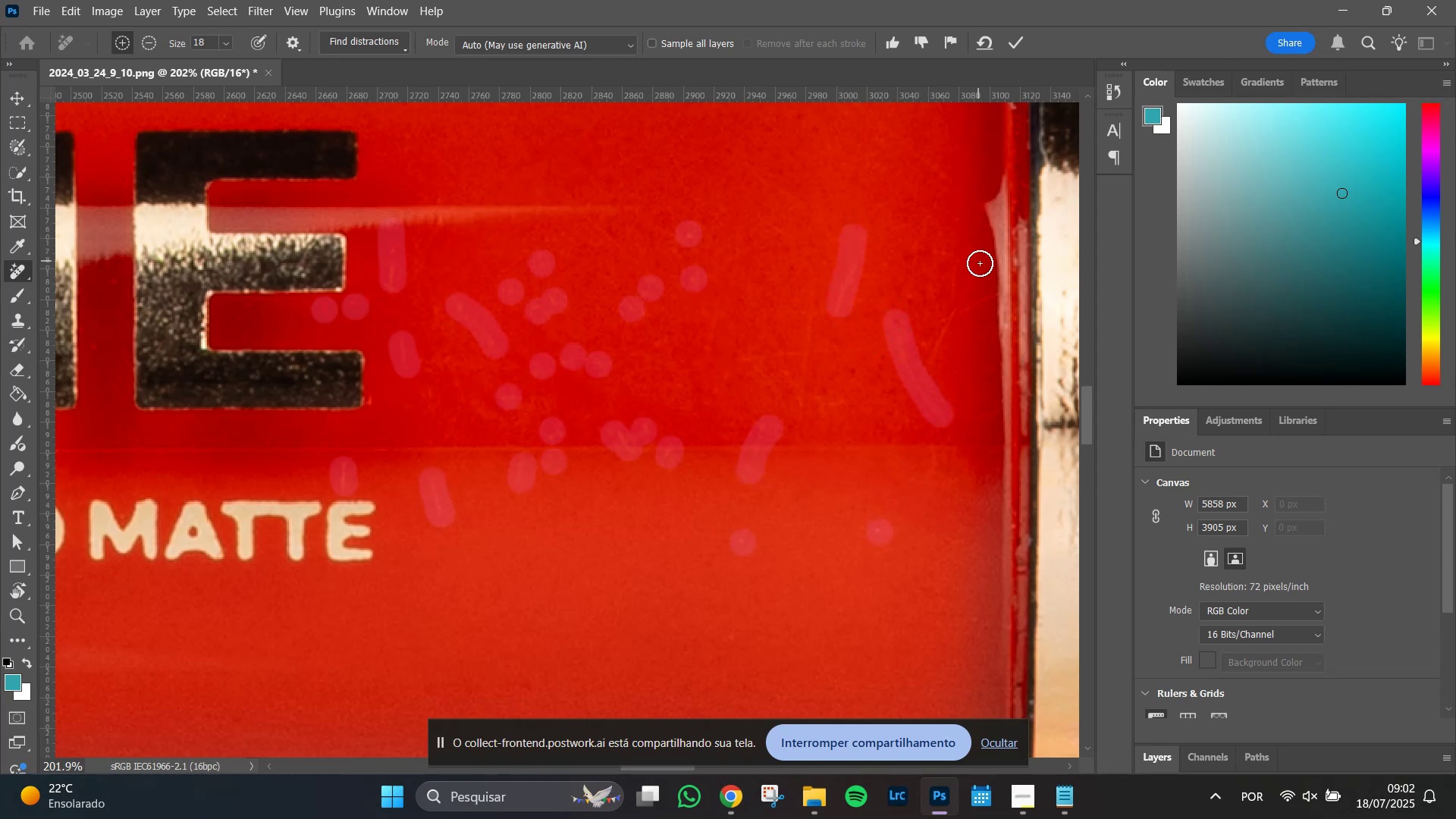 
left_click_drag(start_coordinate=[981, 262], to_coordinate=[920, 382])
 